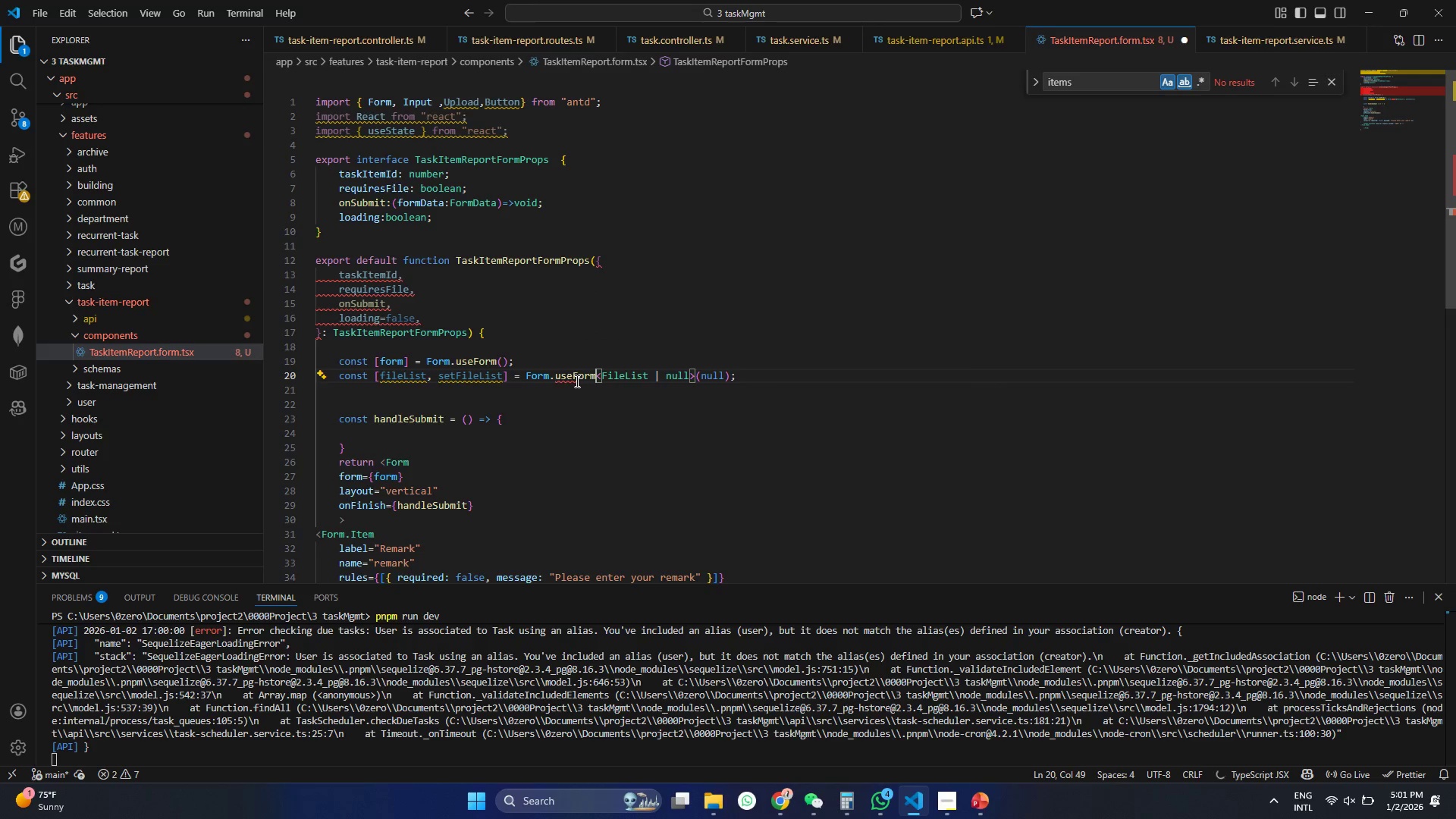 
key(Control+S)
 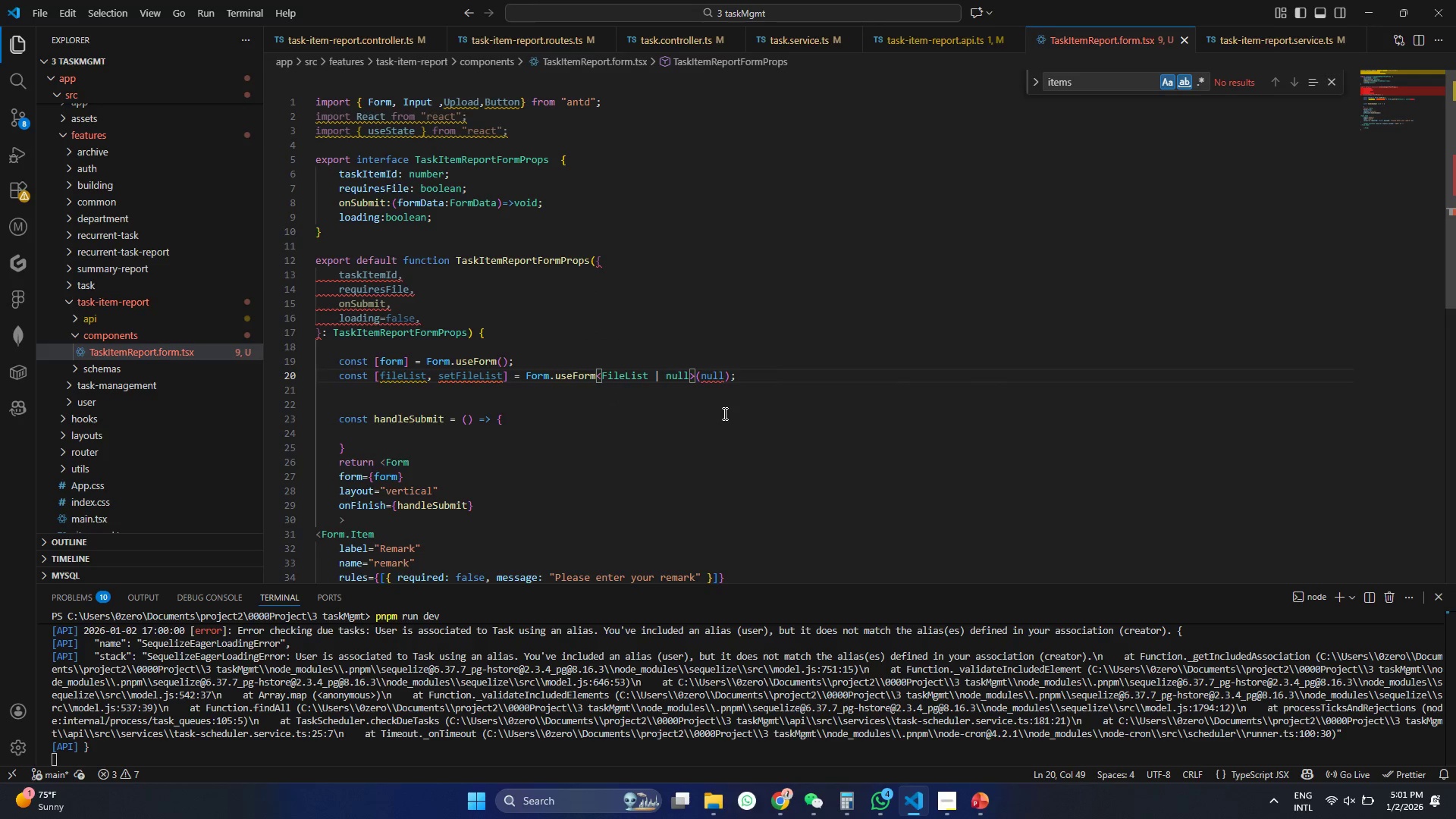 
left_click([643, 372])
 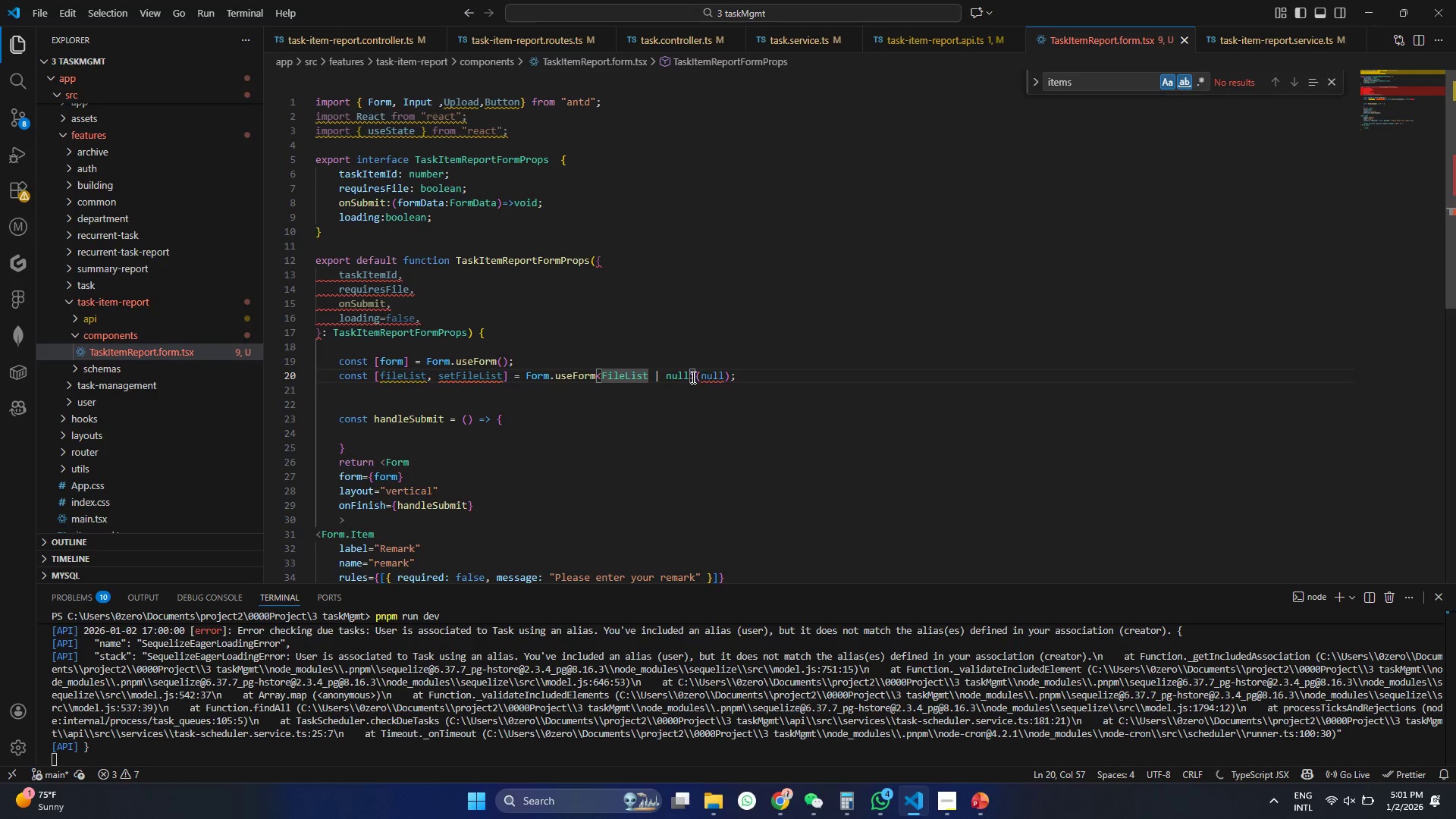 
left_click_drag(start_coordinate=[689, 375], to_coordinate=[604, 372])
 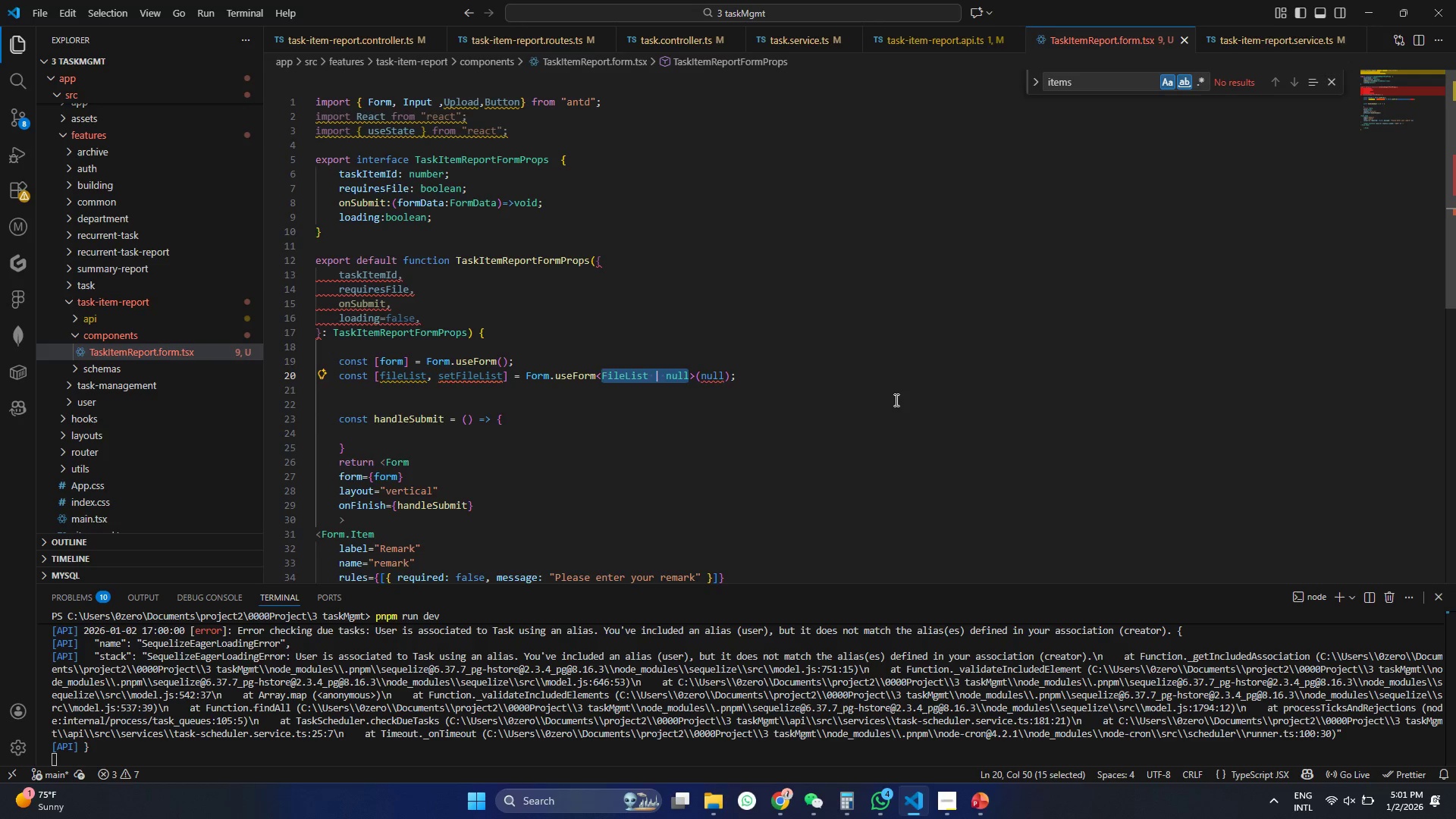 
type(any [)
 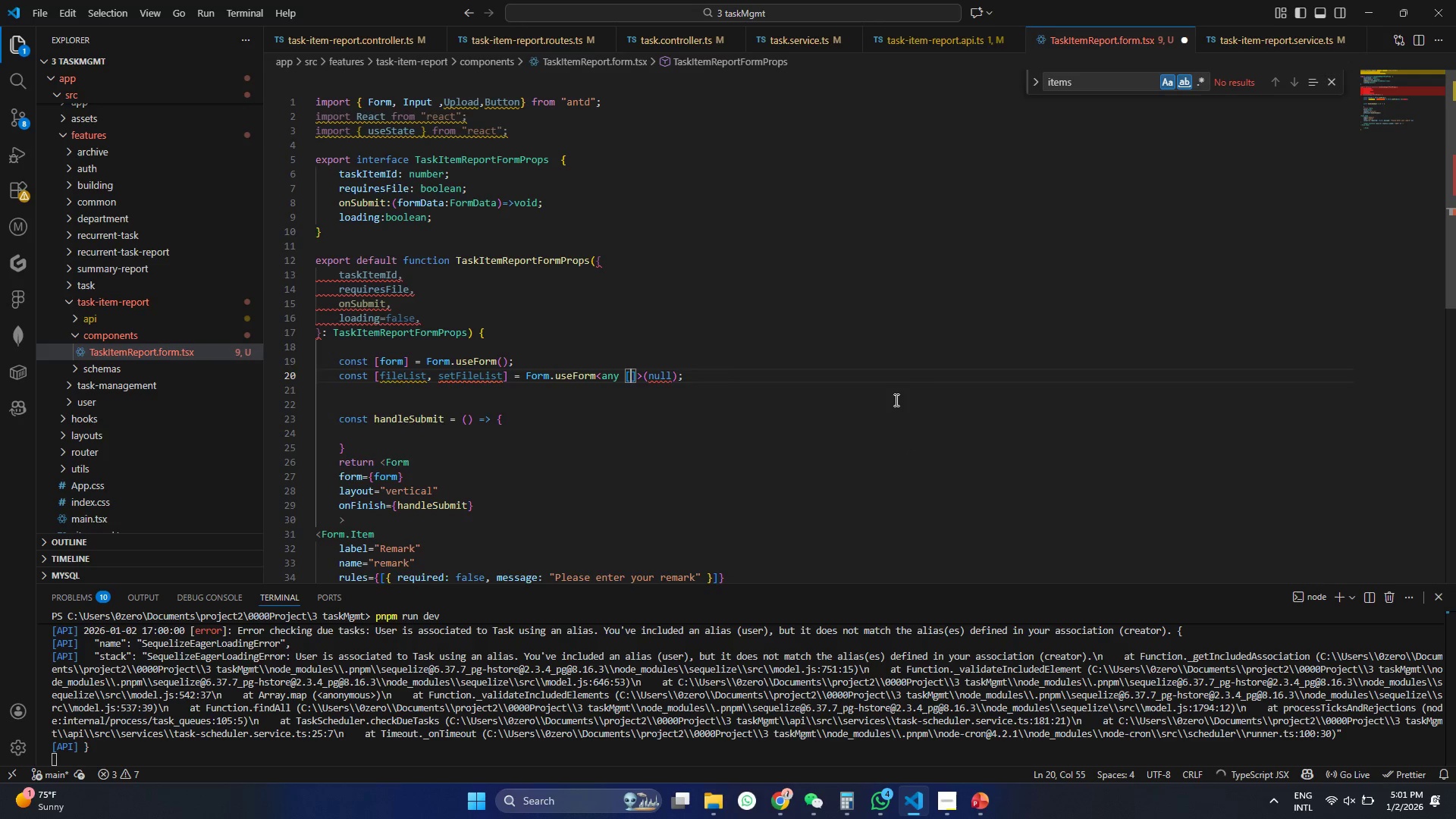 
key(Control+S)
 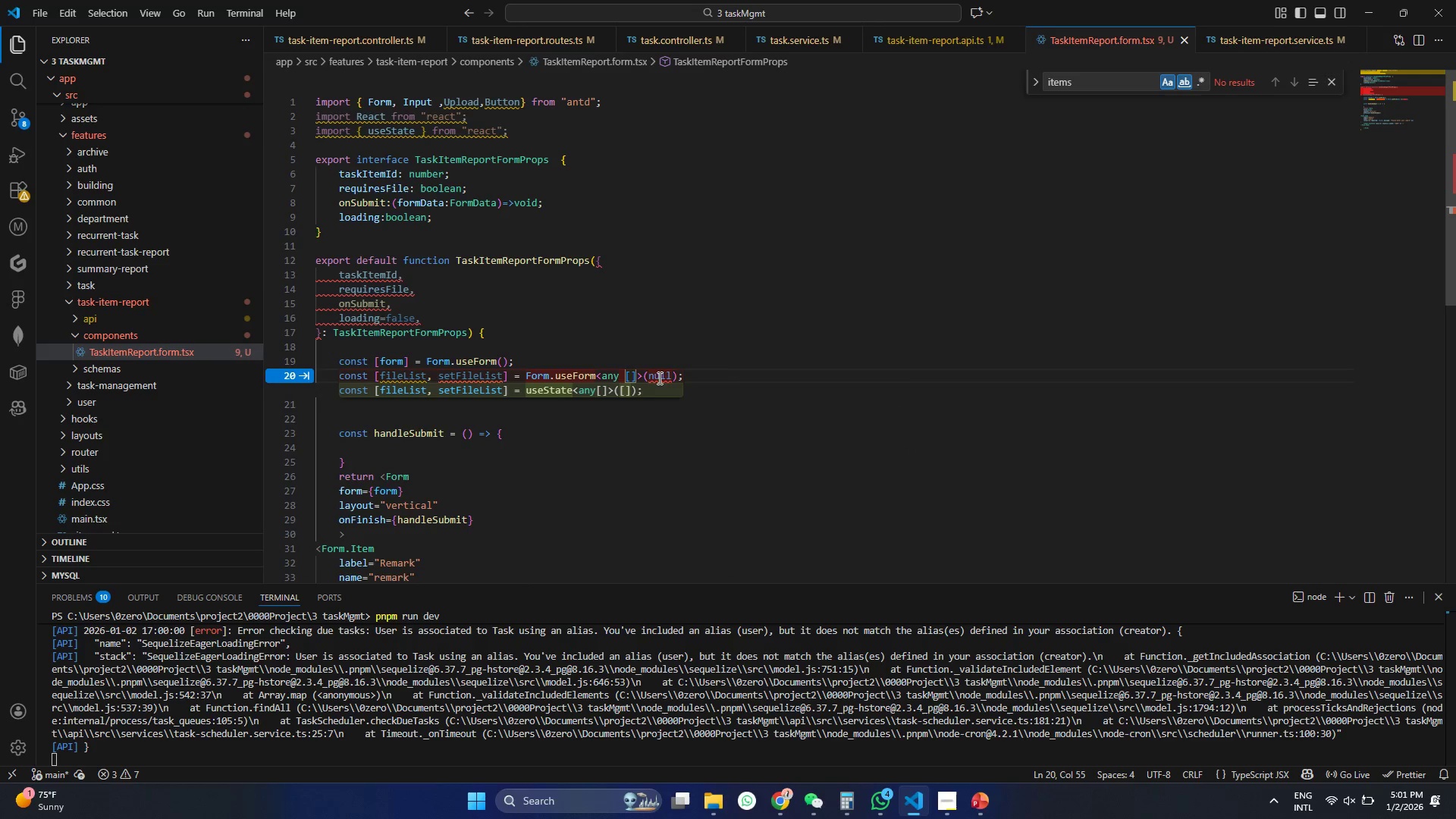 
double_click([654, 373])
 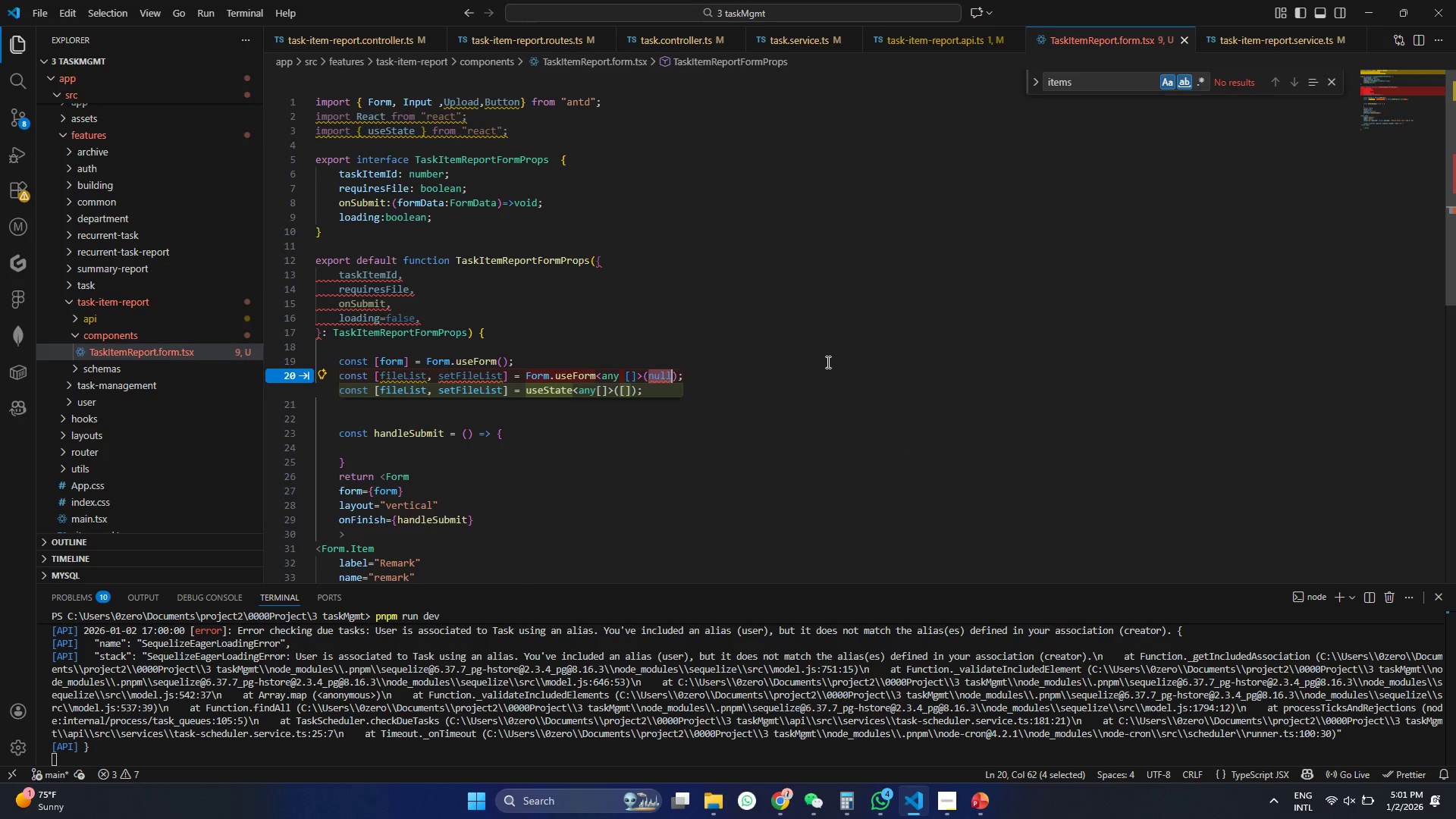 
key(Backspace)
 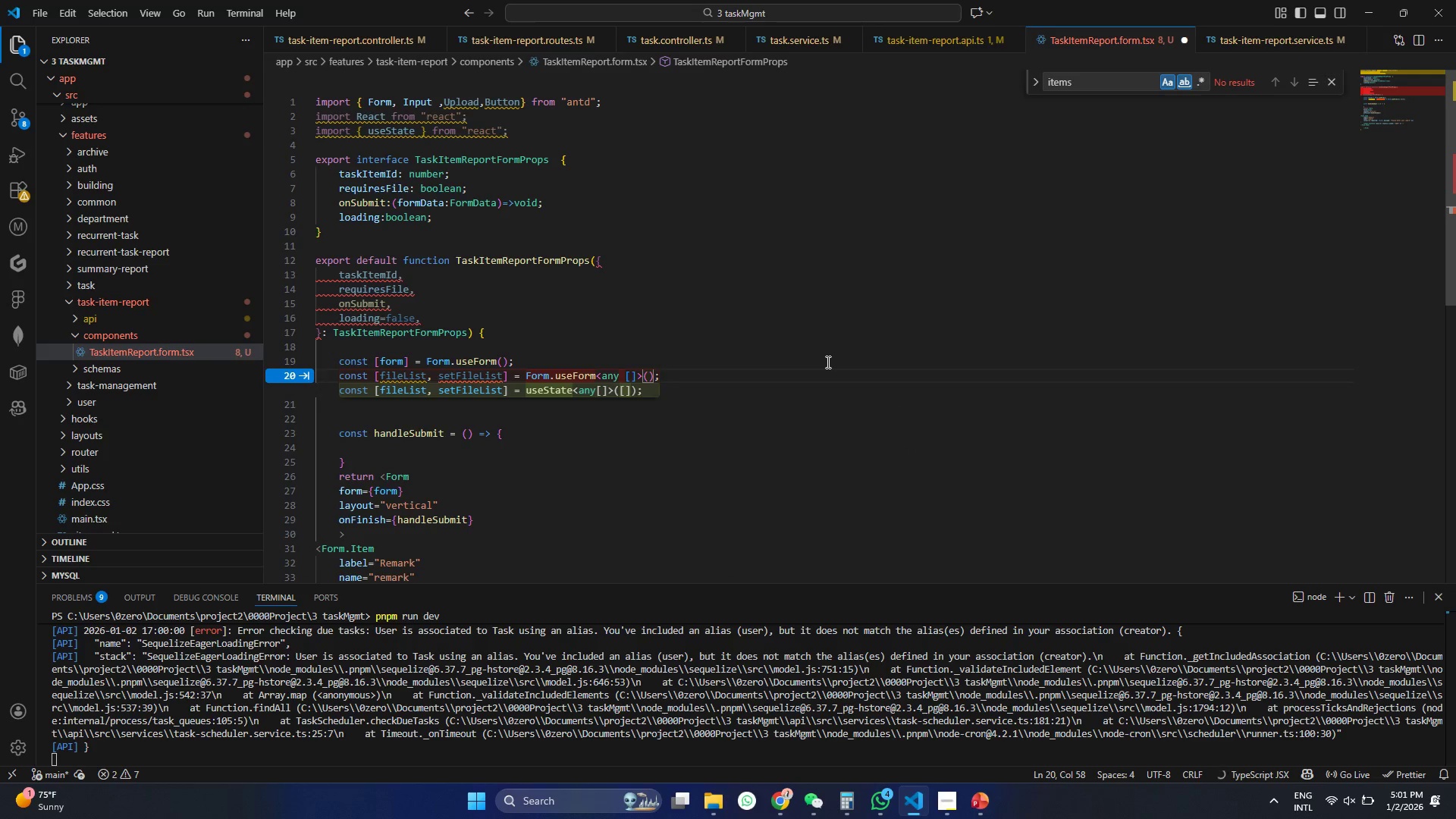 
key(BracketLeft)
 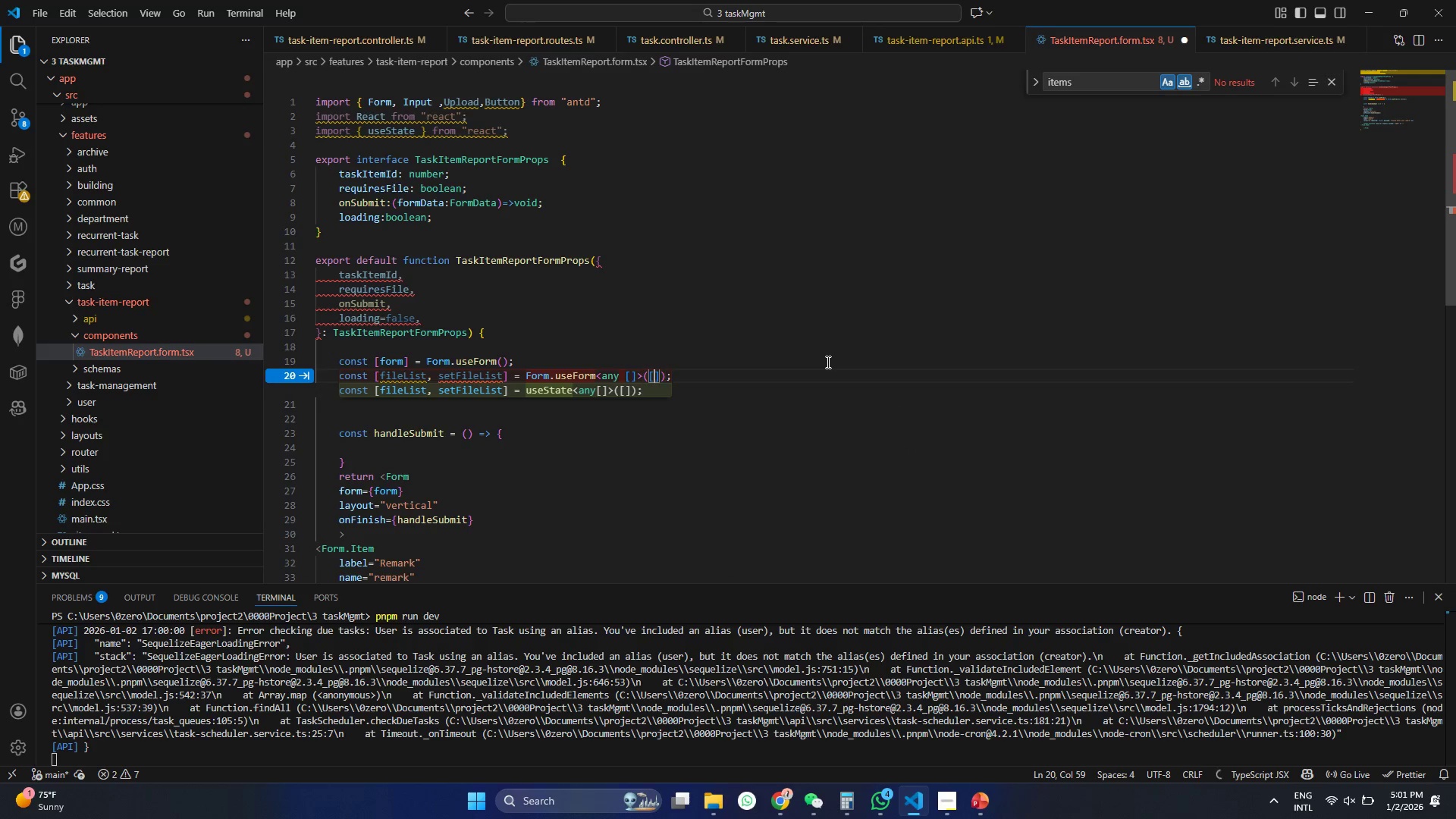 
key(Control+ControlLeft)
 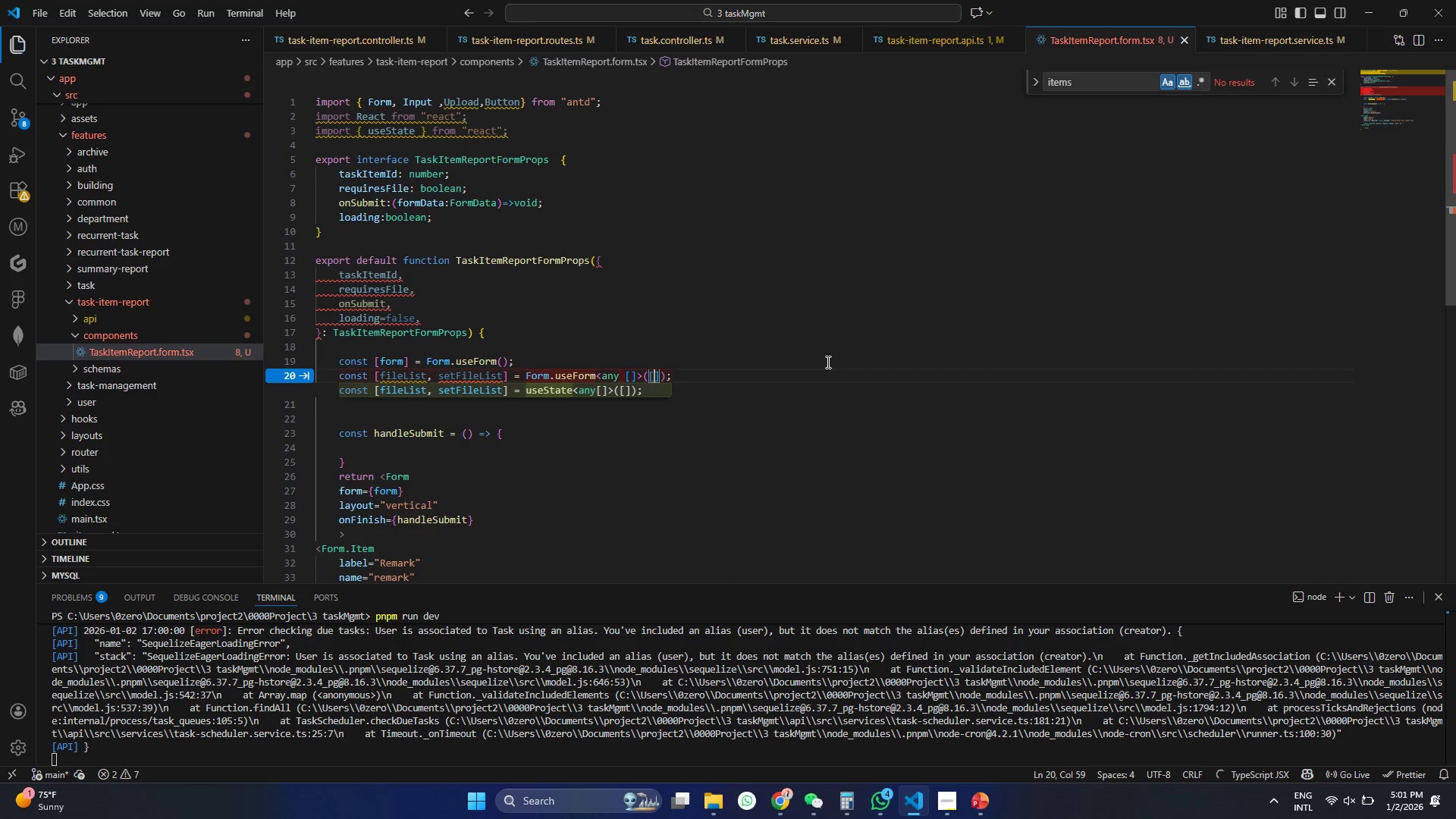 
key(Control+S)
 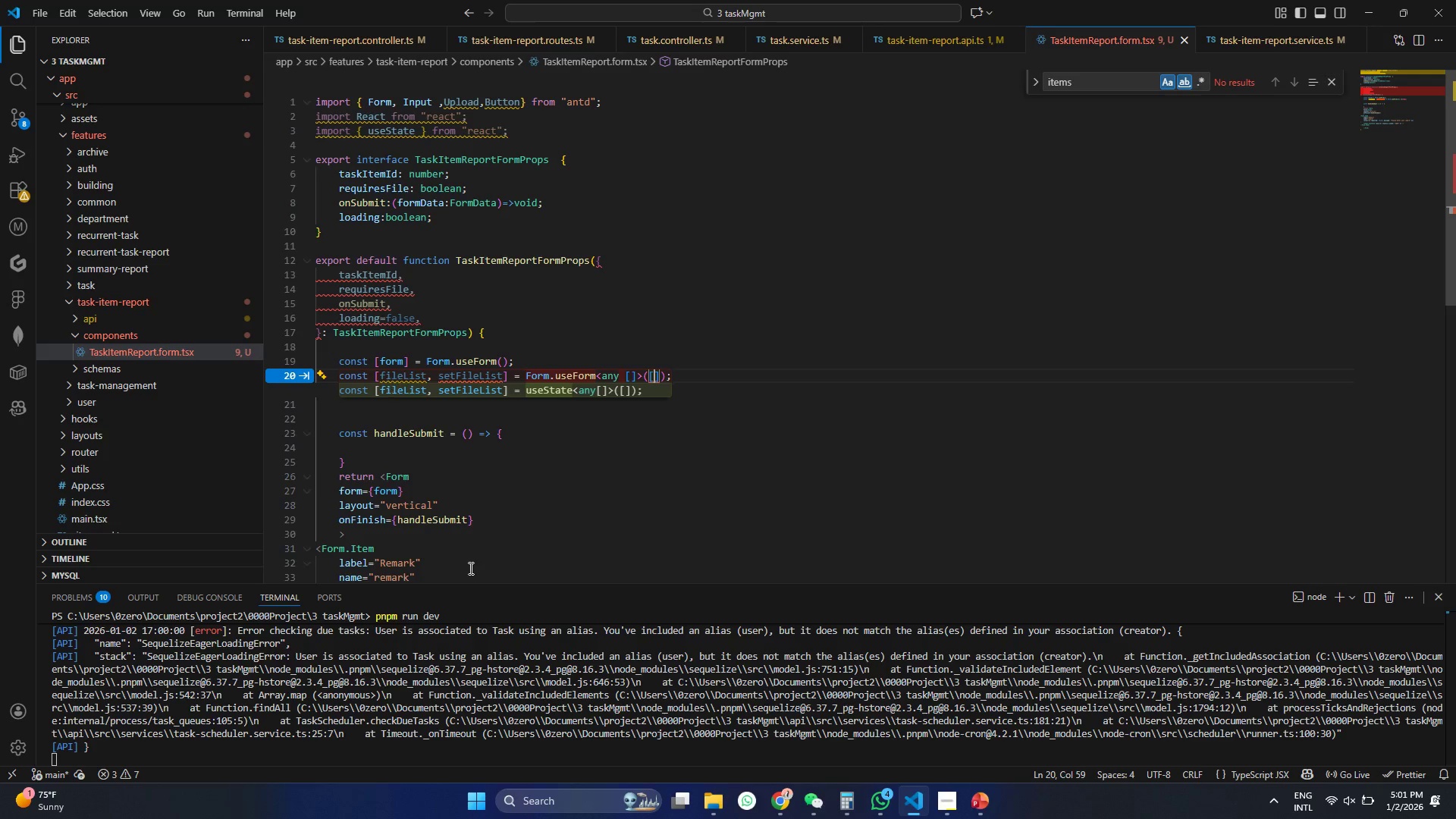 
left_click([503, 496])
 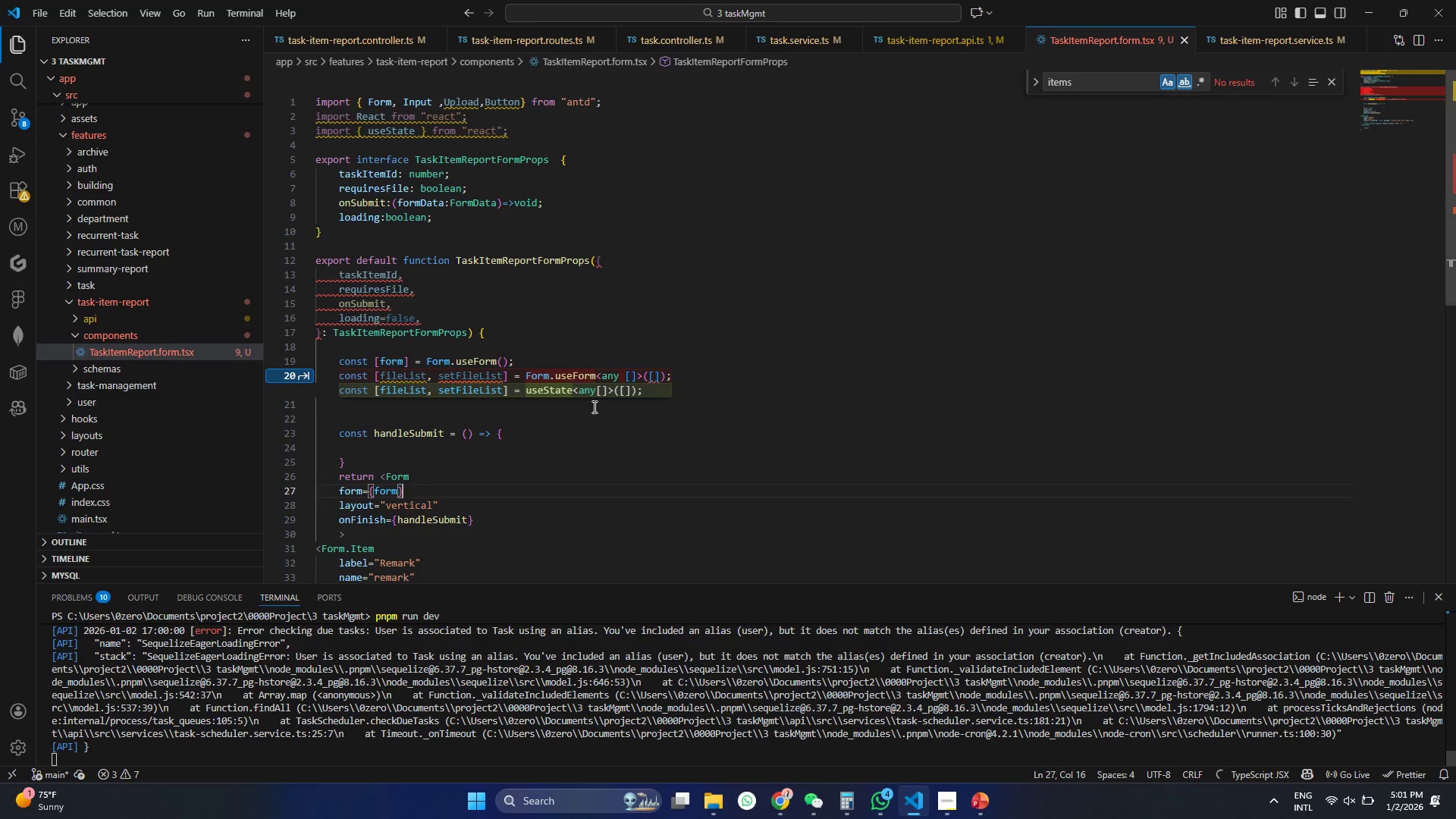 
left_click([580, 391])
 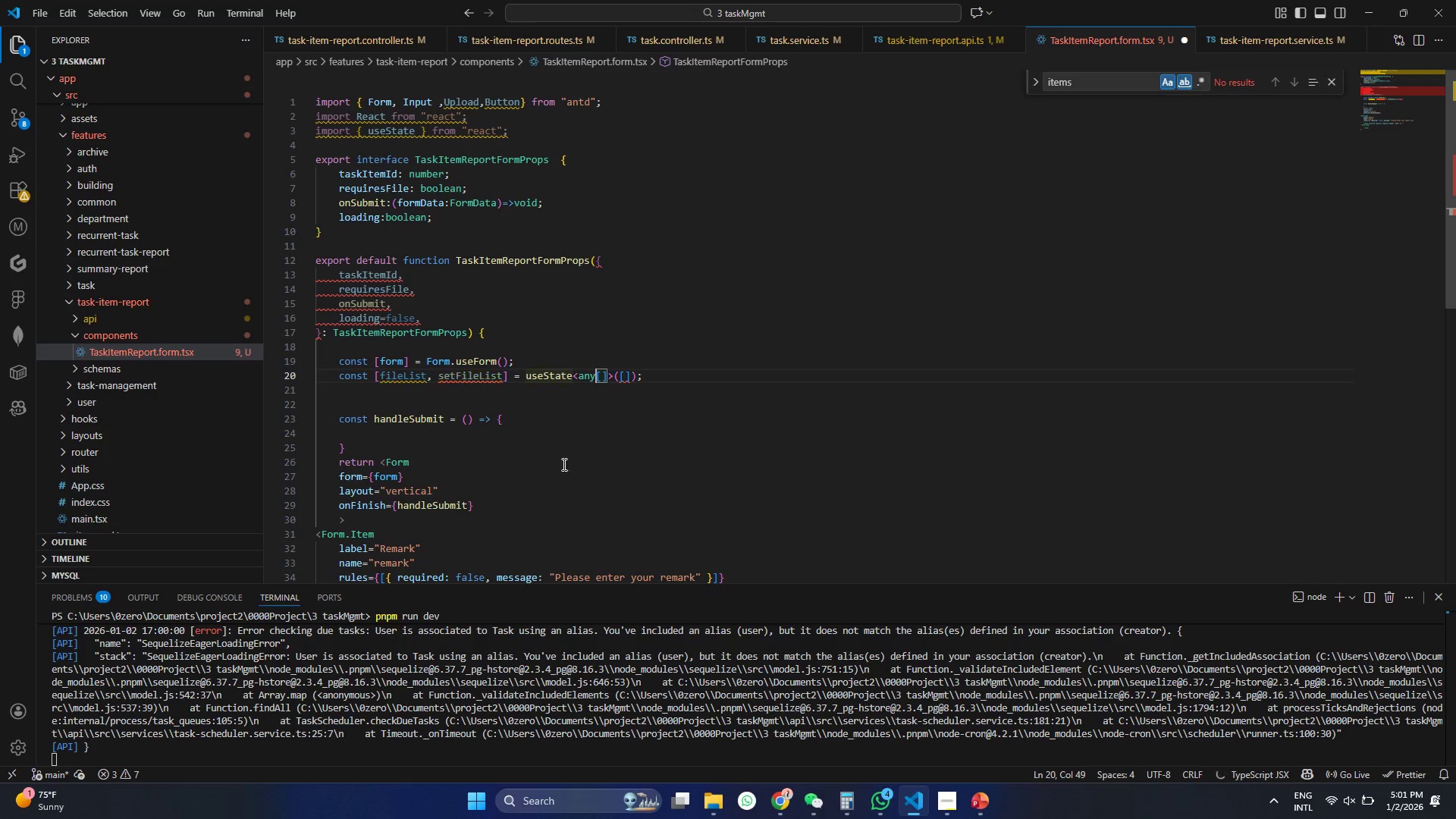 
left_click([561, 478])
 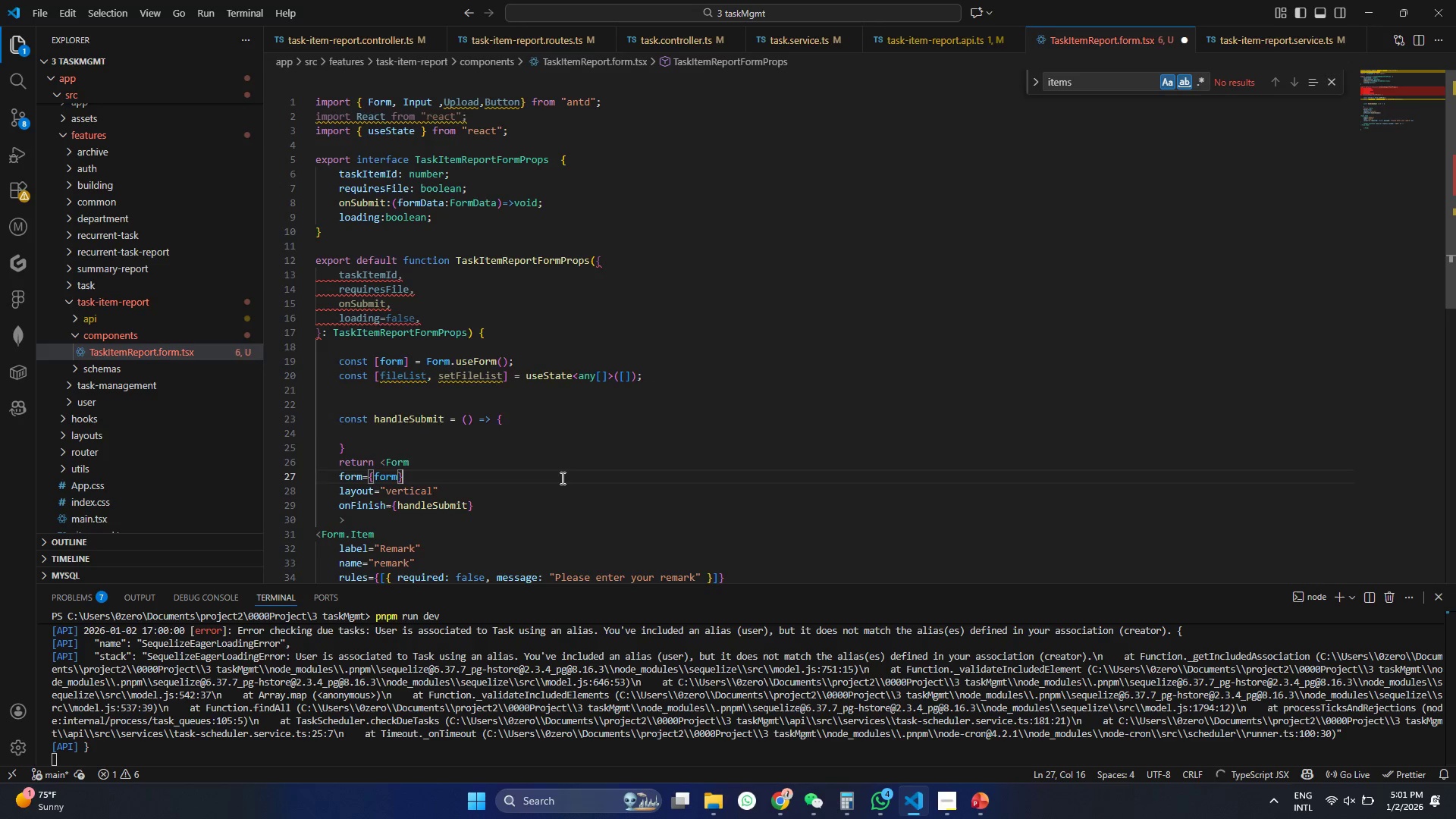 
key(Control+ControlLeft)
 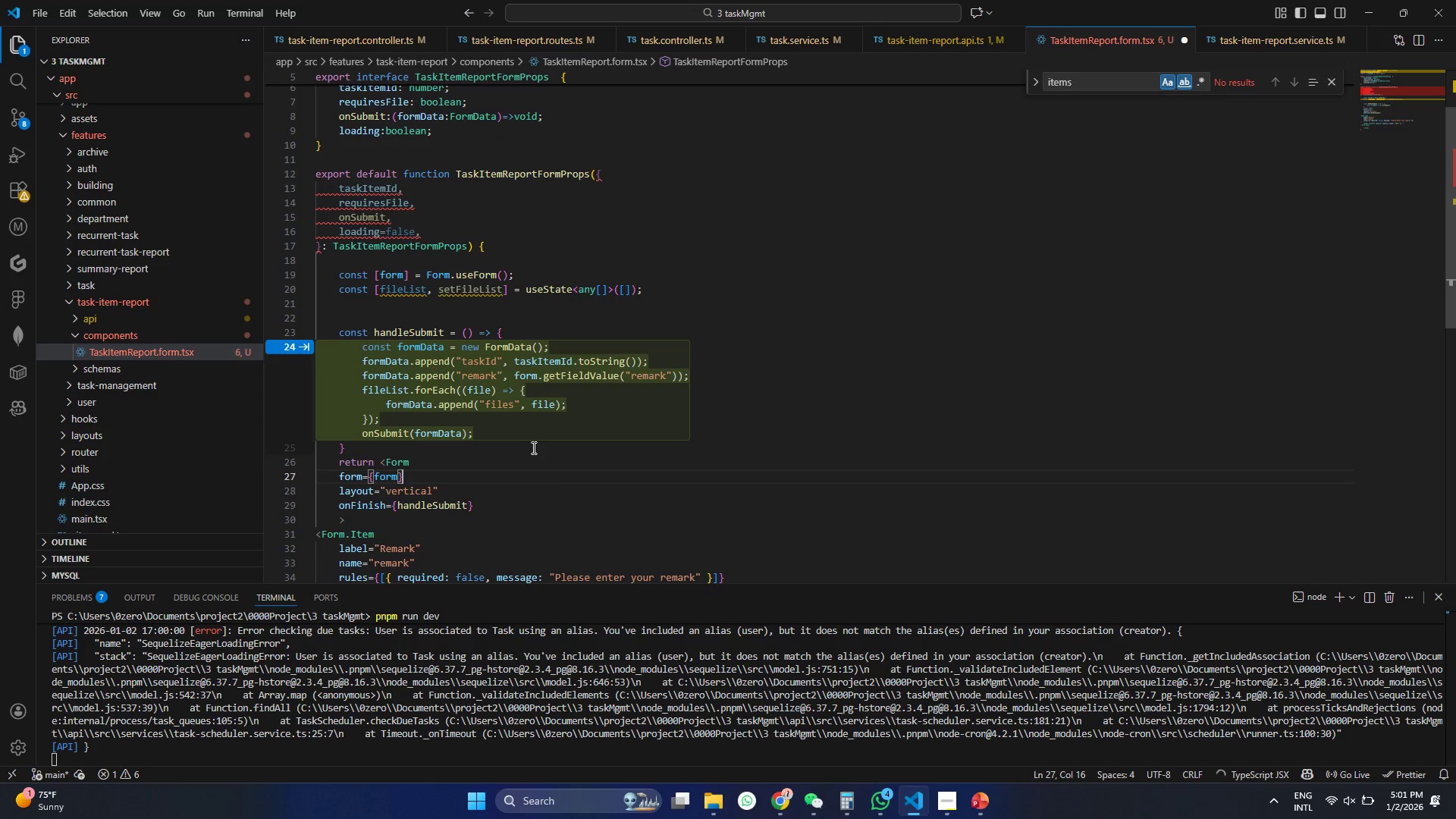 
key(Control+S)
 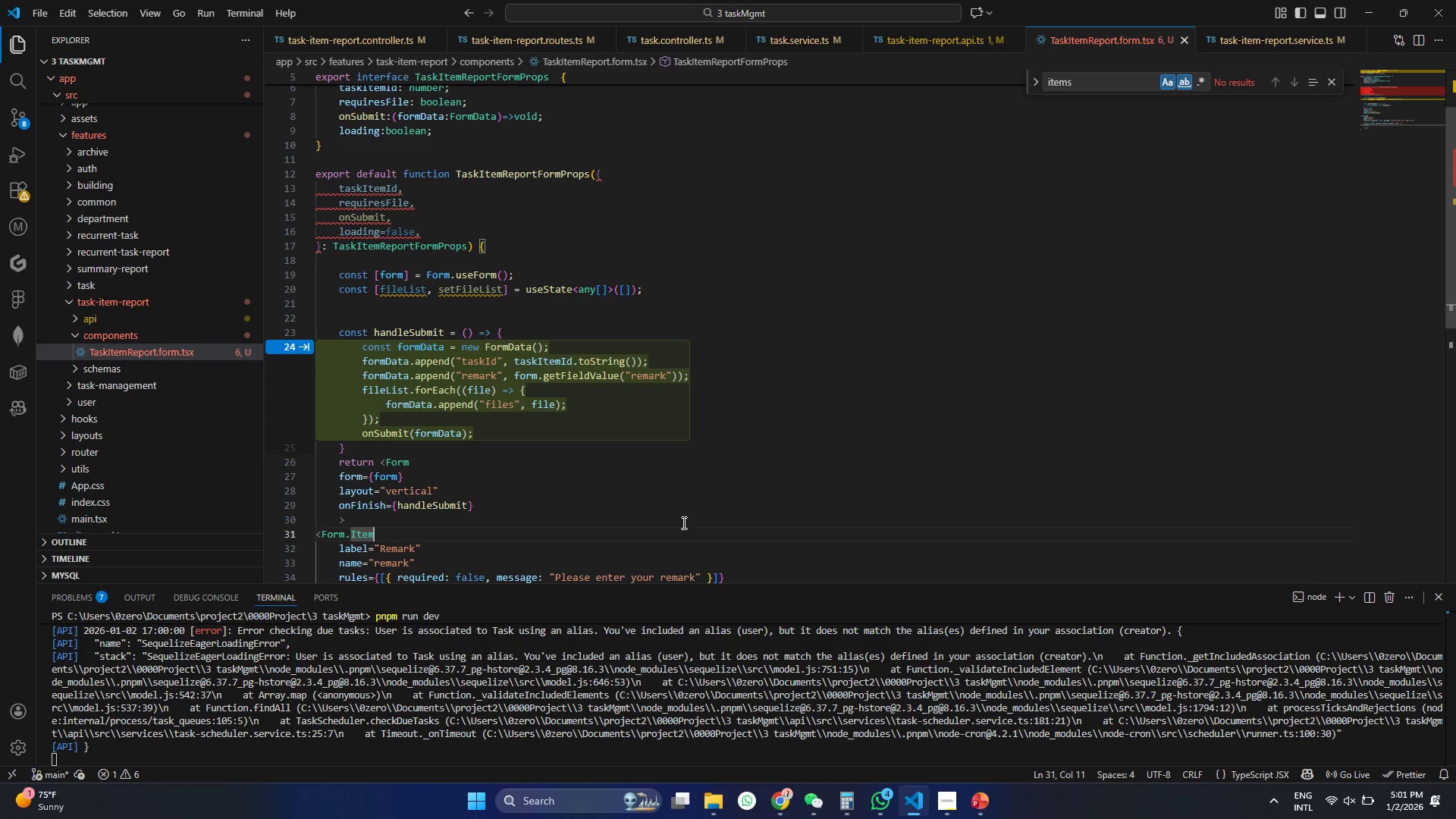 
double_click([1071, 408])
 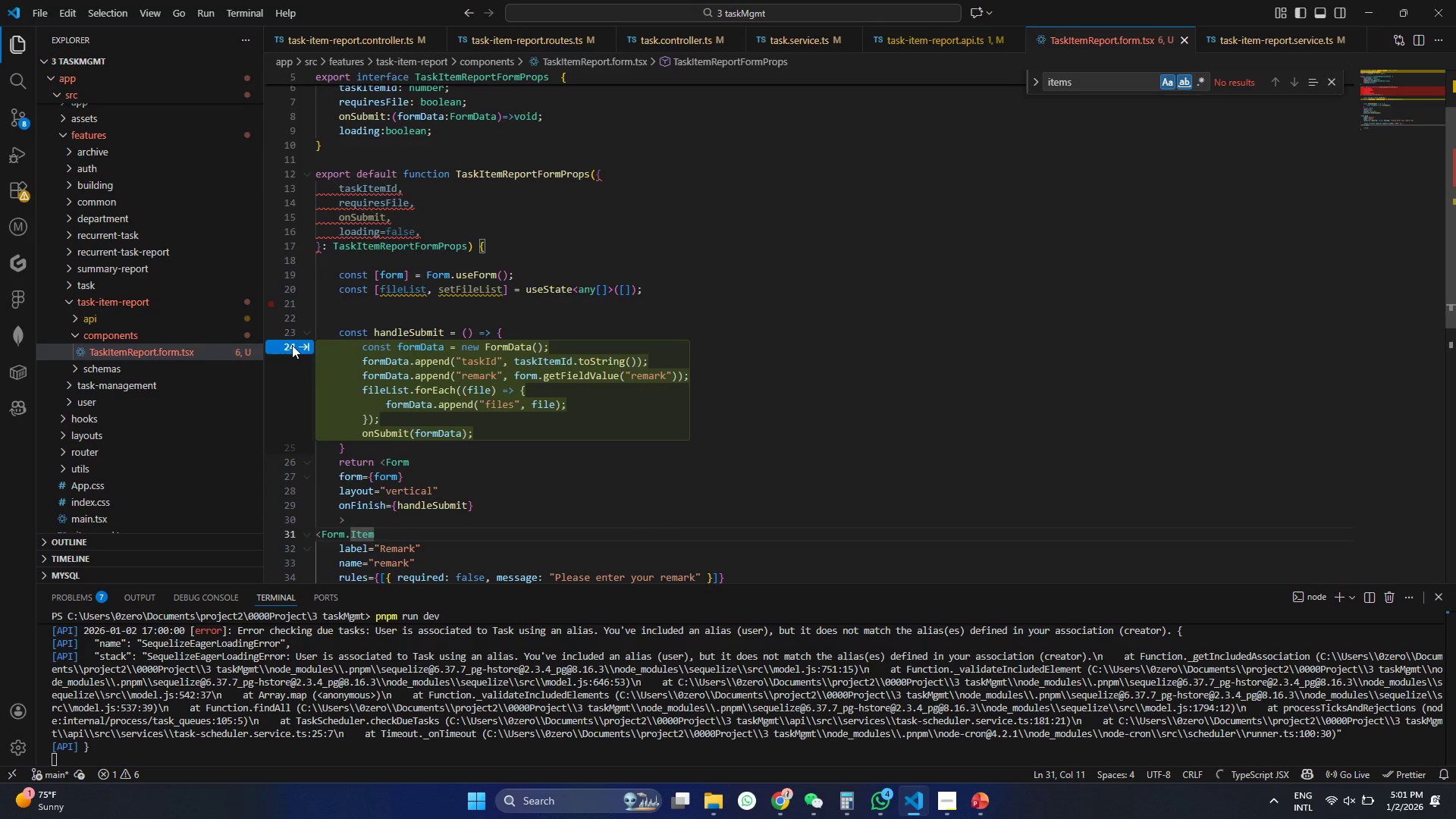 
left_click([297, 347])
 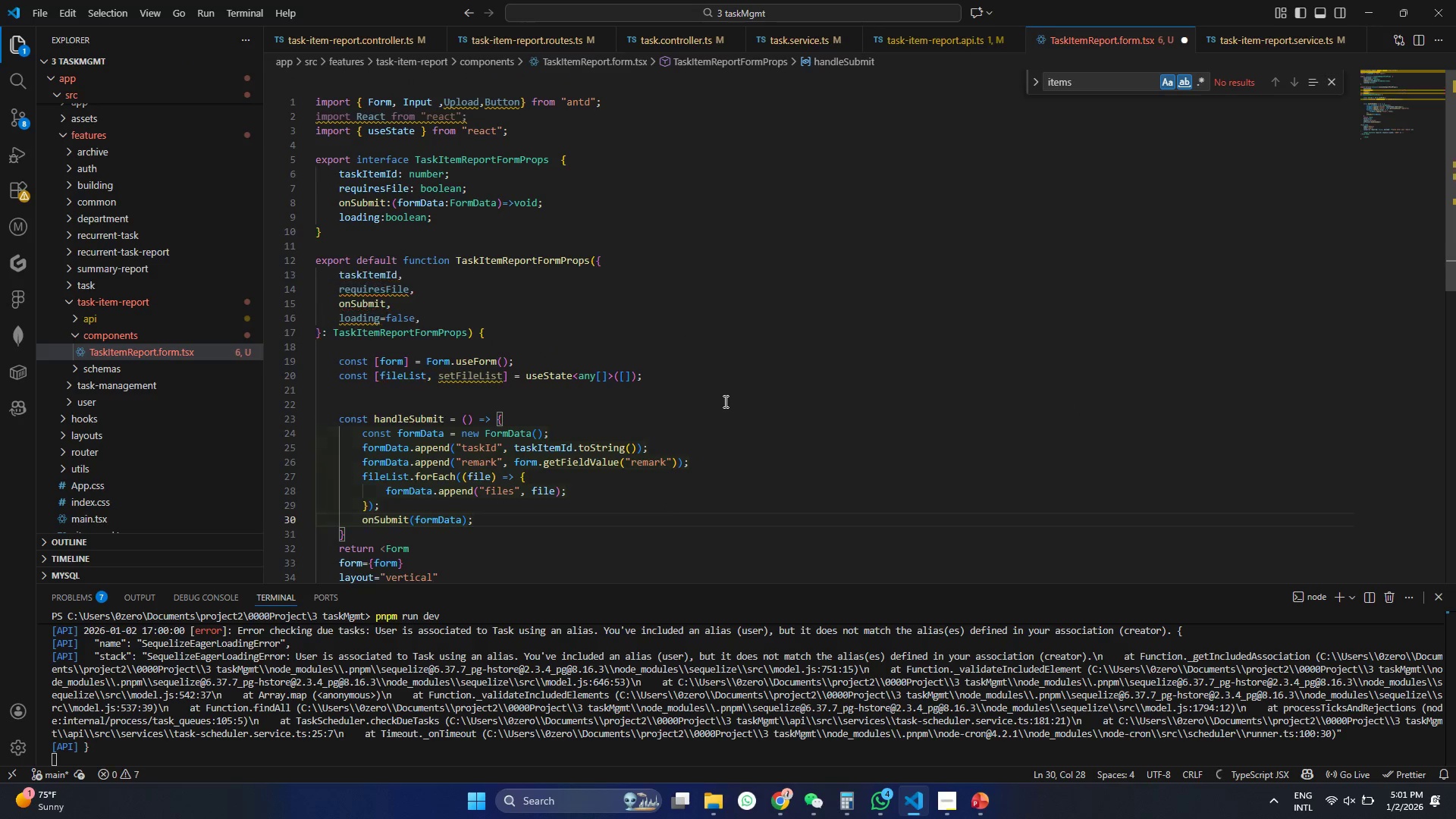 
scroll: coordinate [644, 422], scroll_direction: down, amount: 3.0
 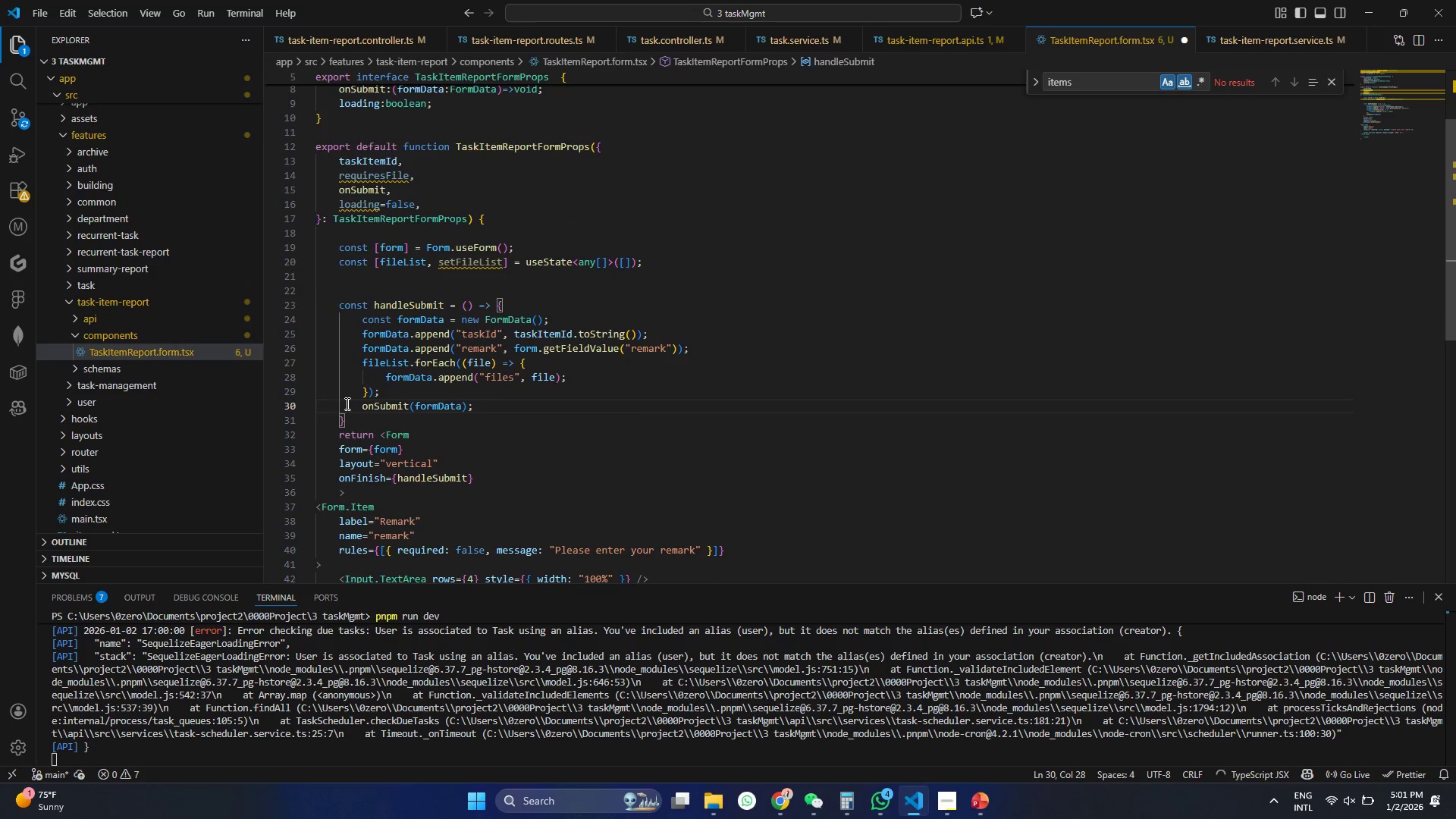 
left_click([346, 403])
 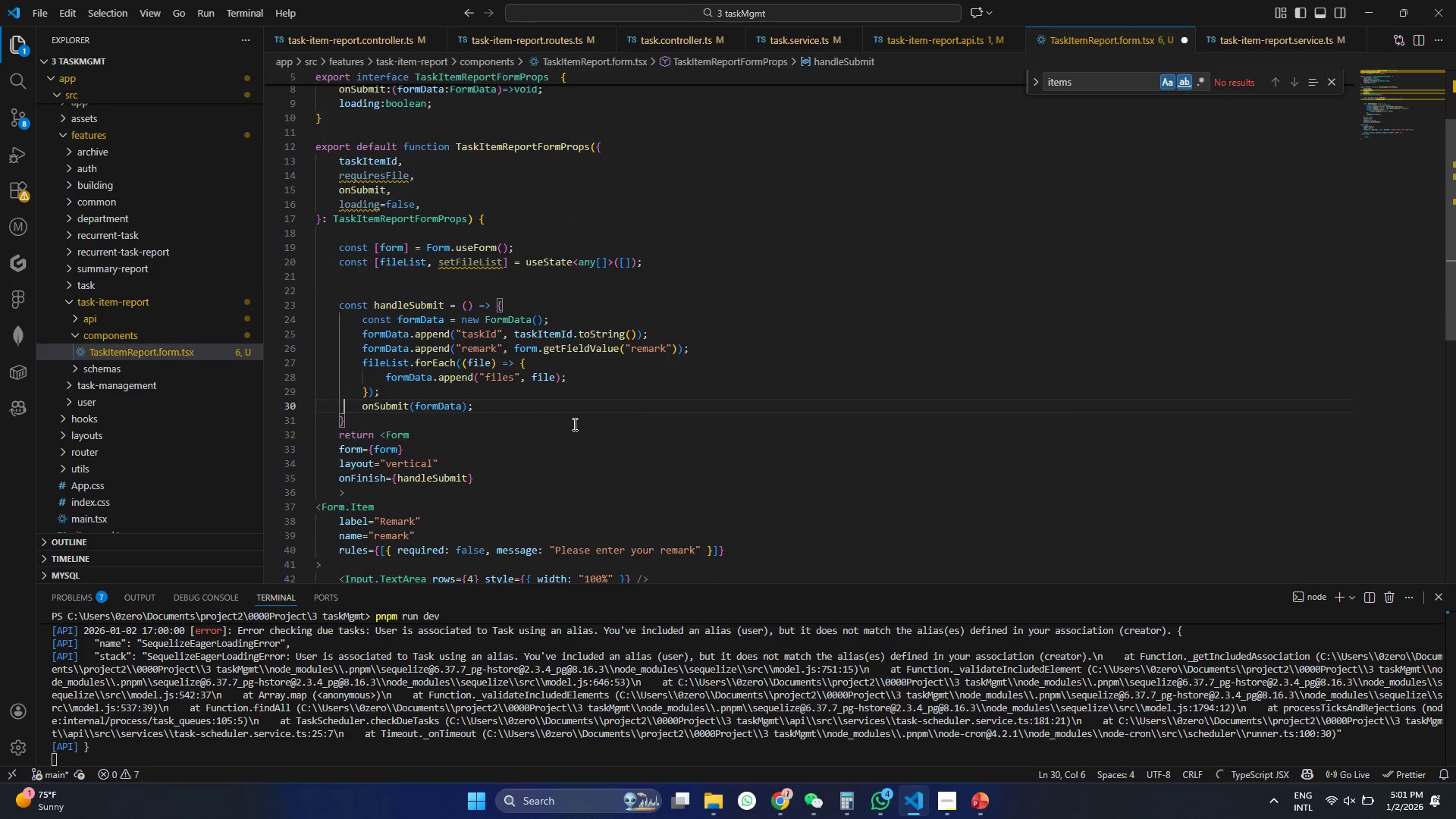 
scroll: coordinate [572, 425], scroll_direction: down, amount: 4.0
 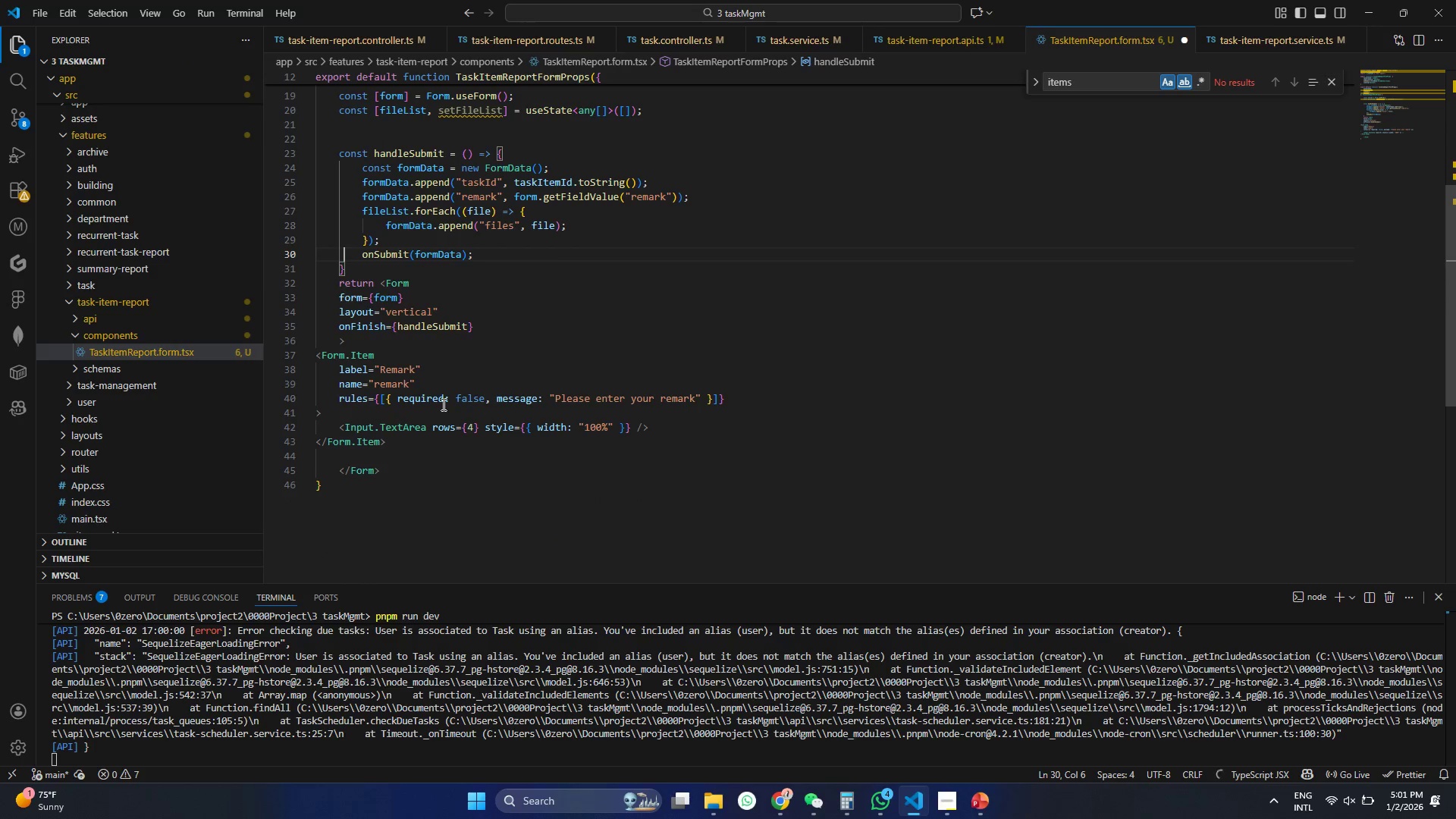 
left_click([442, 403])
 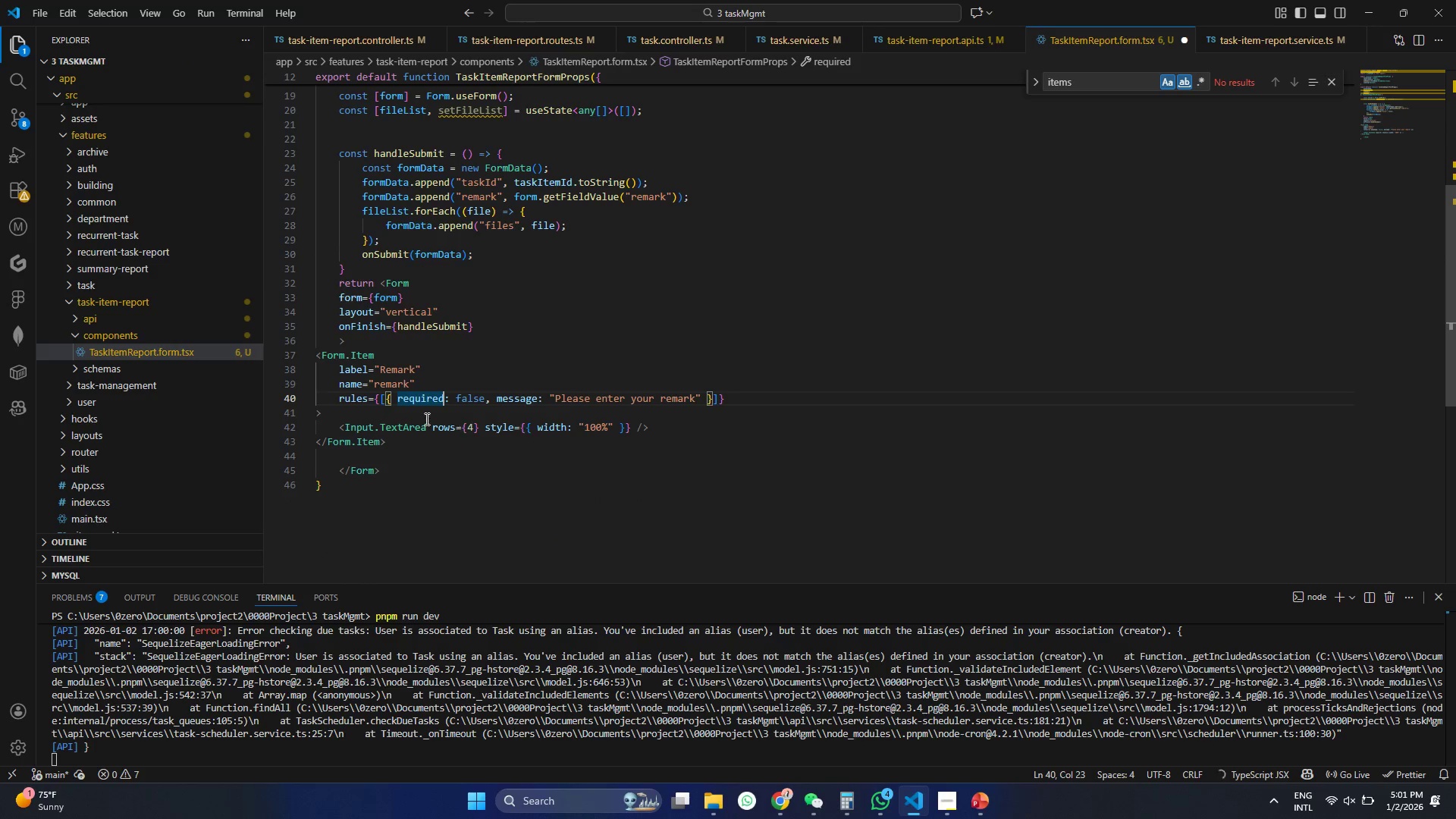 
left_click([425, 419])
 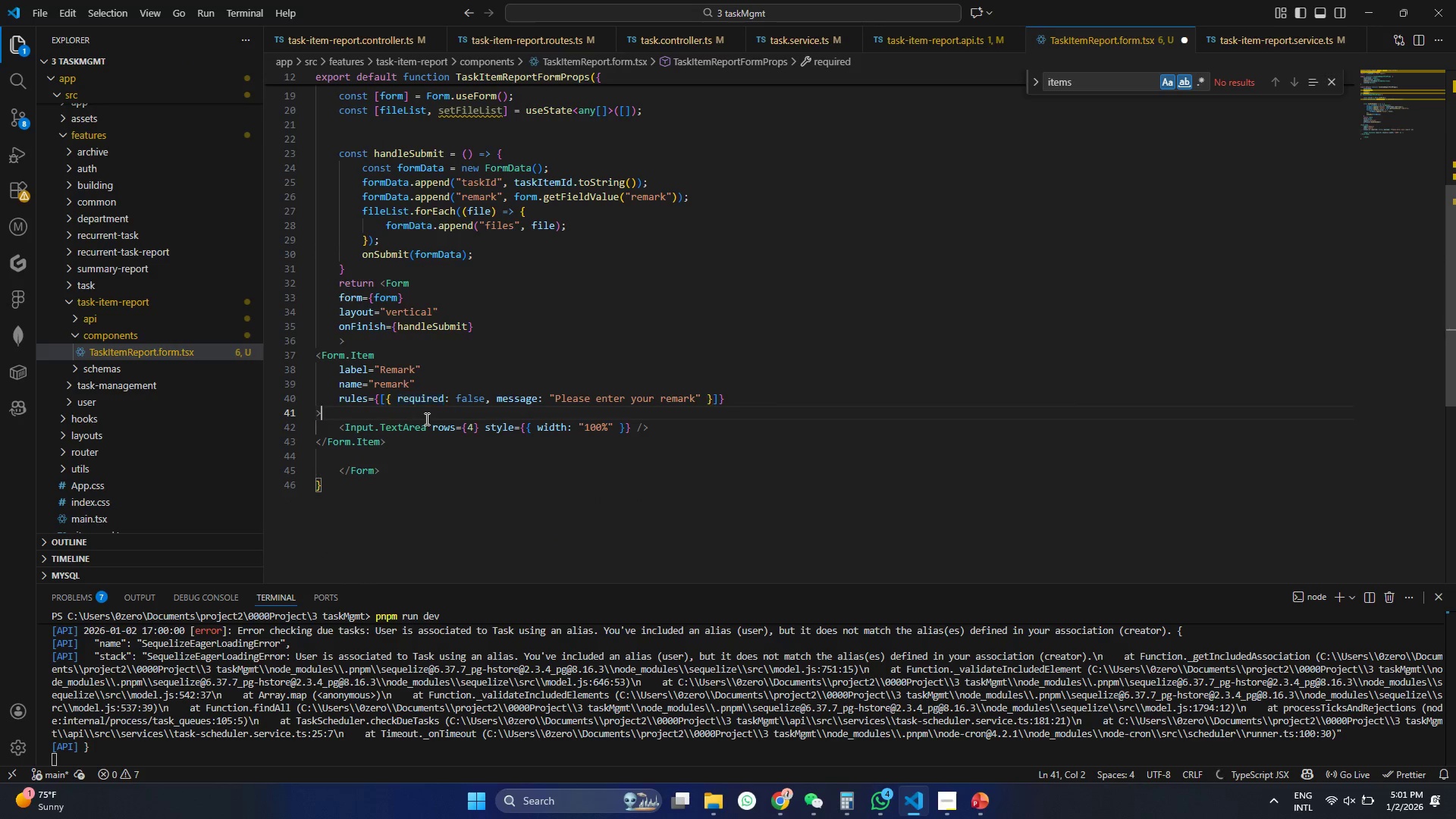 
key(Control+ControlLeft)
 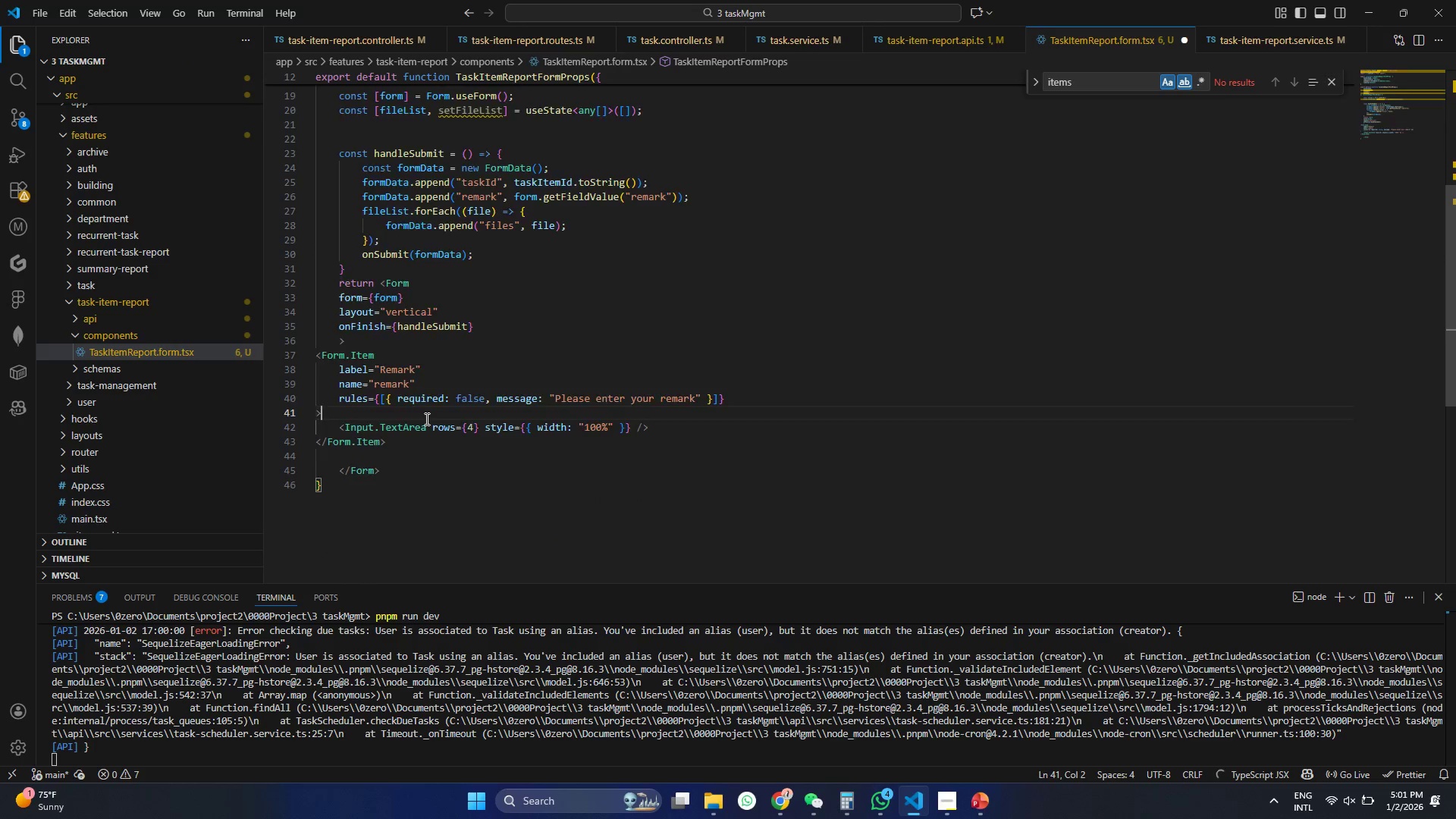 
key(Control+A)
 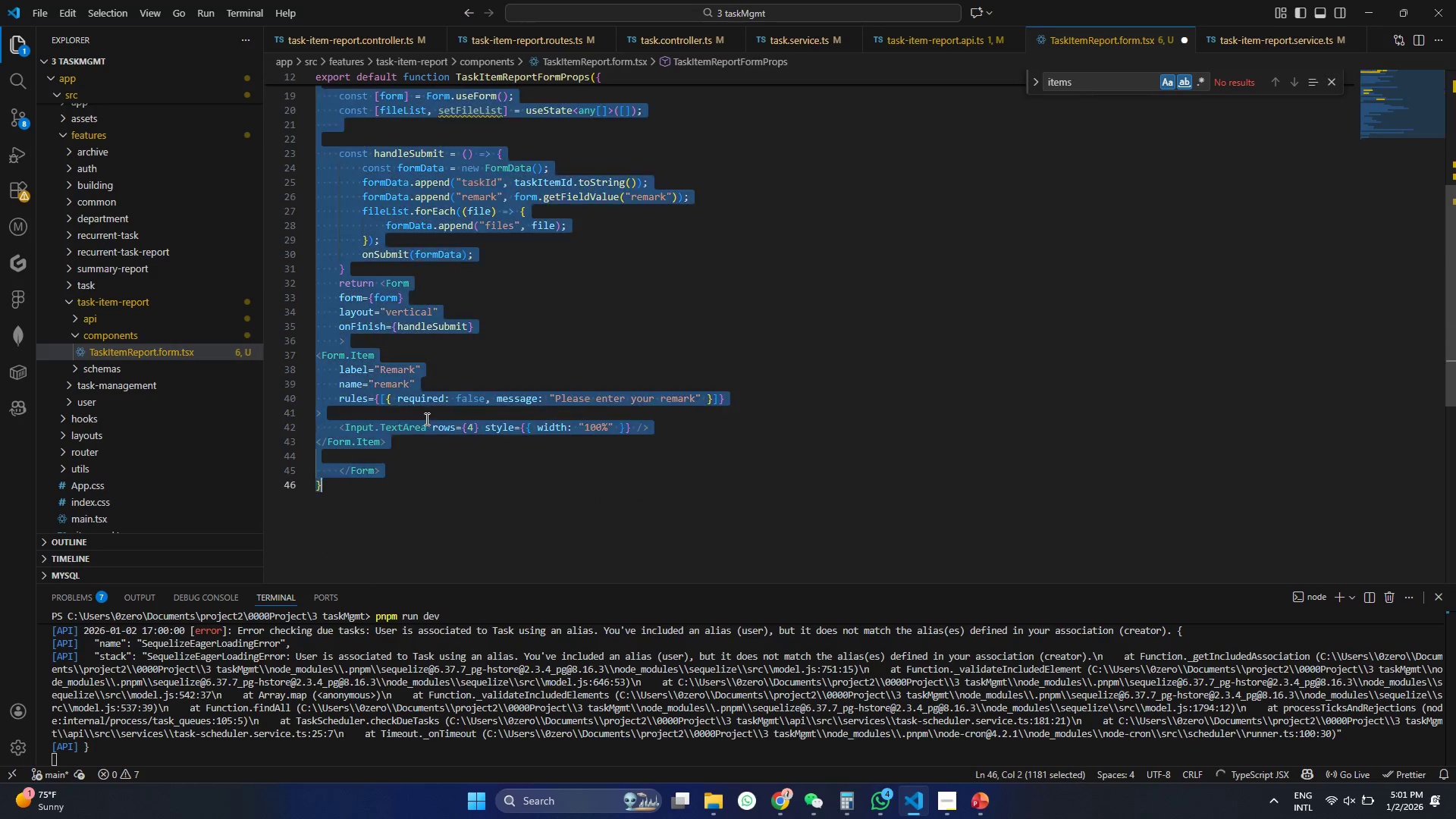 
right_click([425, 419])
 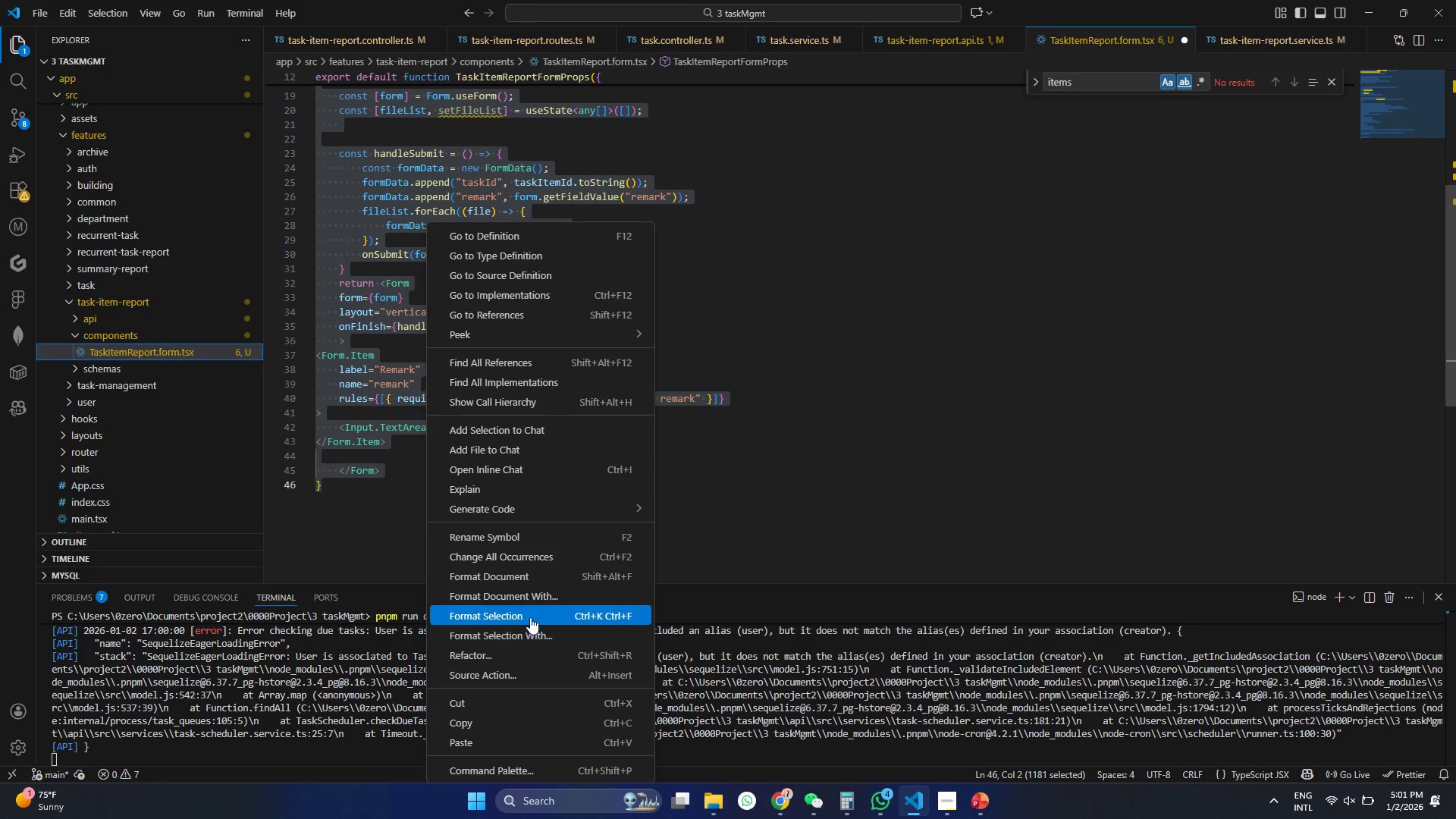 
left_click([529, 612])
 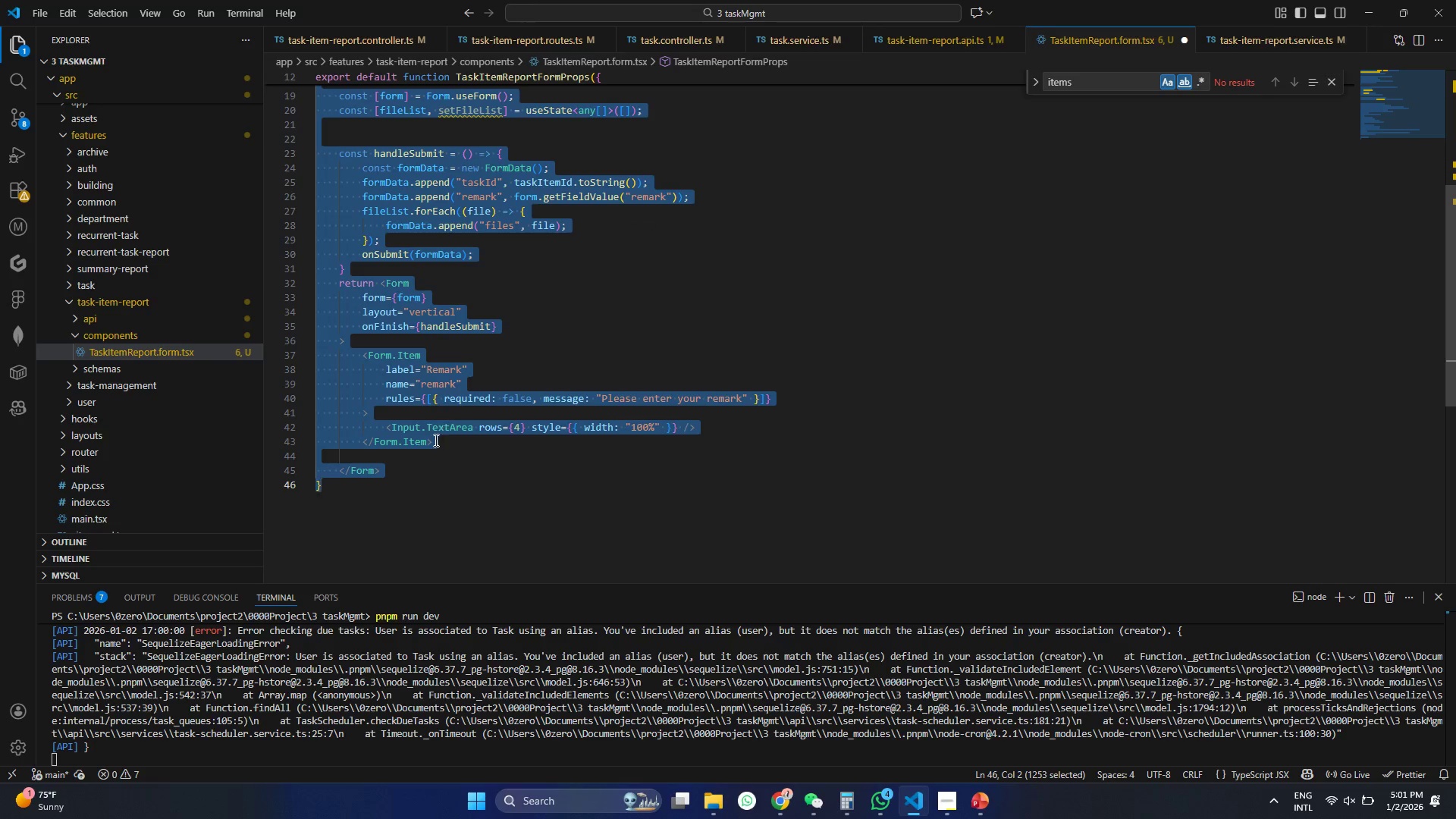 
left_click([428, 445])
 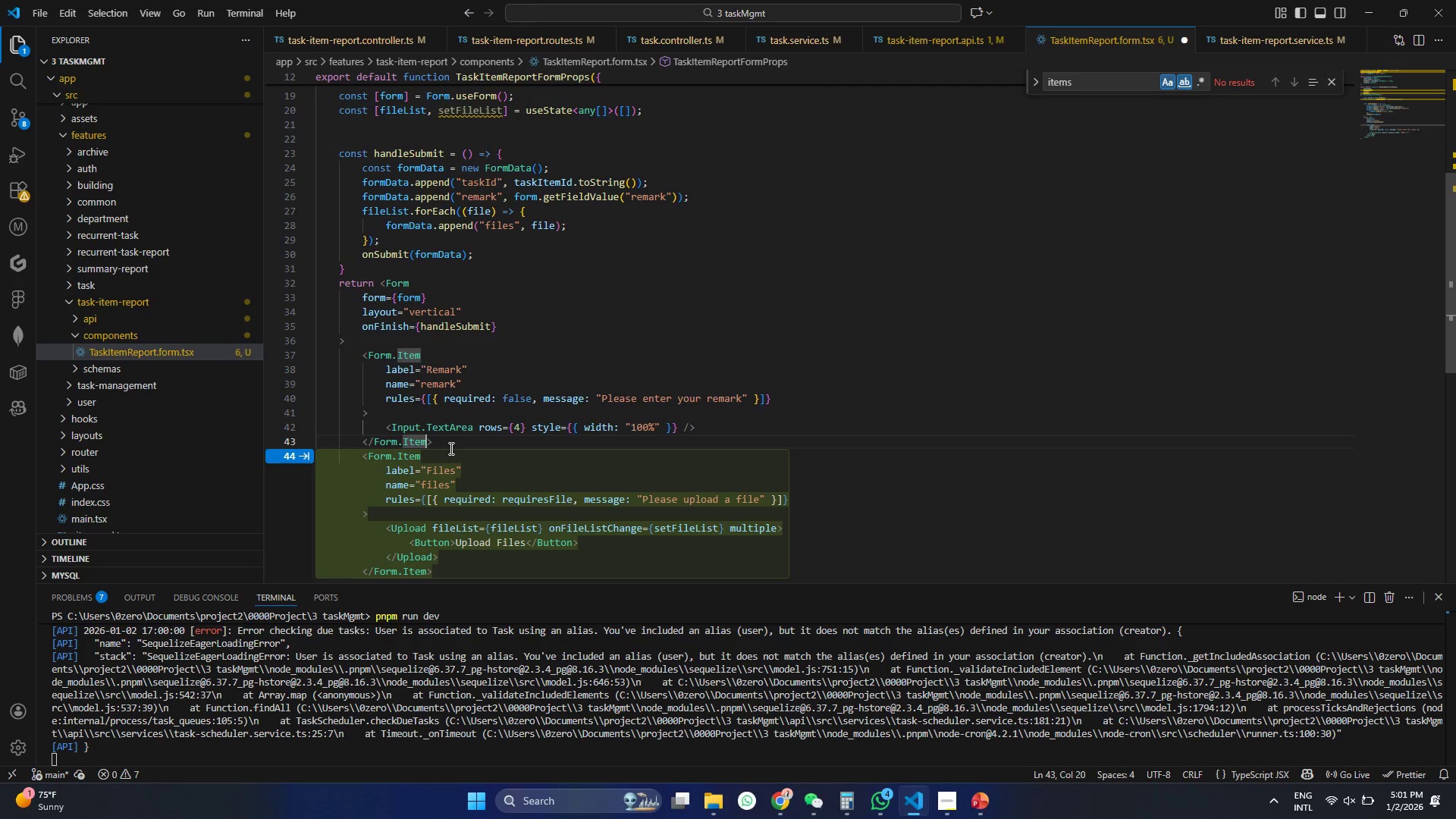 
left_click([513, 437])
 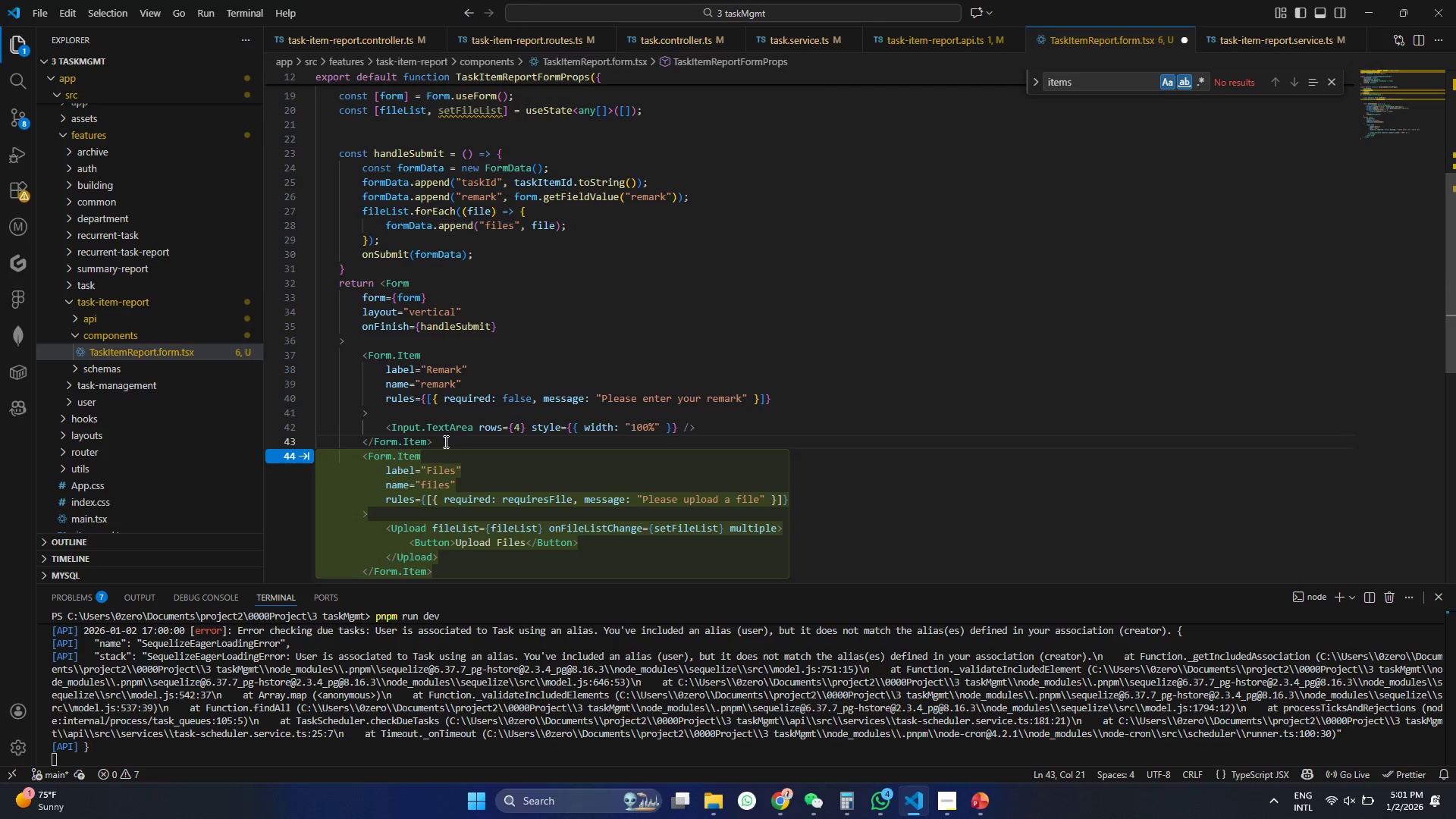 
left_click_drag(start_coordinate=[442, 441], to_coordinate=[347, 379])
 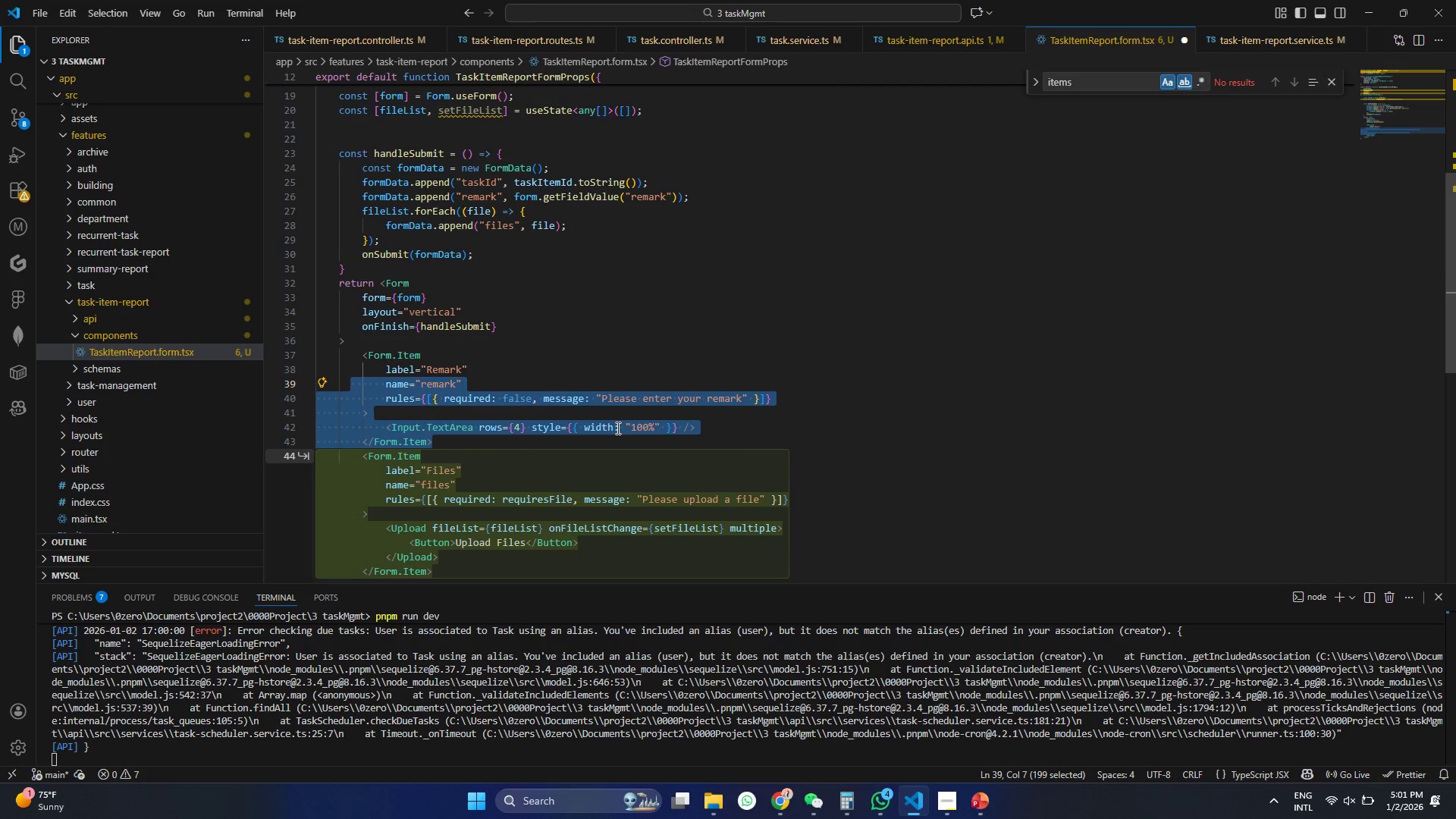 
key(Tab)
 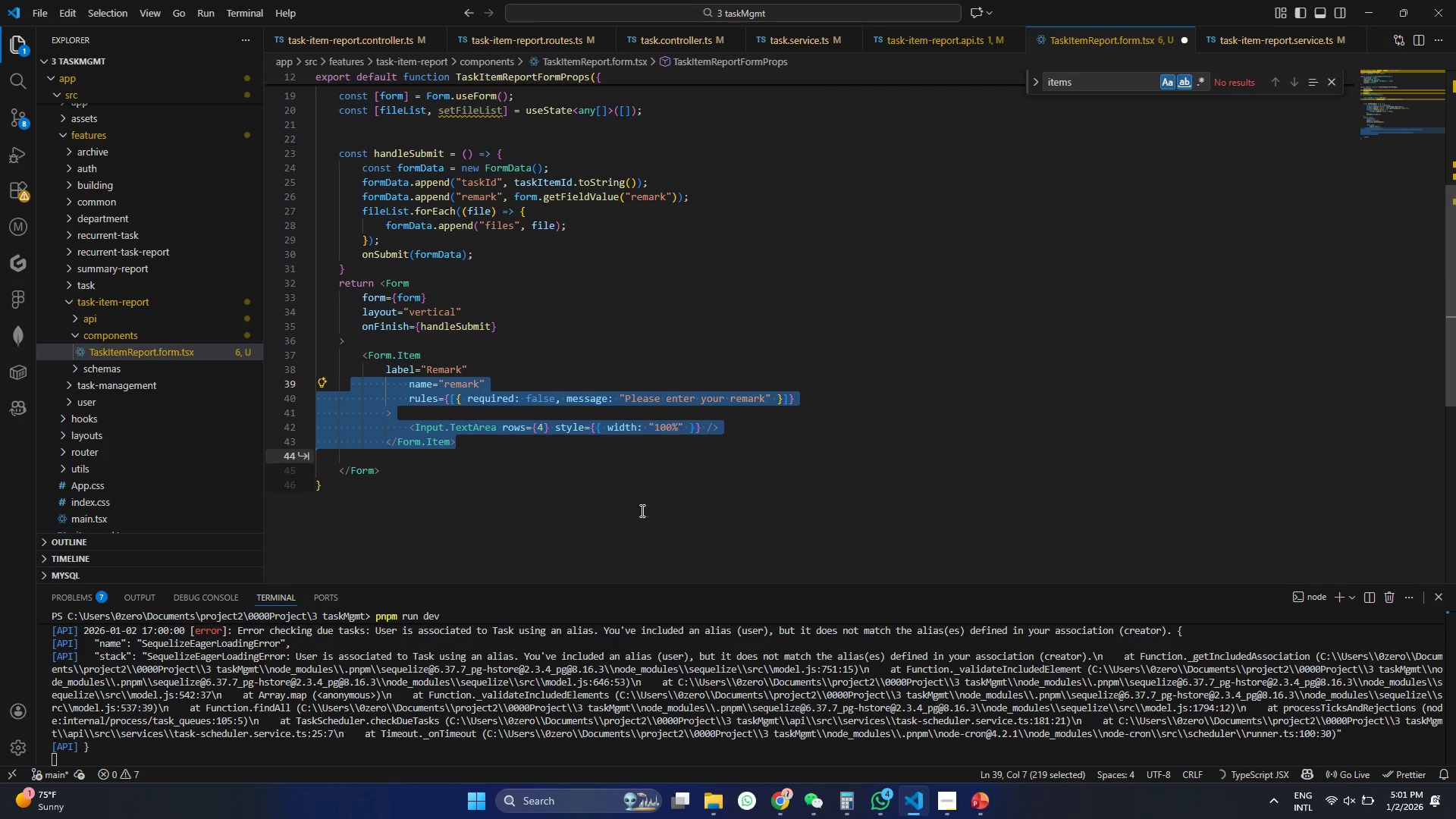 
left_click([507, 435])
 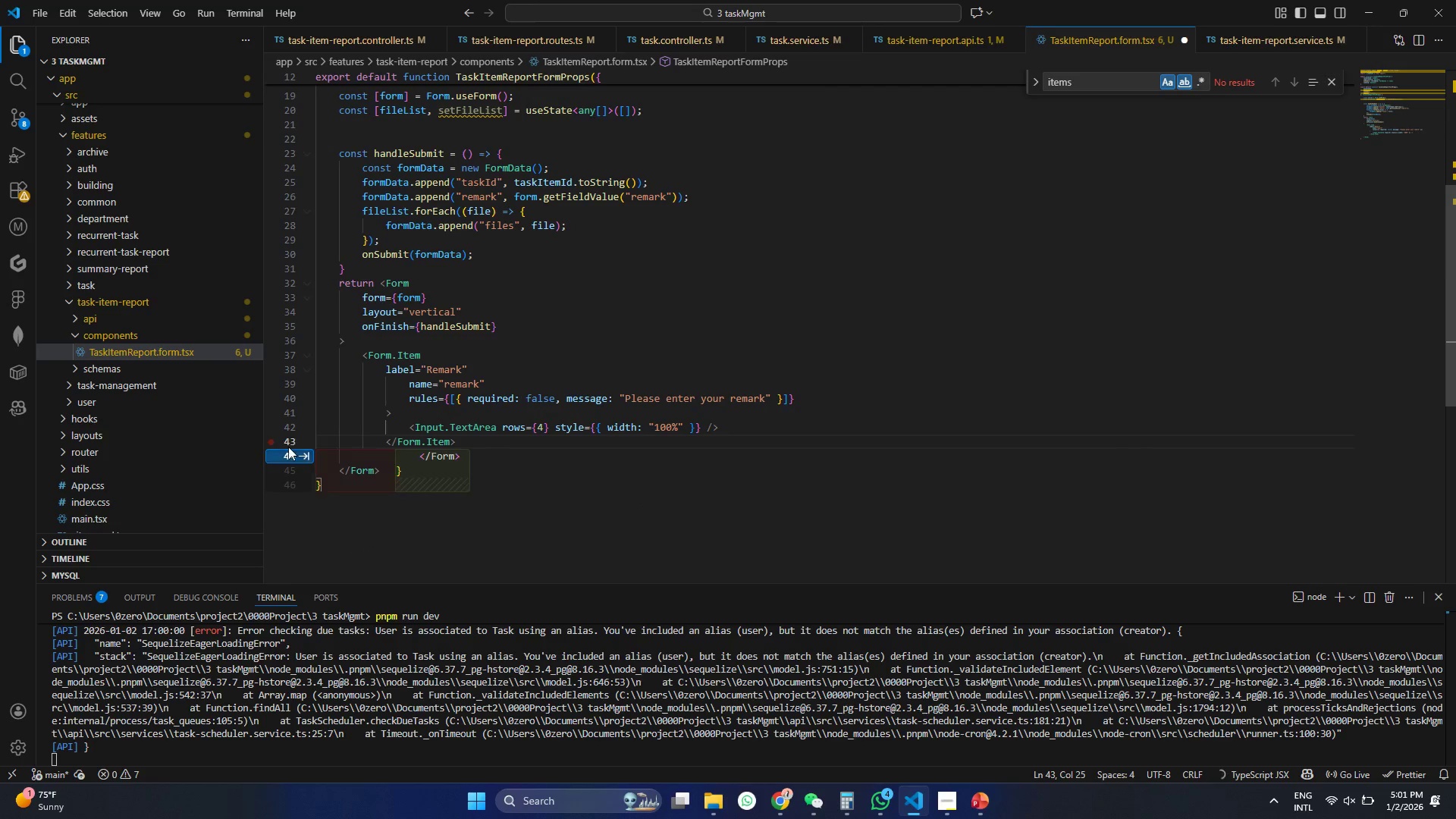 
left_click([300, 457])
 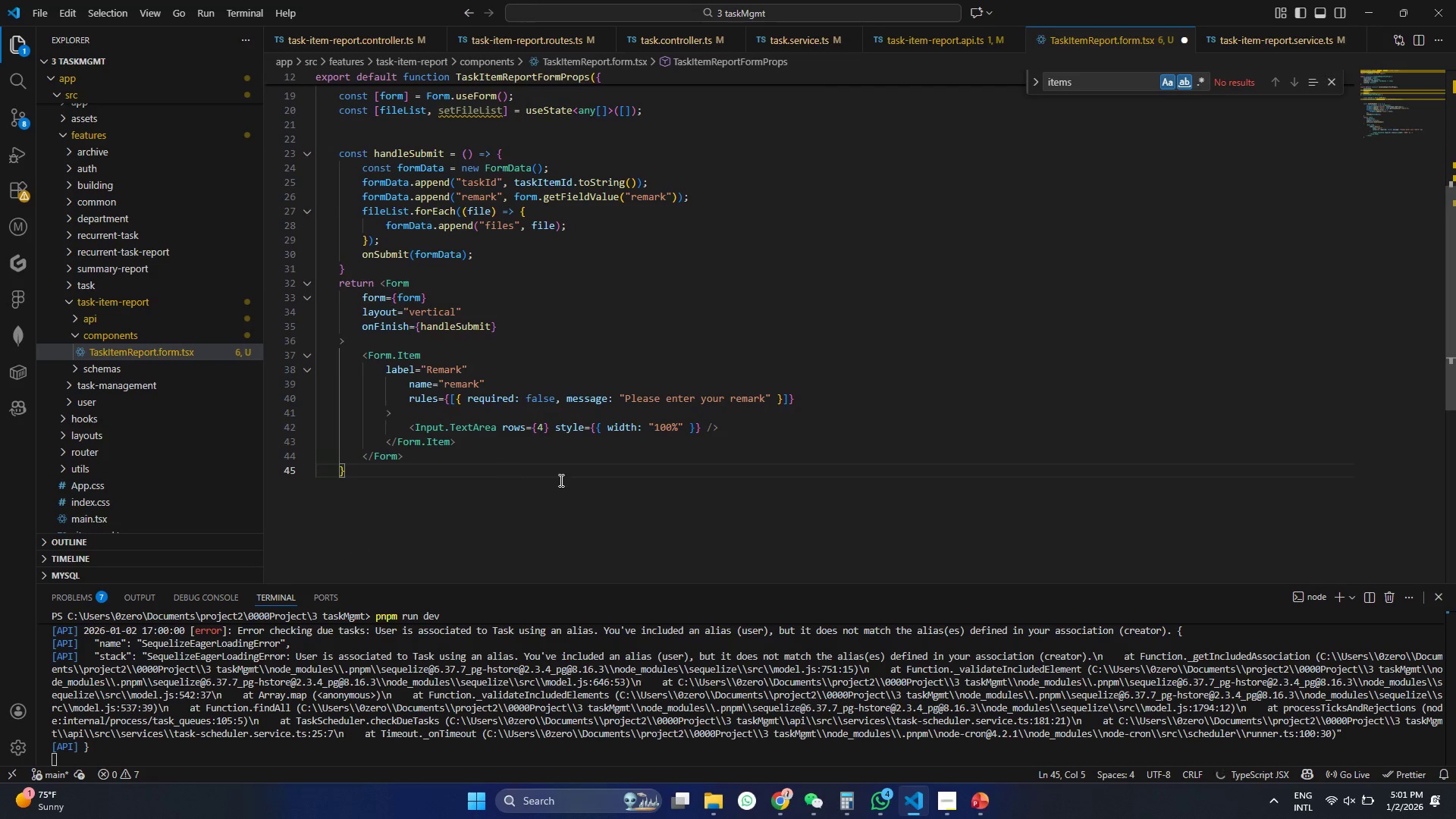 
left_click([478, 458])
 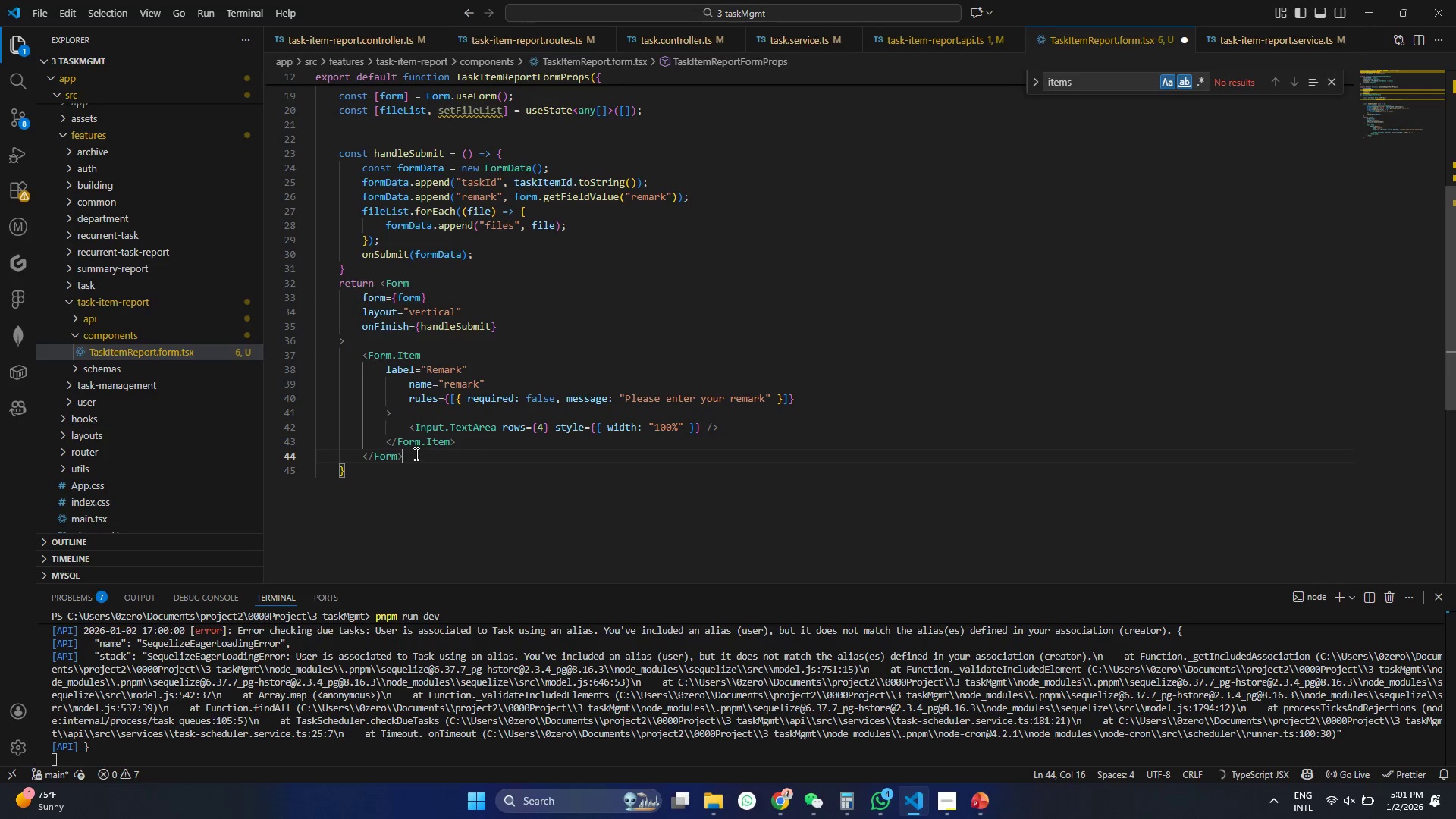 
left_click_drag(start_coordinate=[415, 453], to_coordinate=[353, 347])
 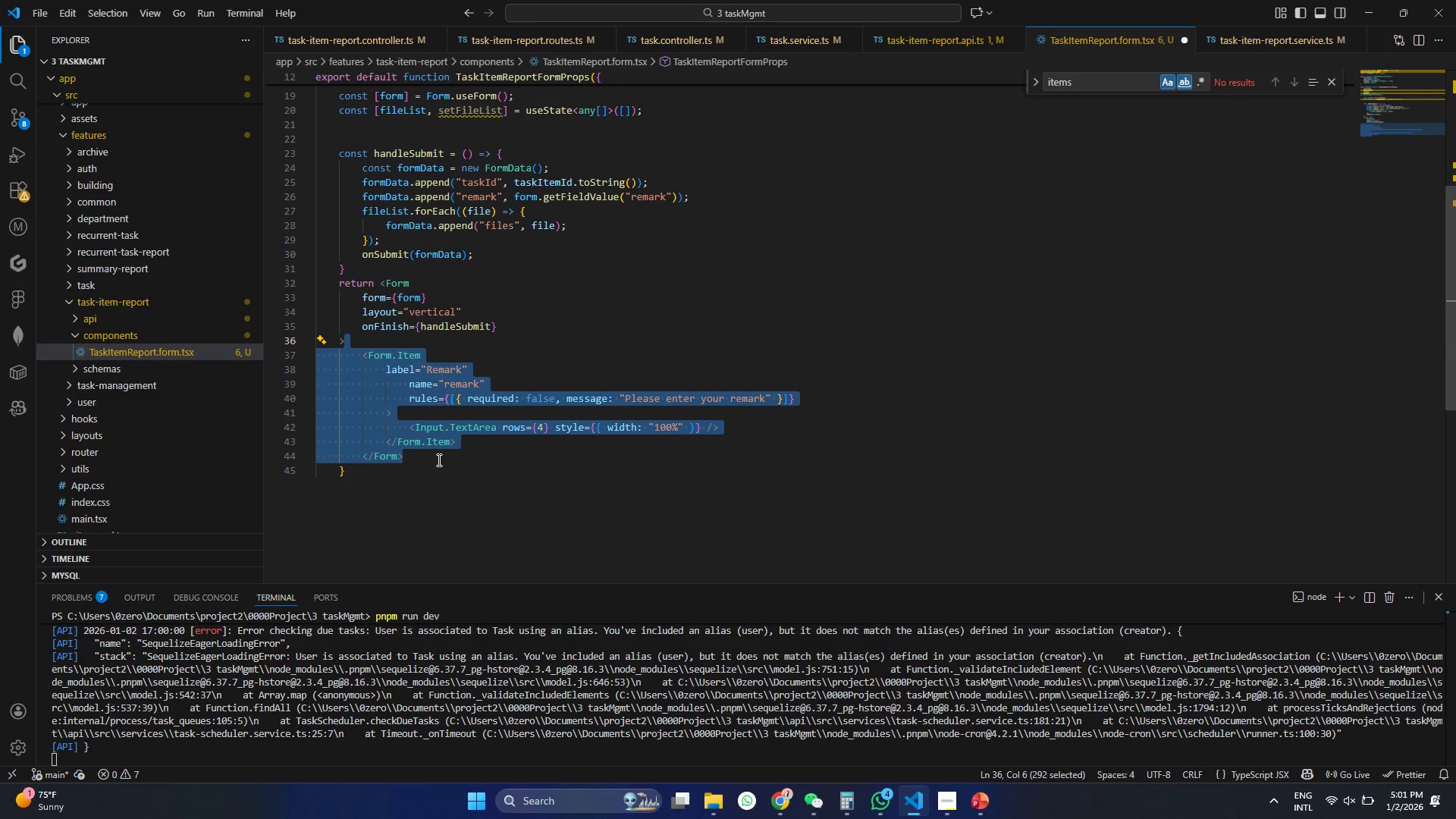 
left_click([435, 458])
 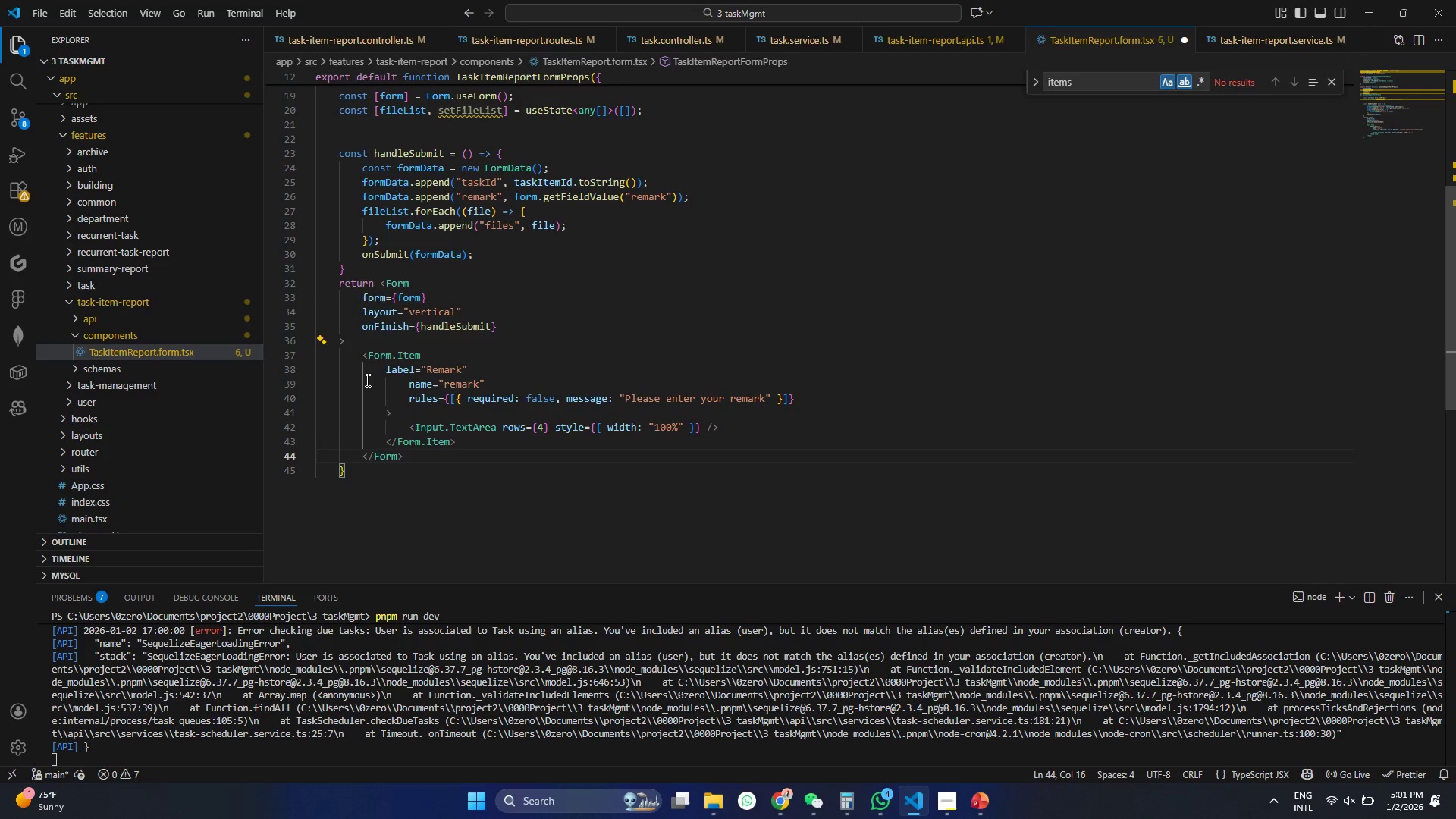 
key(Enter)
 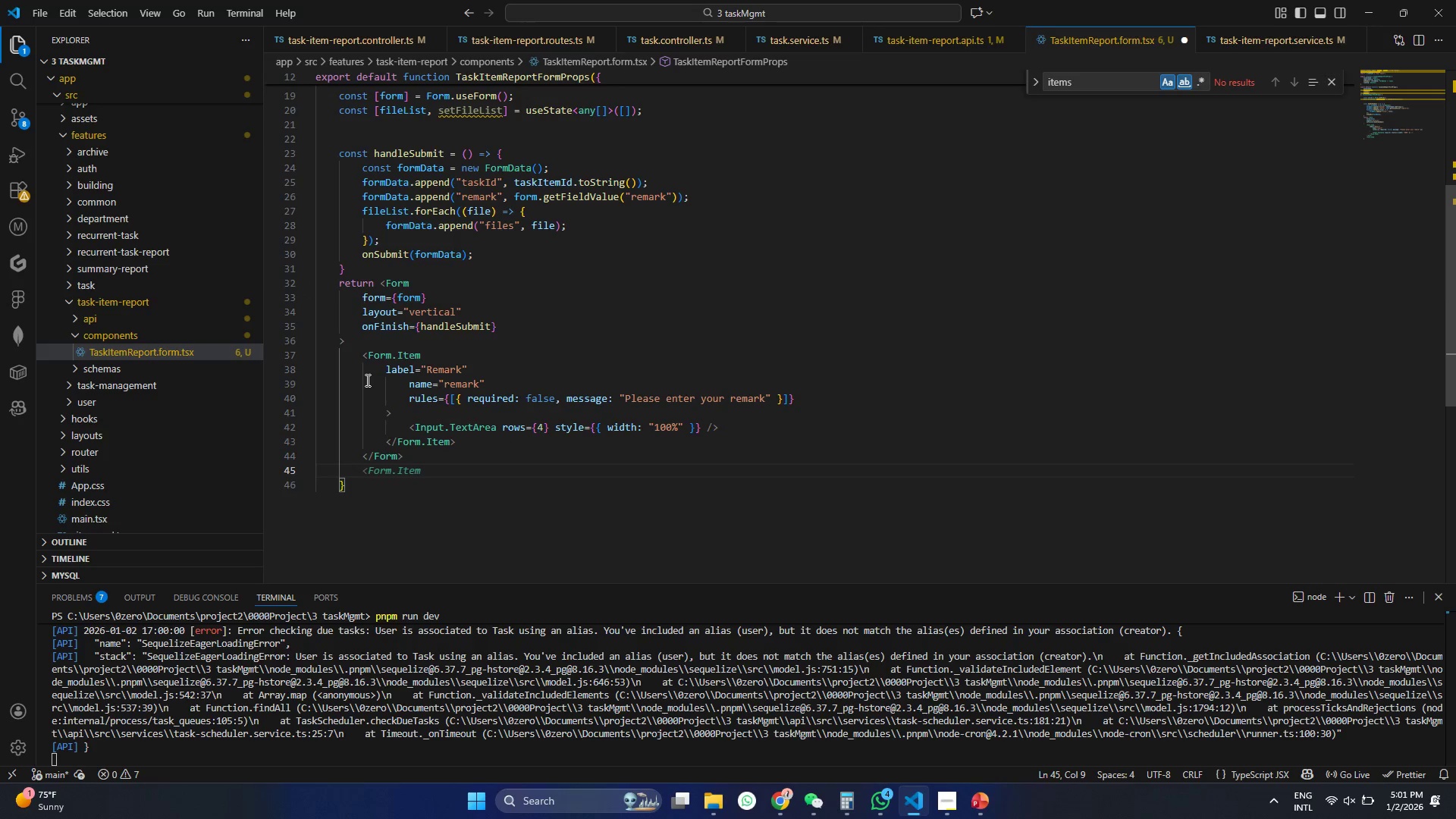 
key(Tab)
 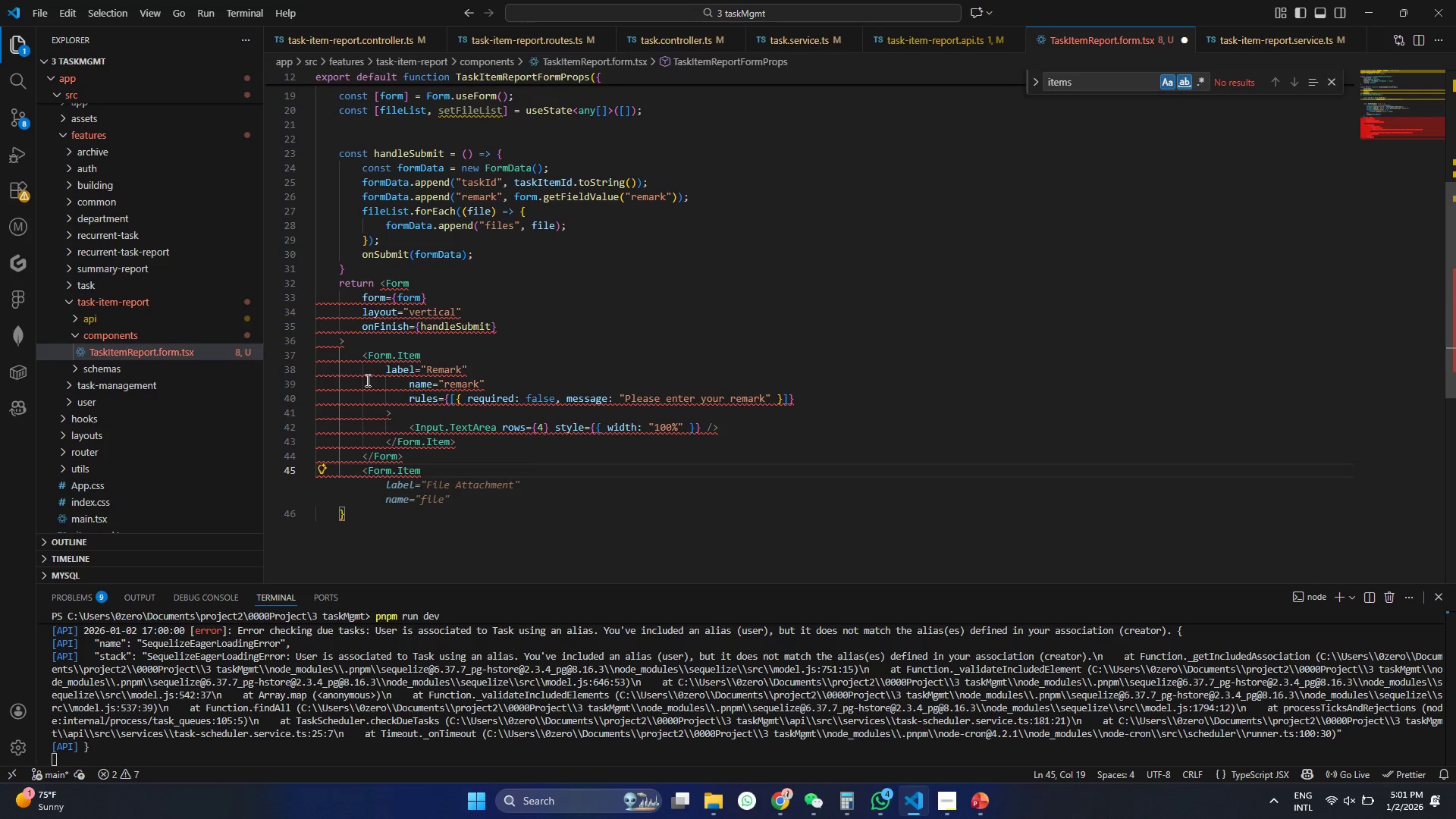 
key(Tab)
 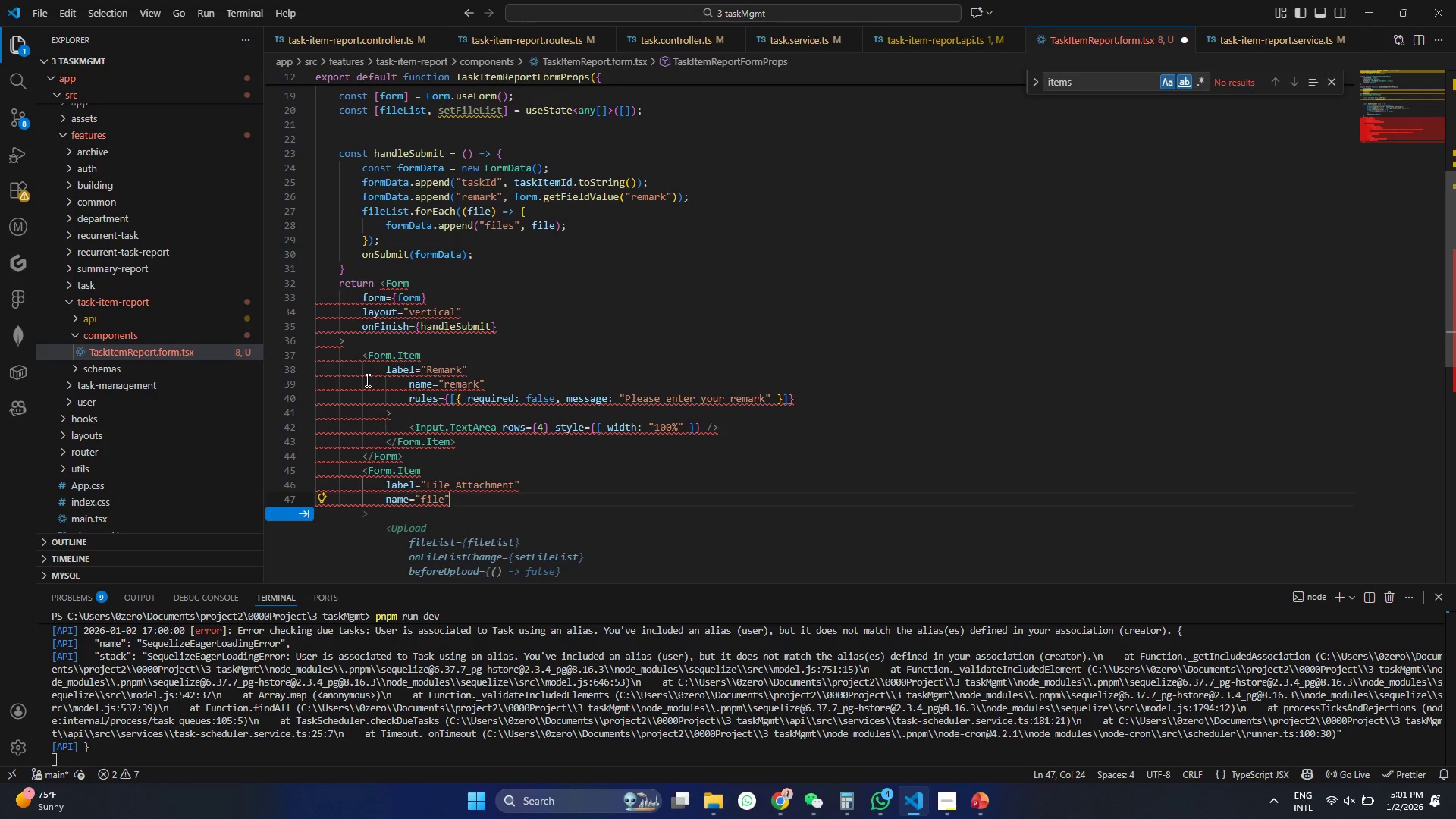 
wait(5.69)
 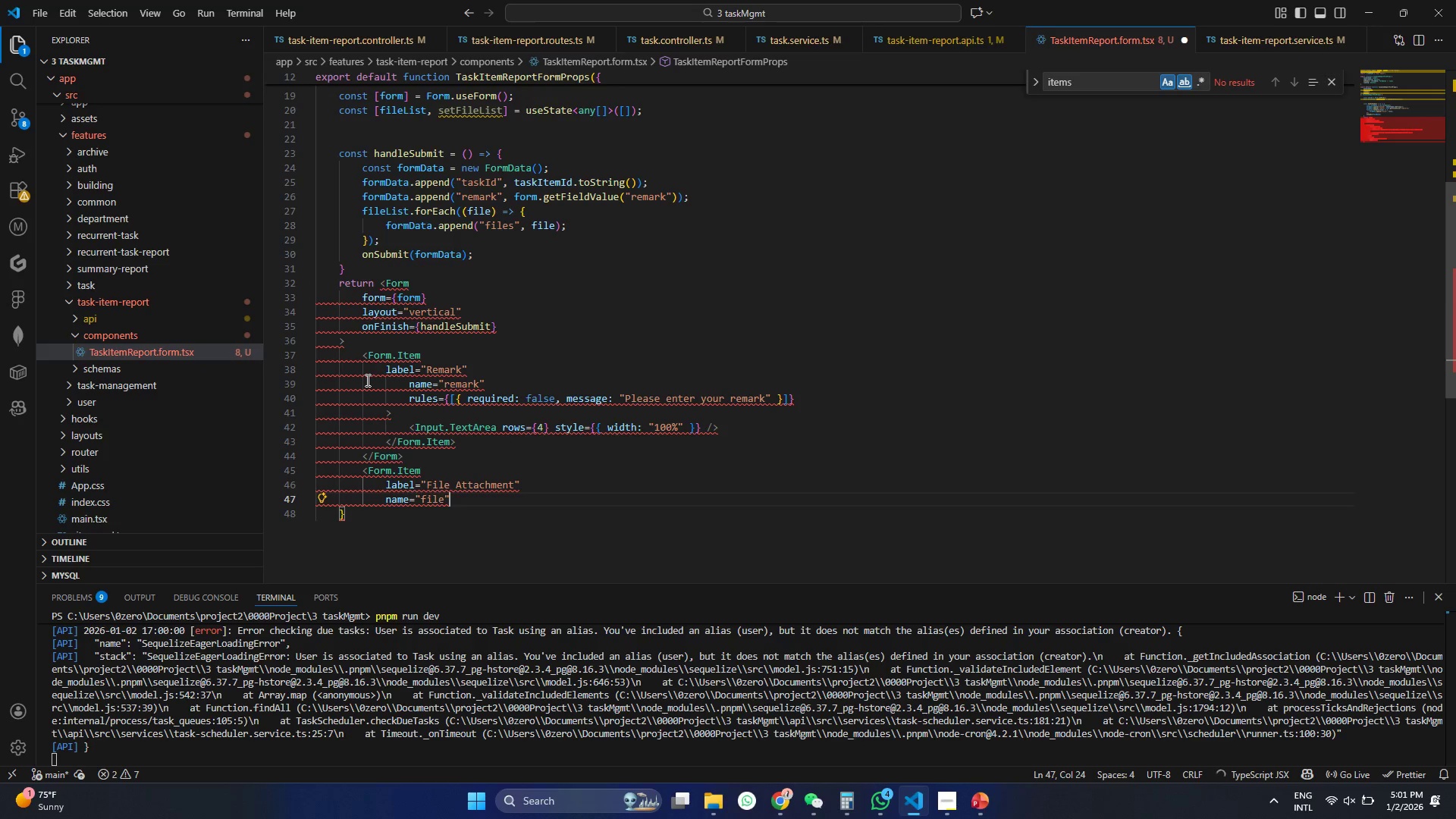 
key(Tab)
 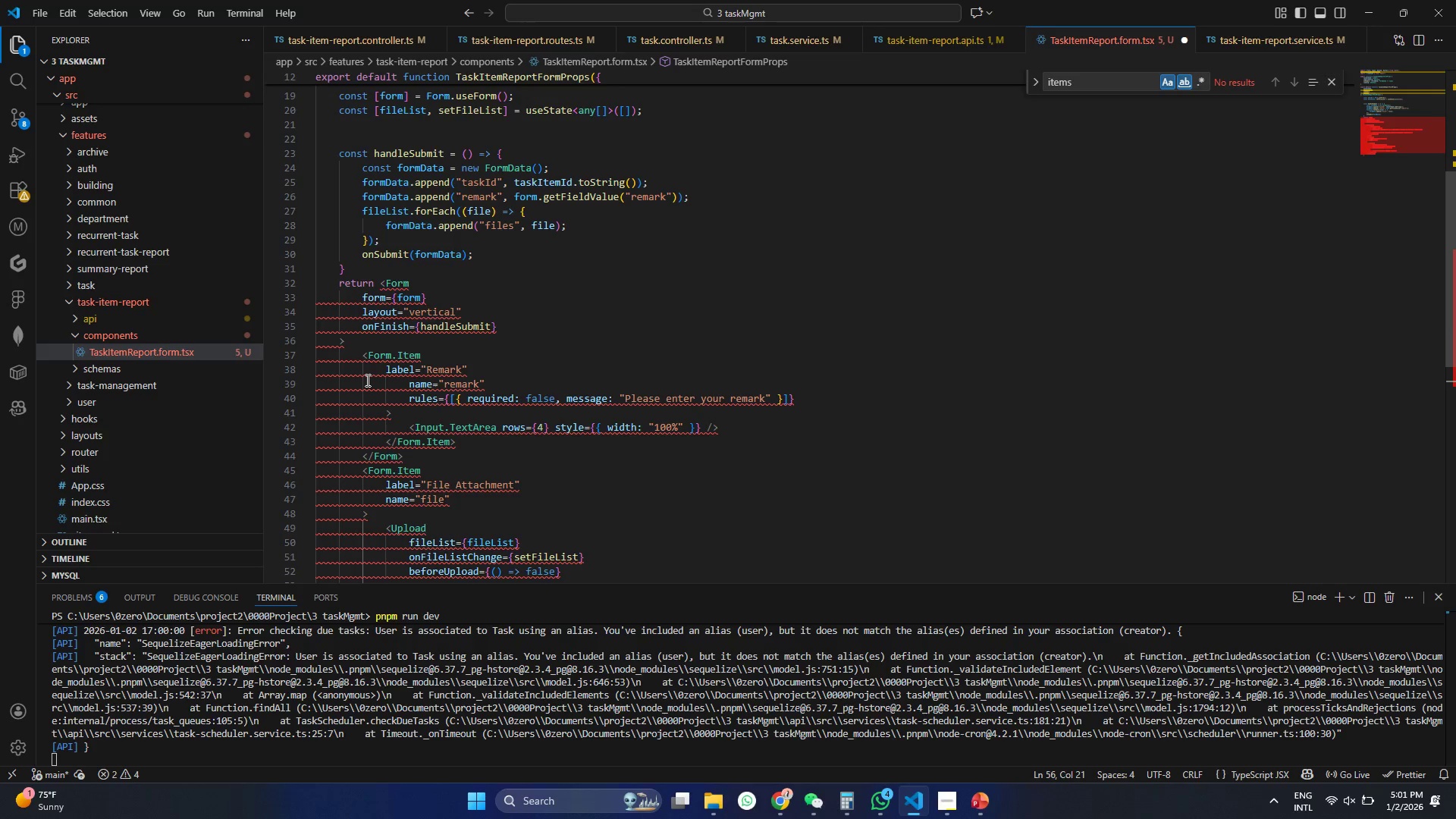 
scroll: coordinate [535, 387], scroll_direction: down, amount: 6.0
 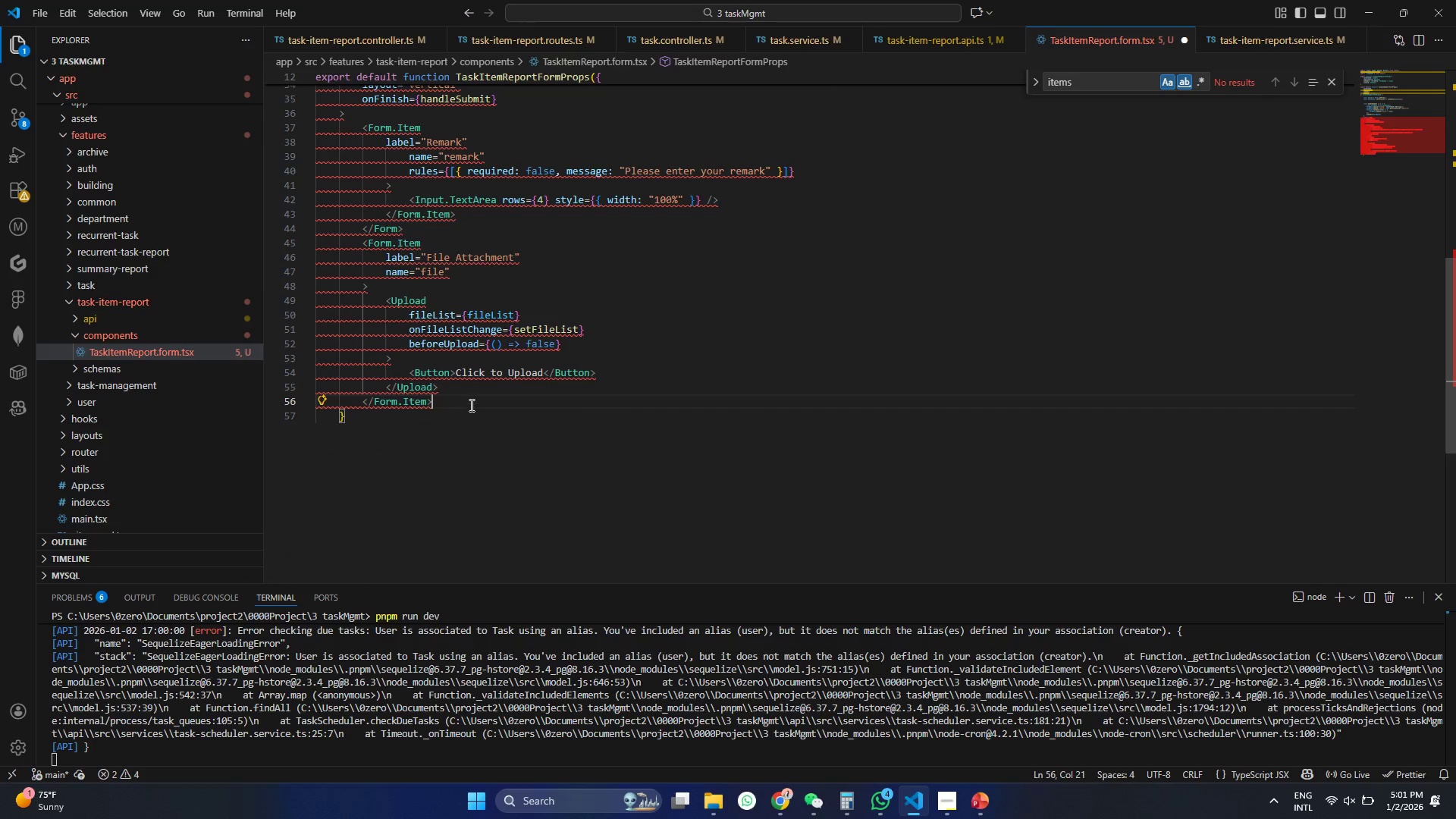 
left_click([470, 405])
 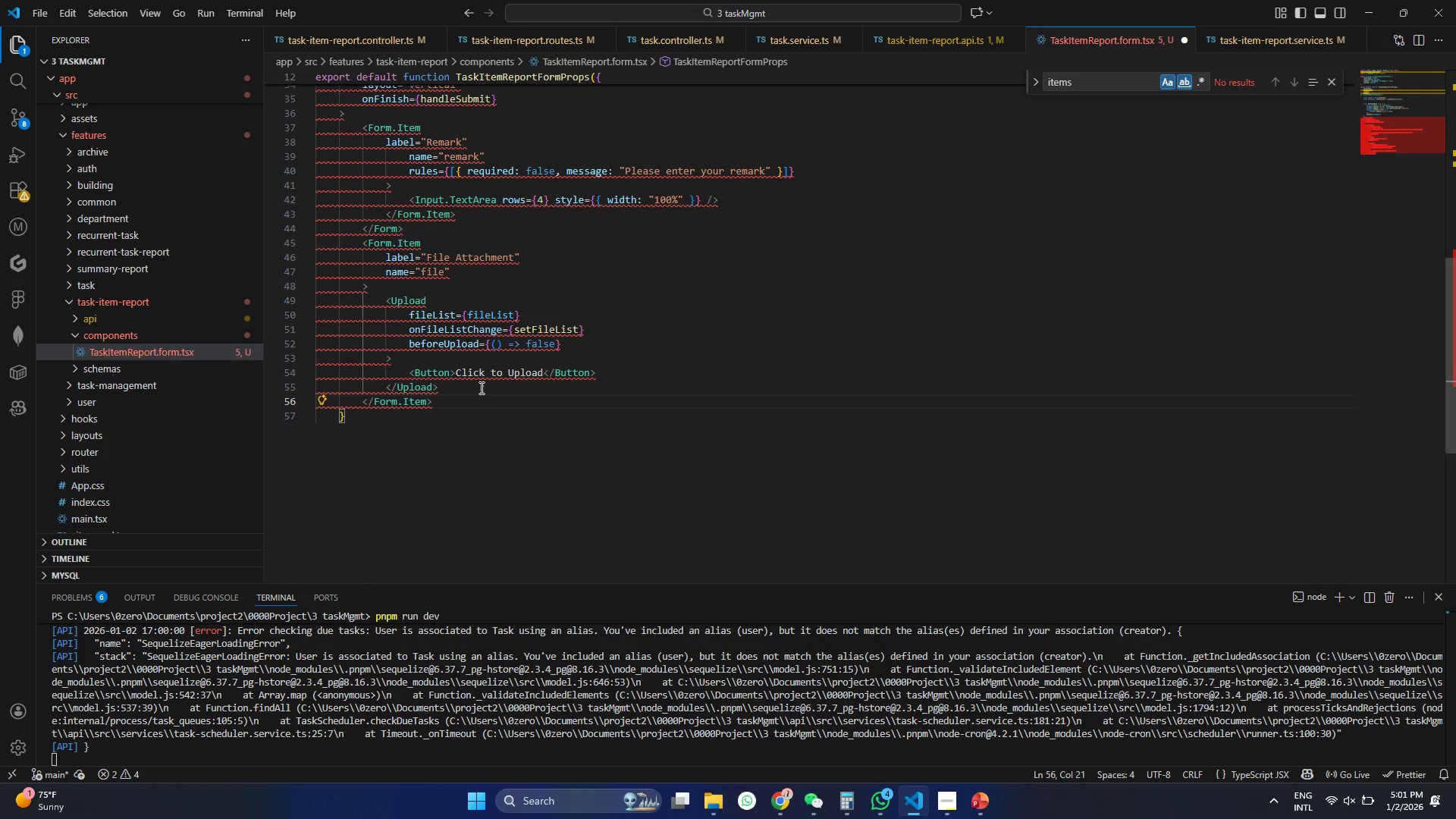 
key(Enter)
 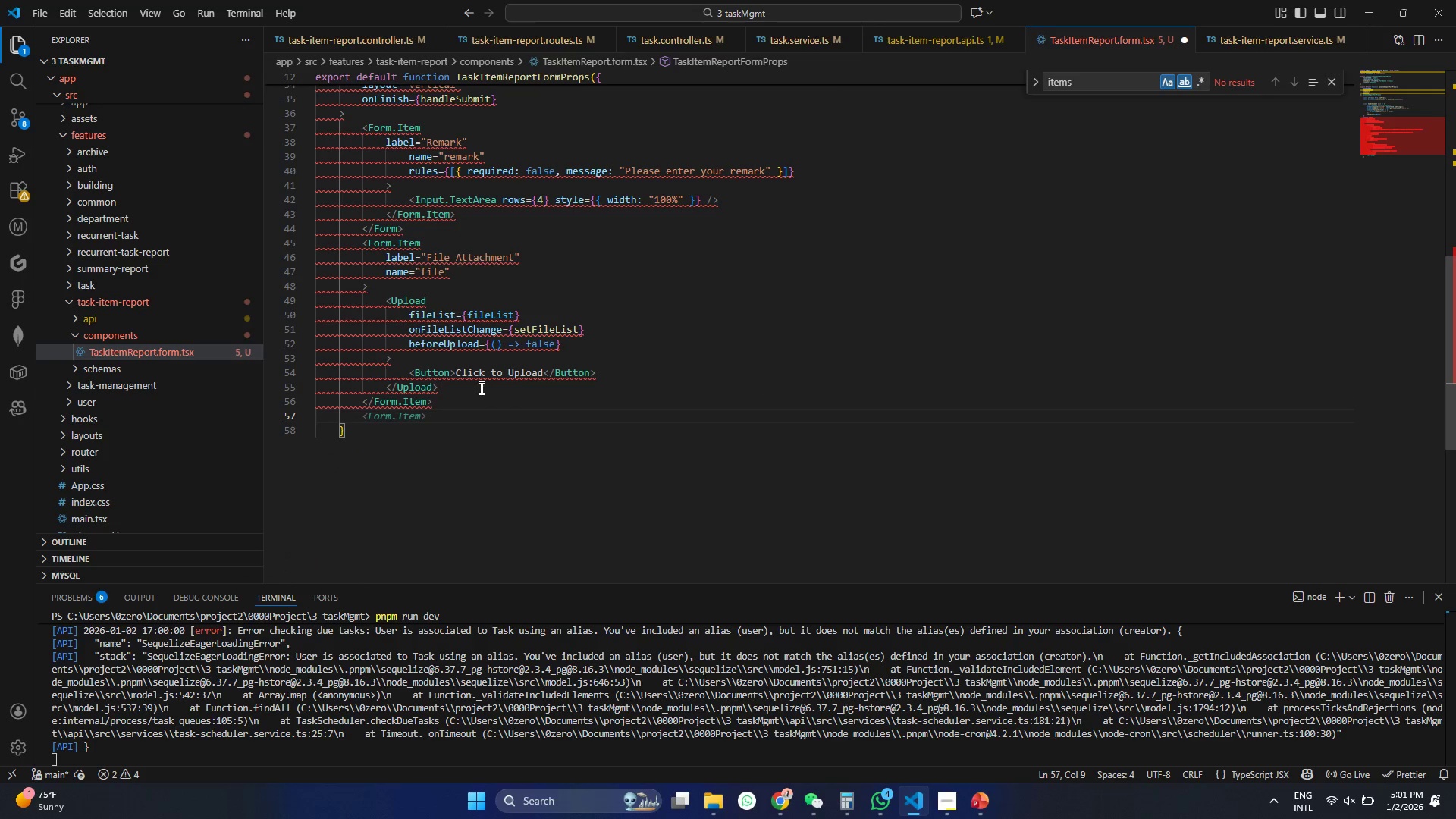 
key(Tab)
 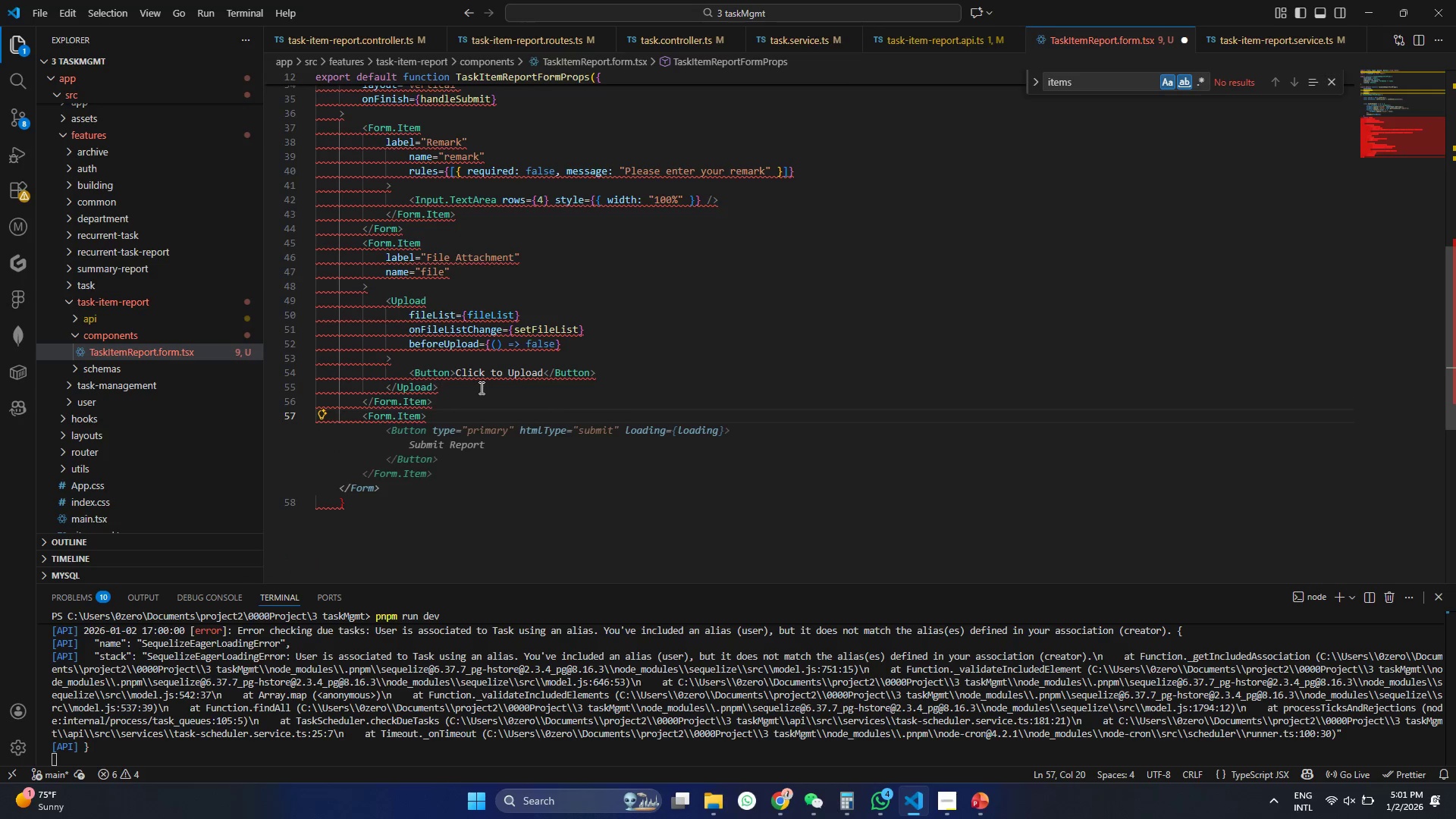 
key(Tab)
 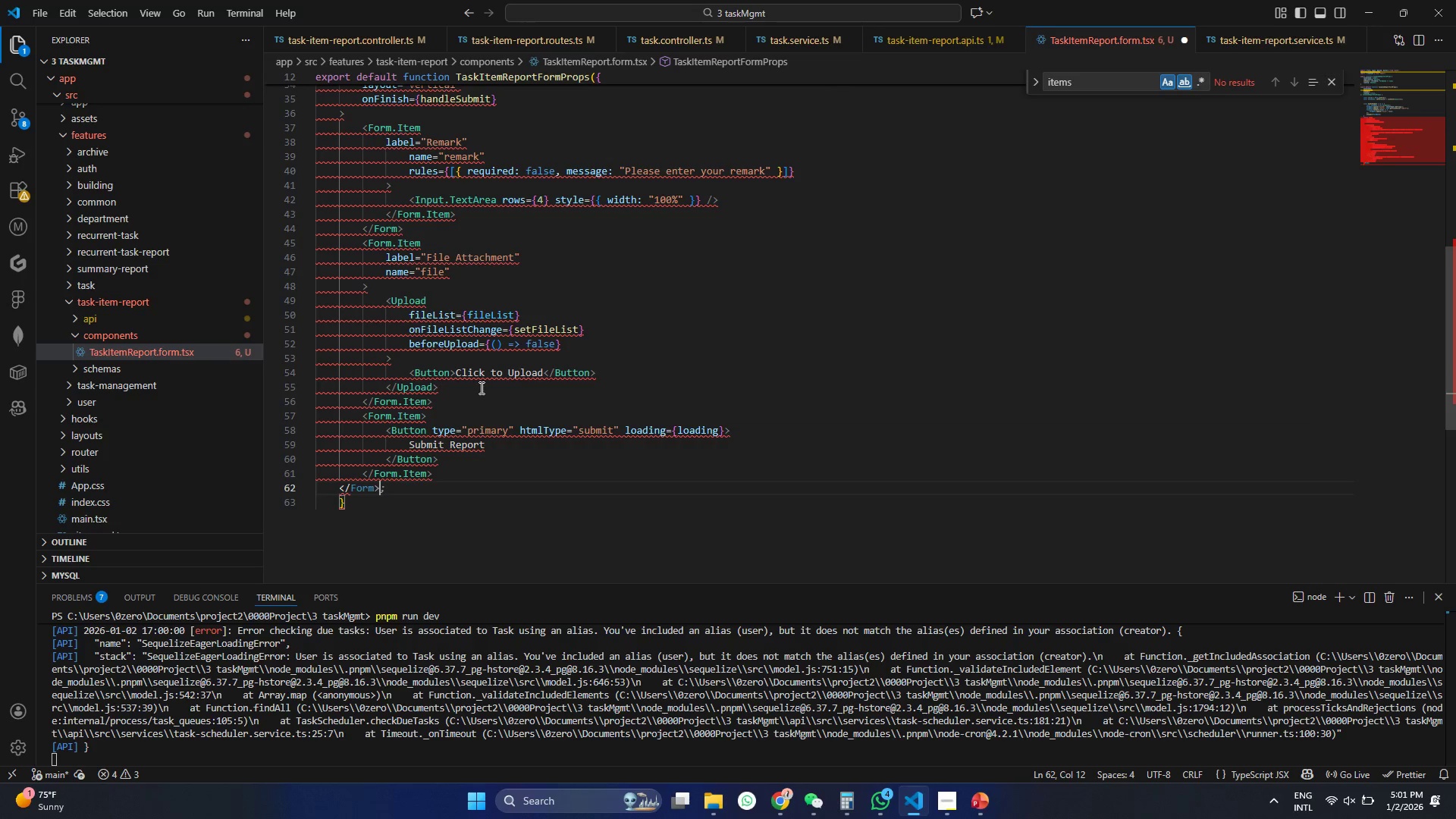 
key(Enter)
 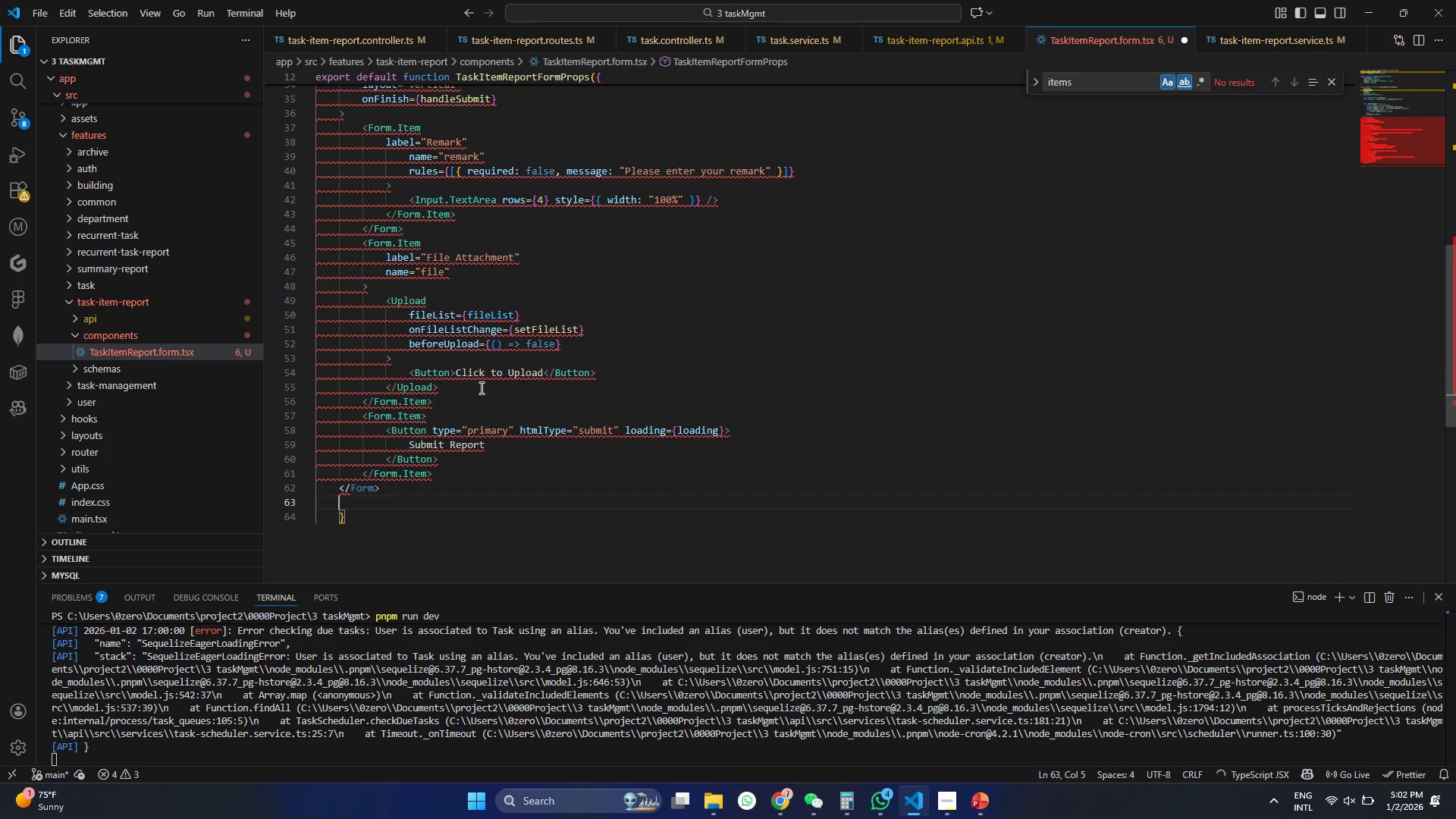 
key(Tab)
 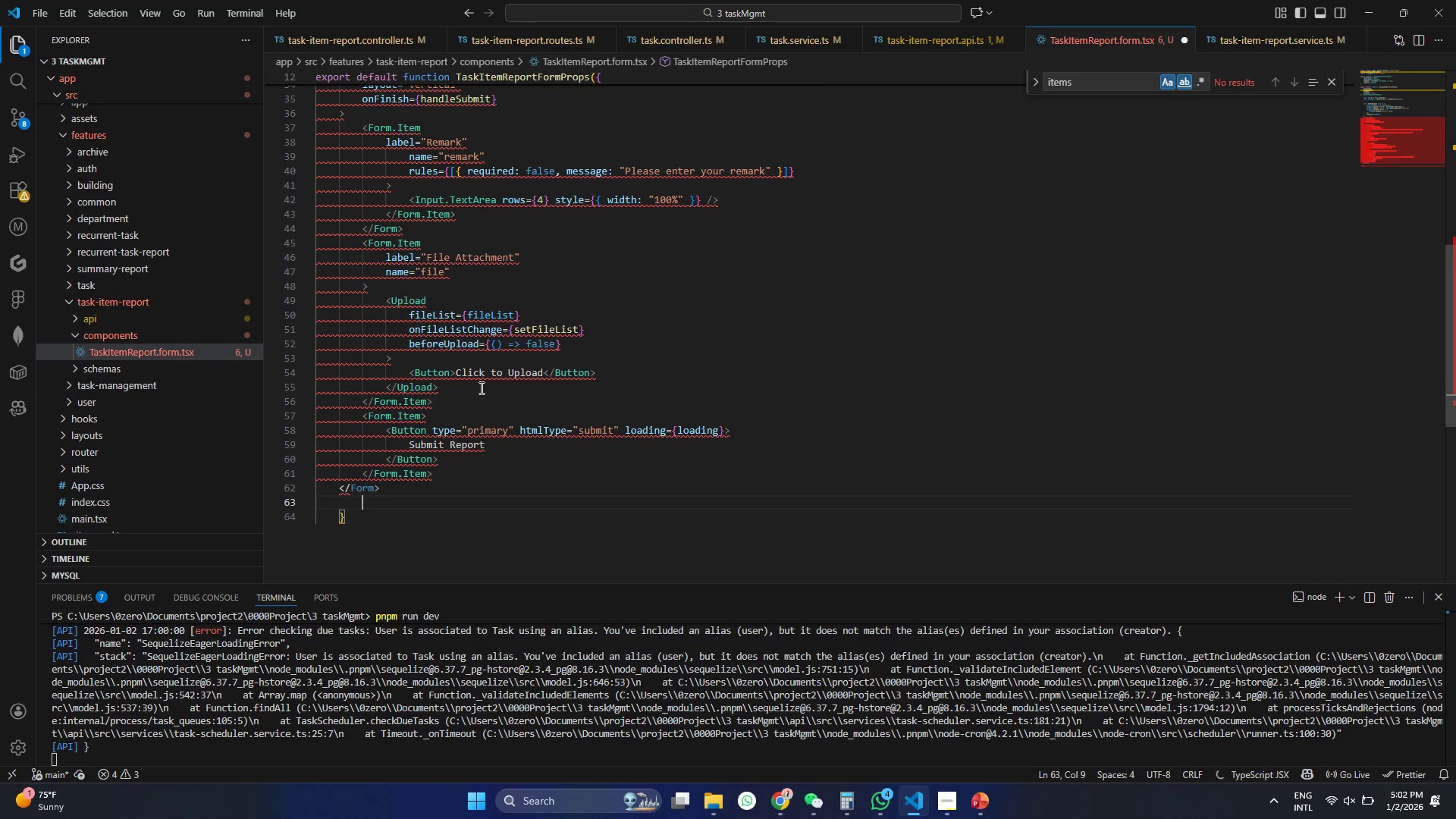 
key(Tab)
 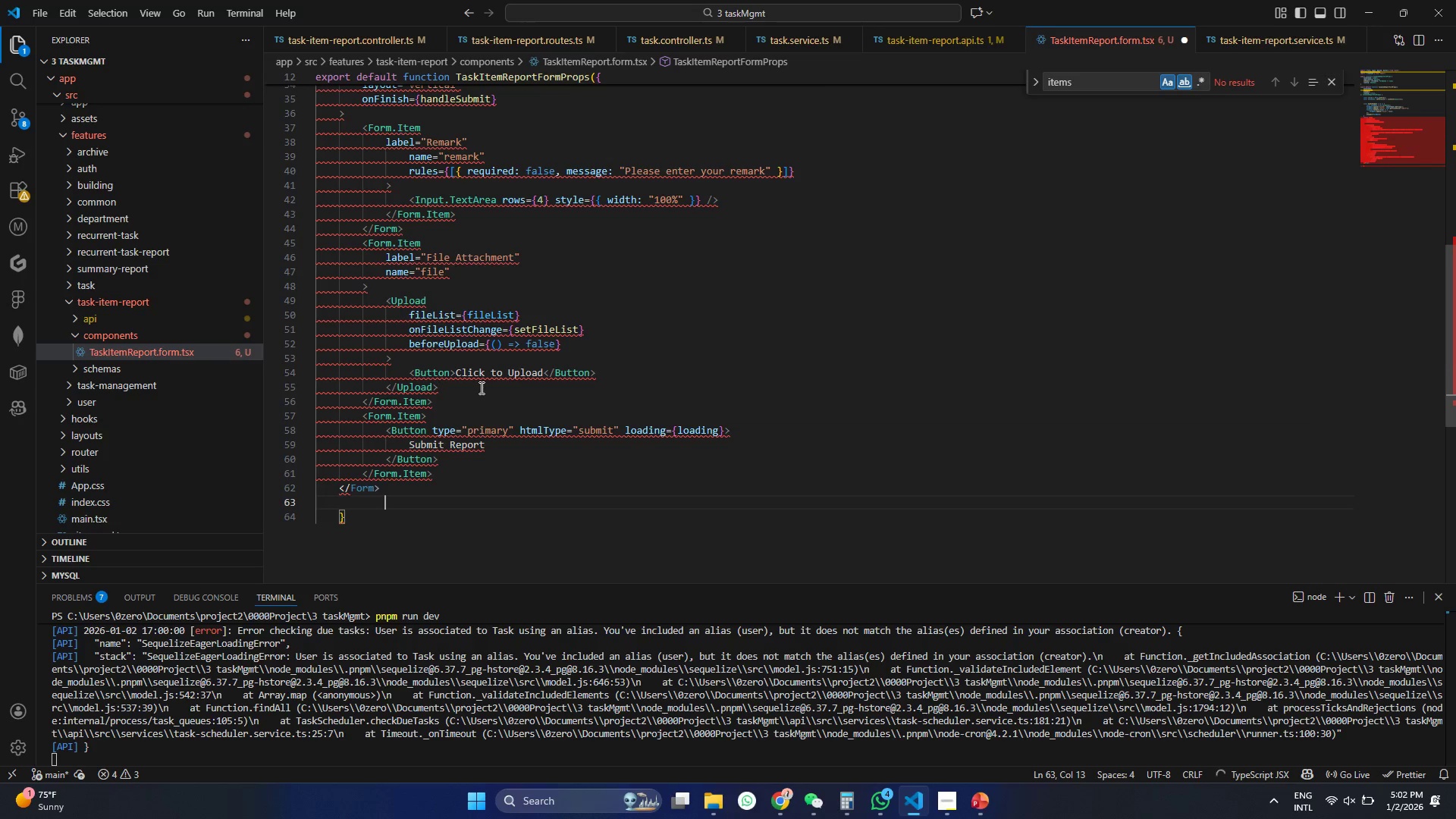 
key(Tab)
 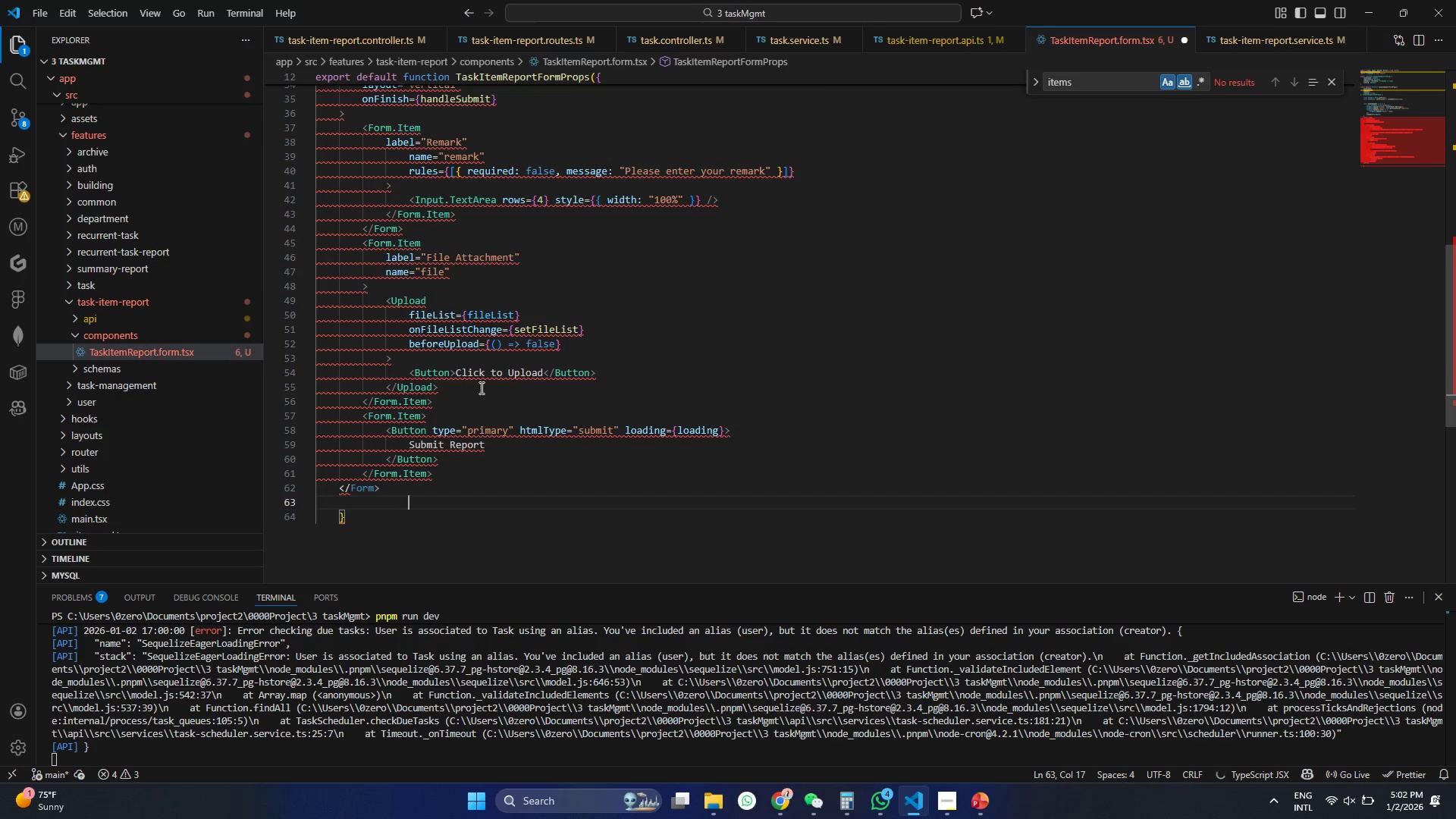 
key(Backspace)
 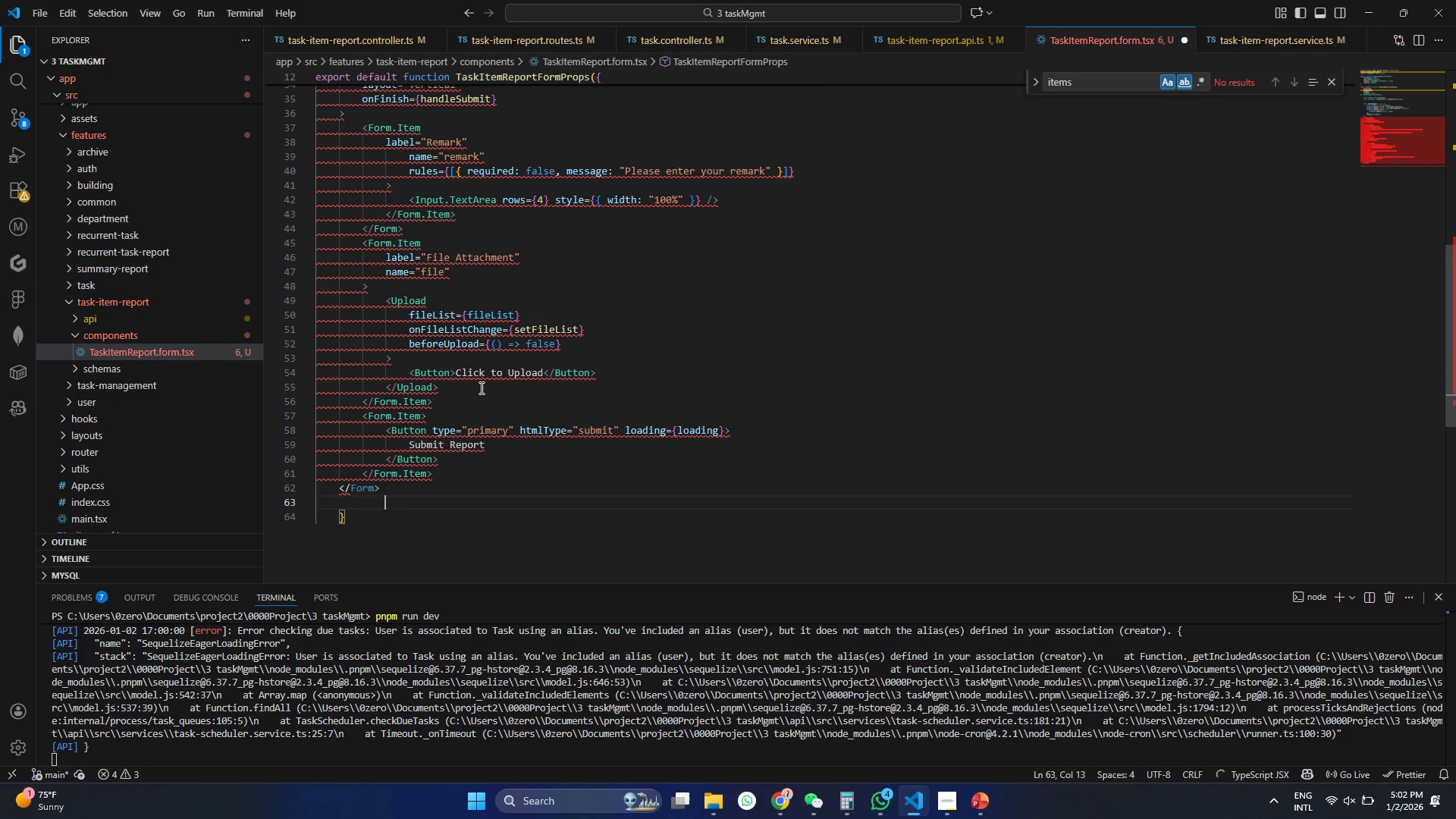 
key(Backspace)
 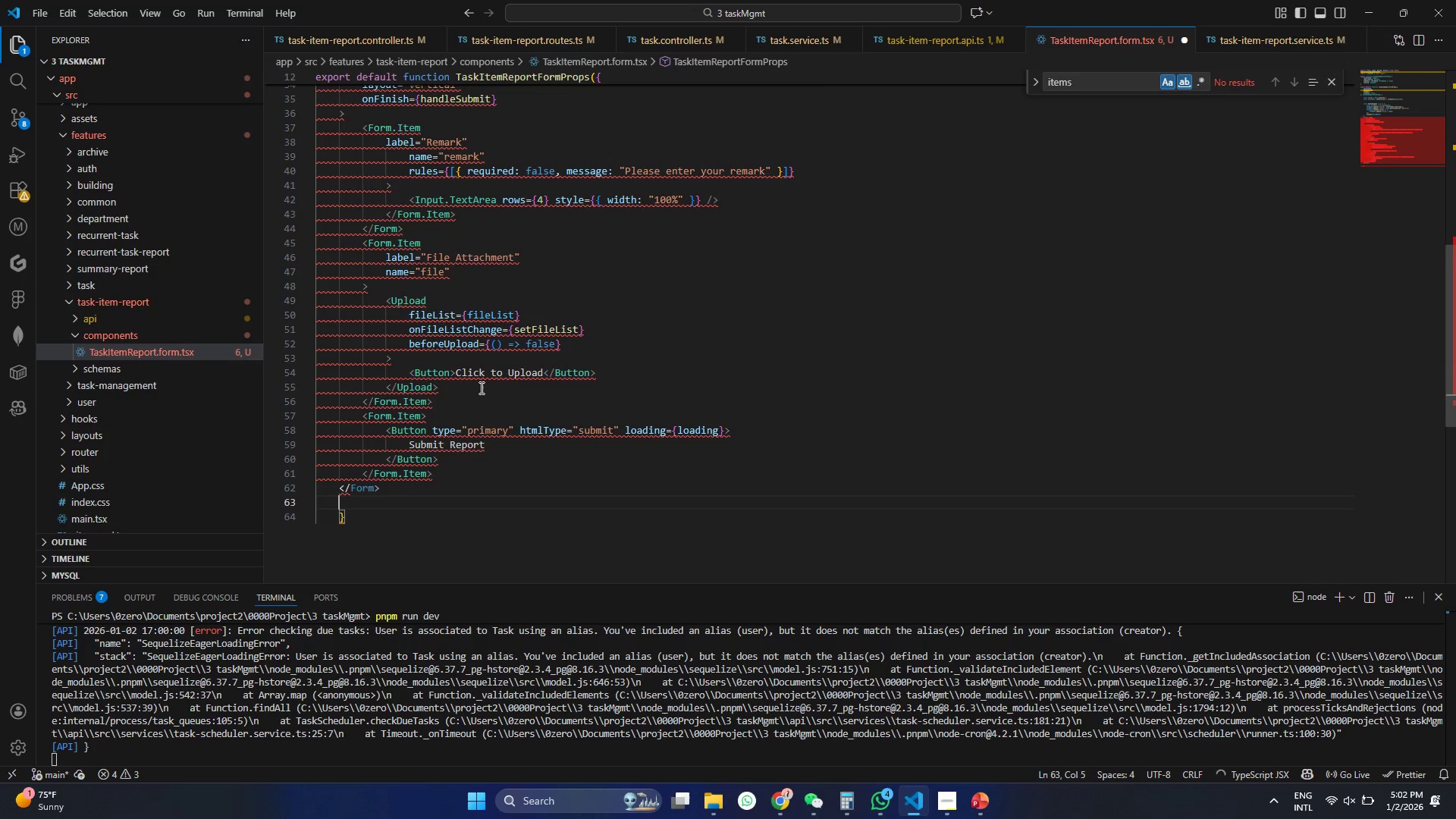 
key(Backspace)
 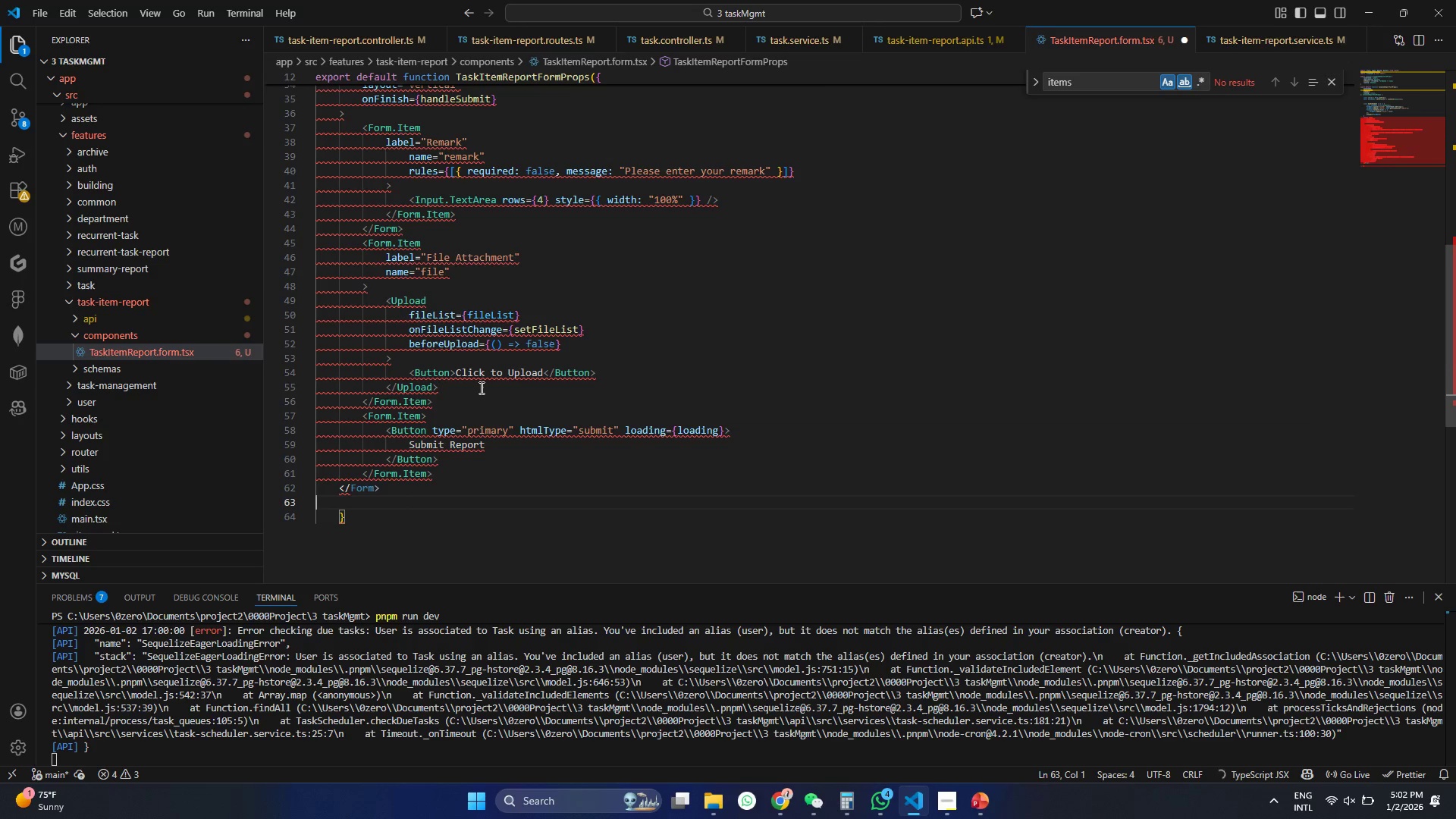 
key(Backspace)
 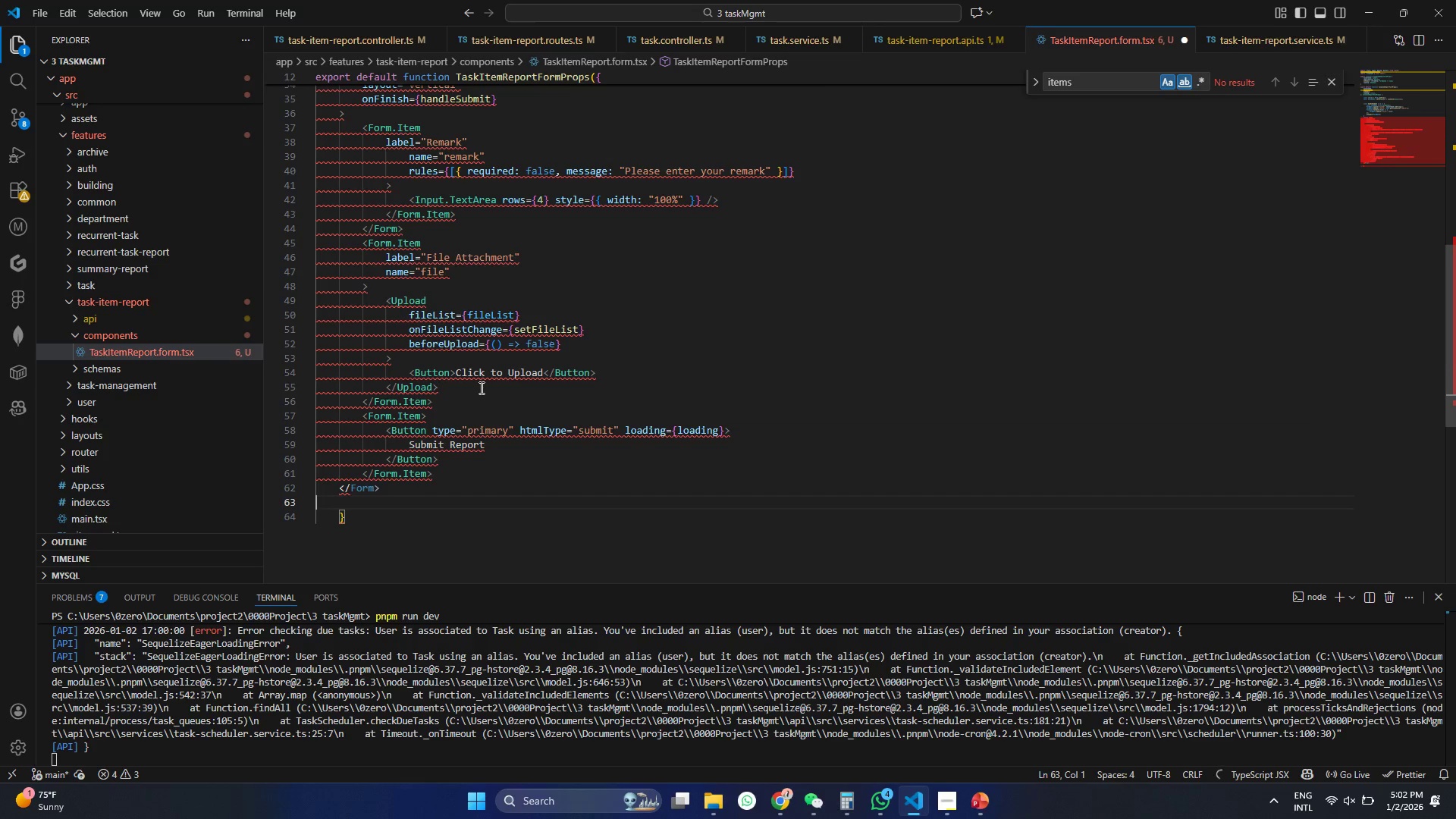 
key(Backspace)
 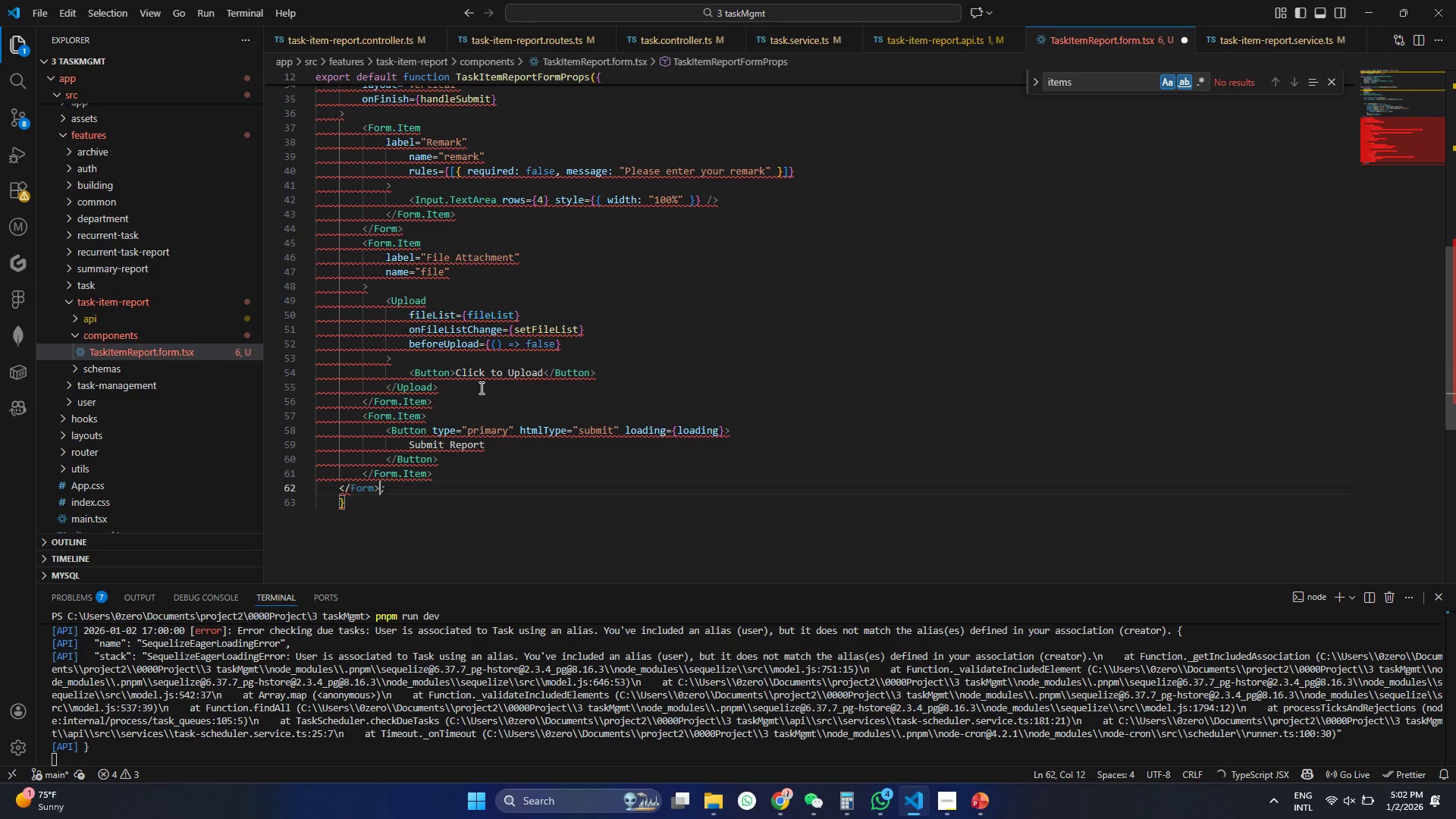 
key(Tab)
 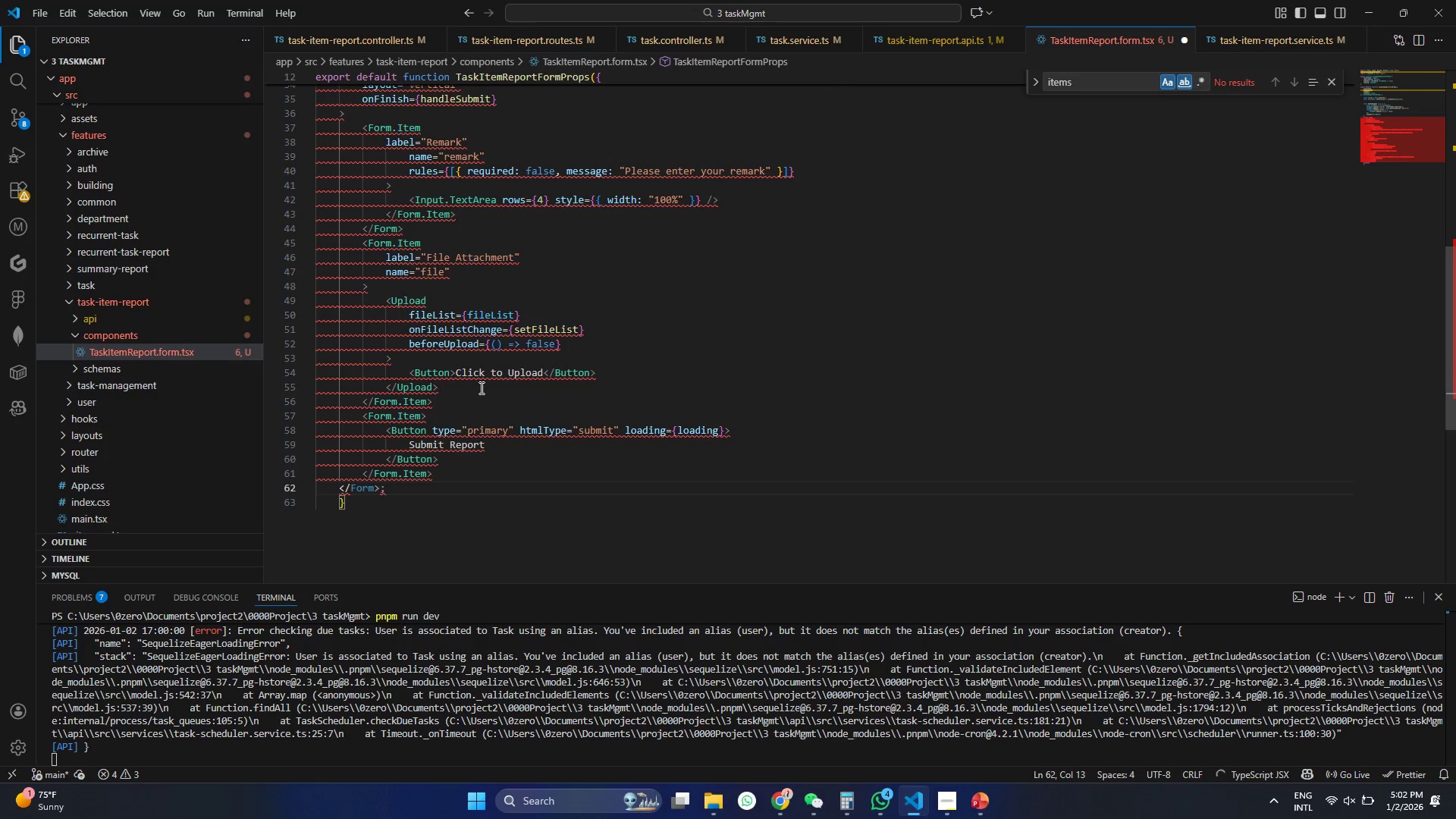 
key(Tab)
 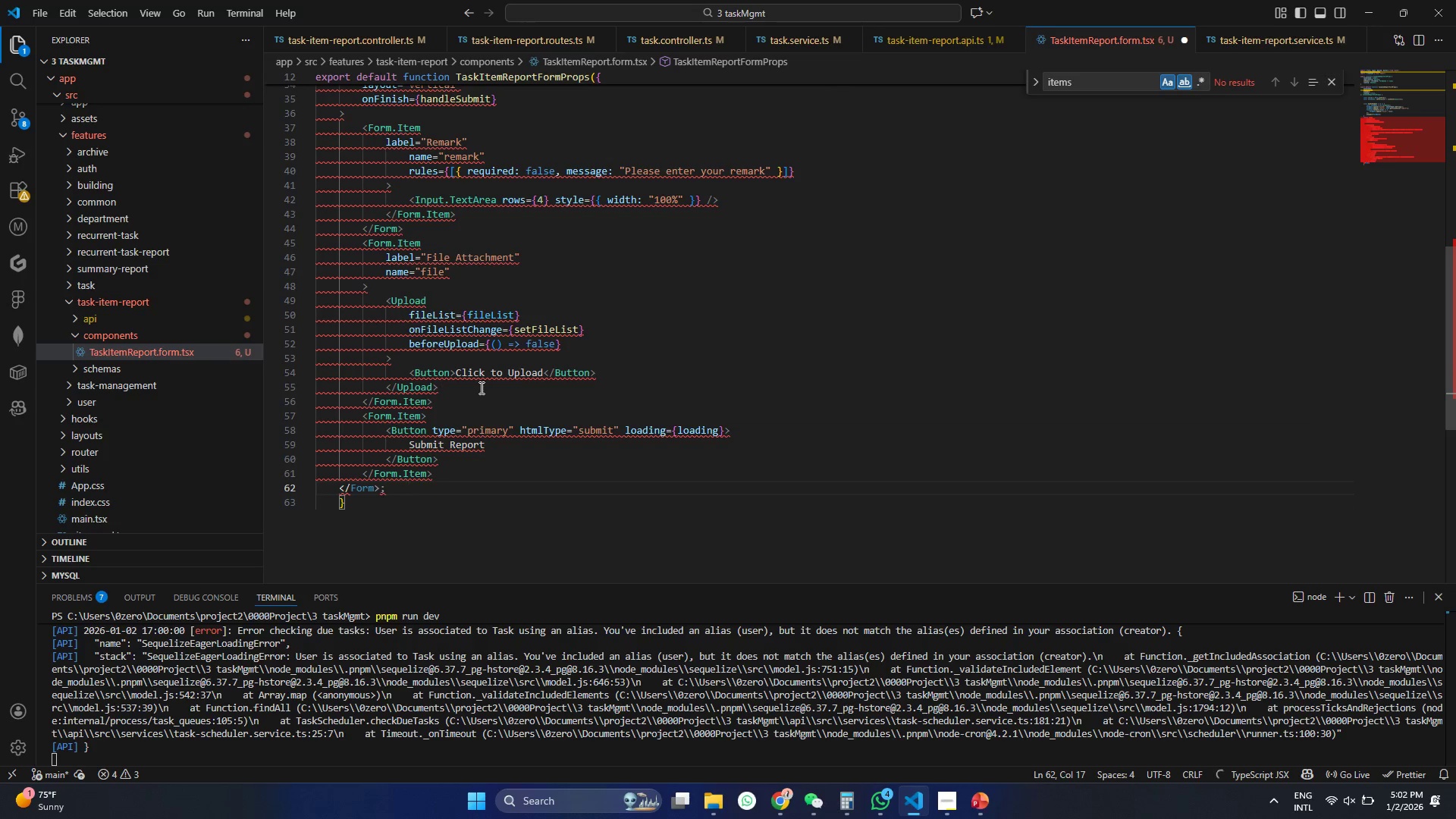 
key(Control+Z)
 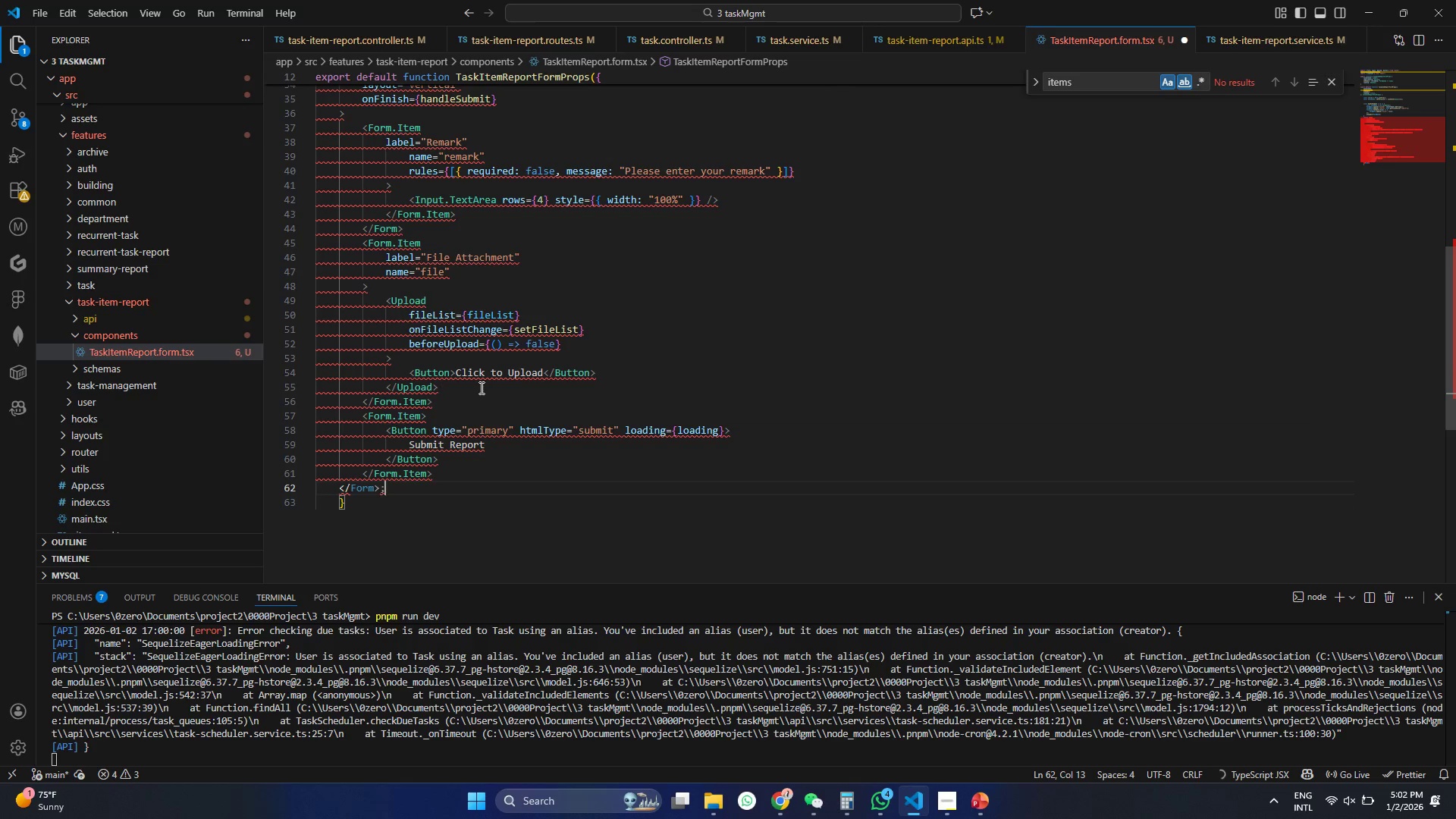 
key(Control+Z)
 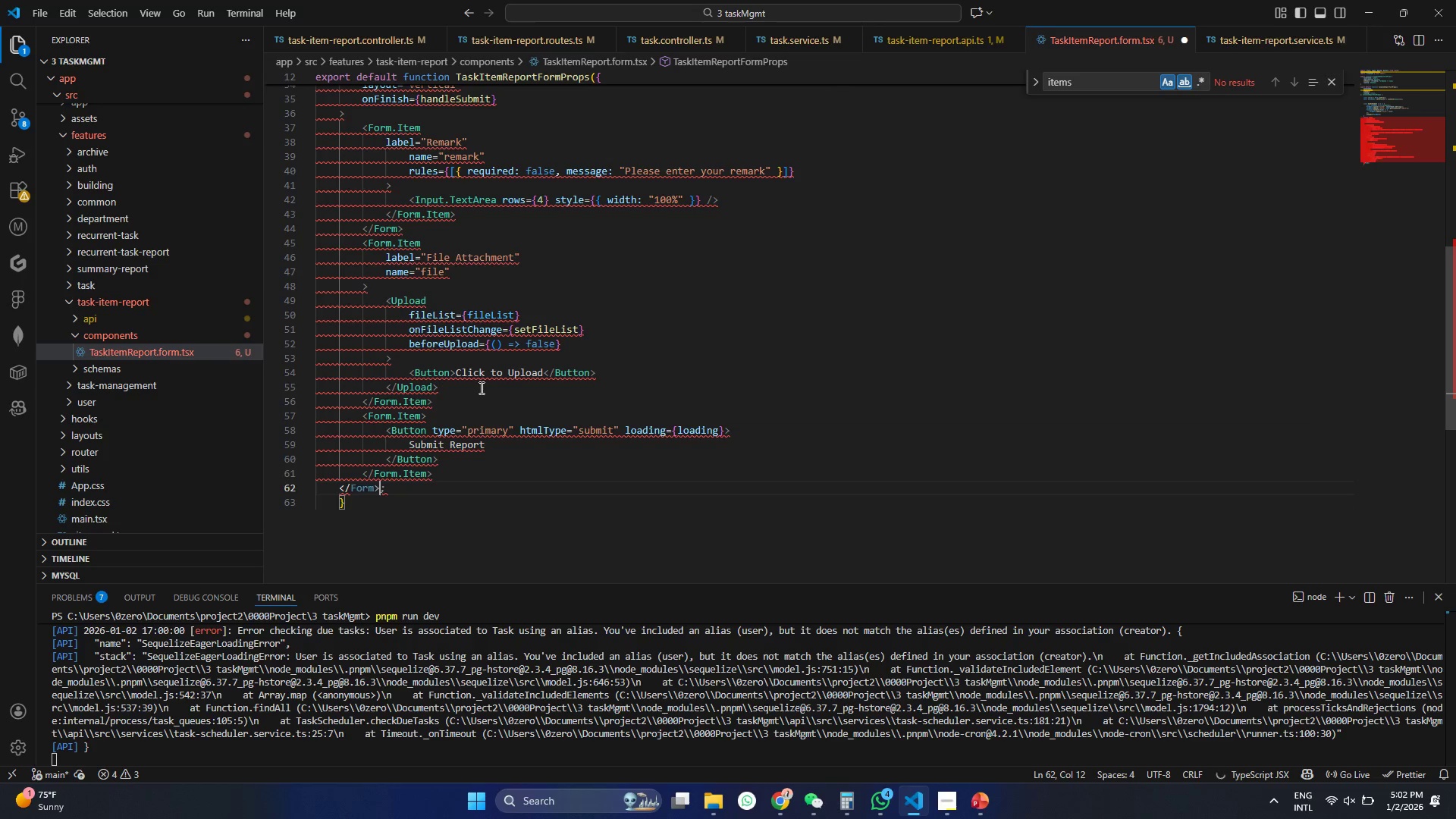 
key(Control+Z)
 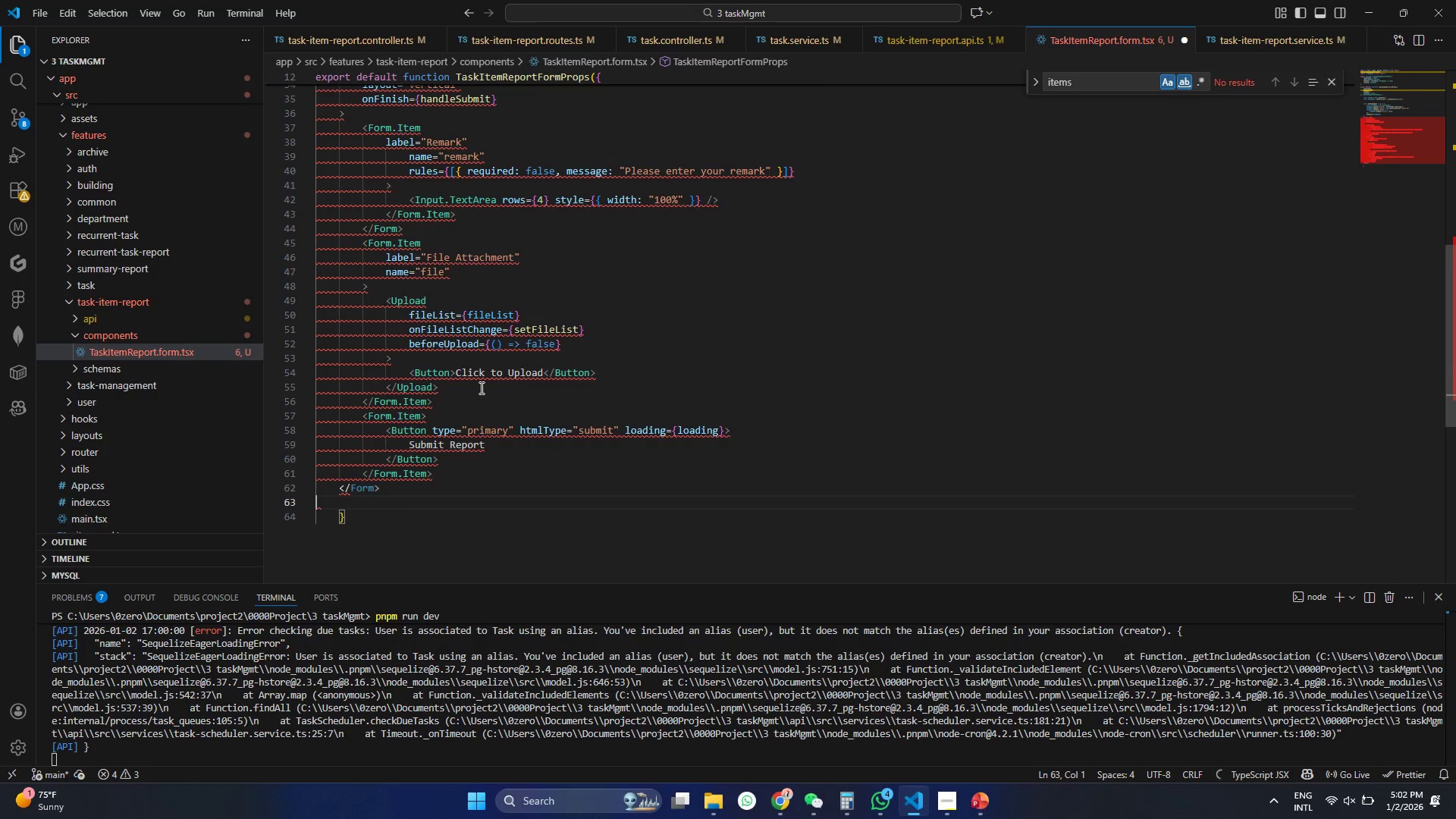 
key(Control+Z)
 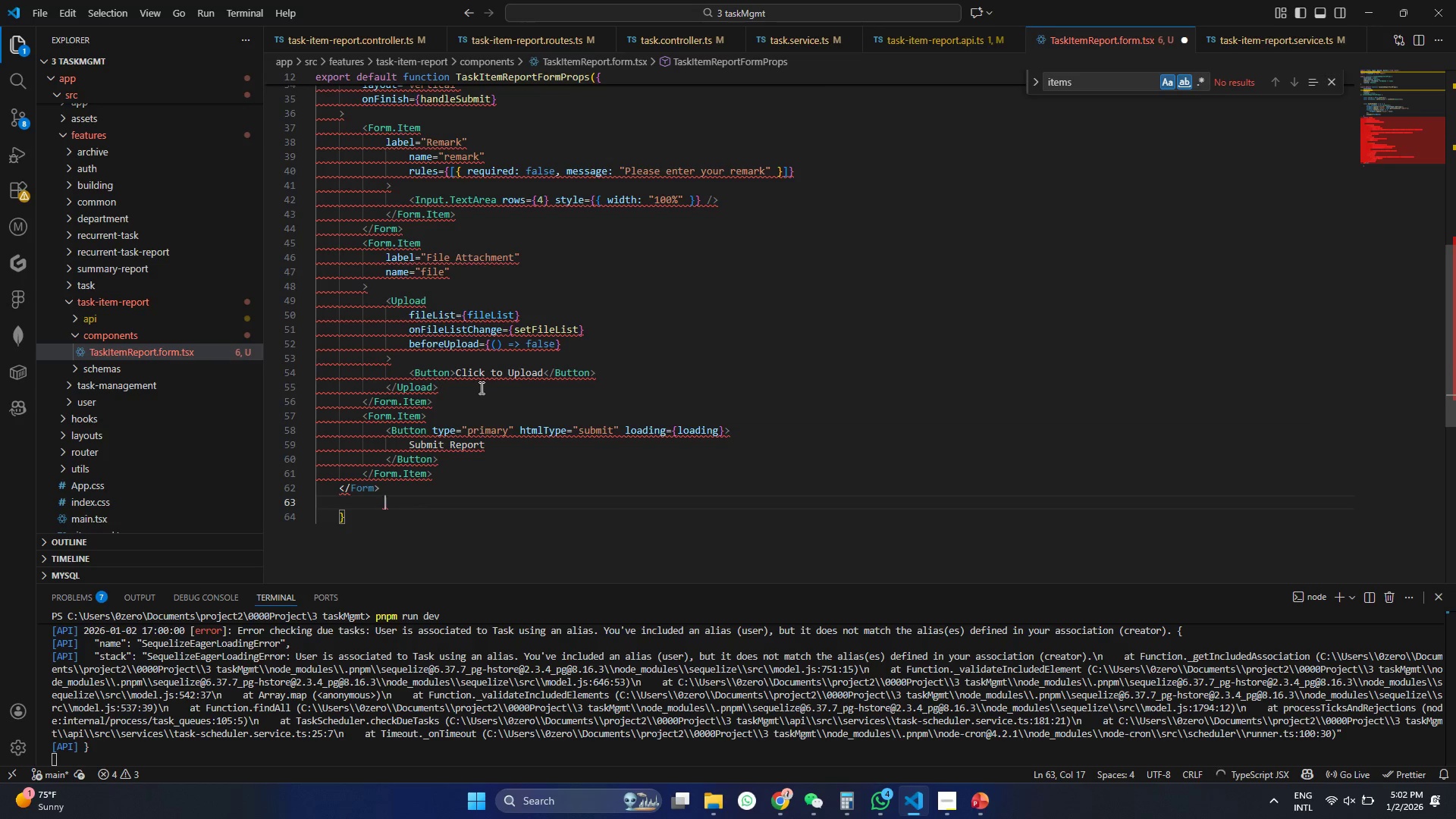 
key(Control+Z)
 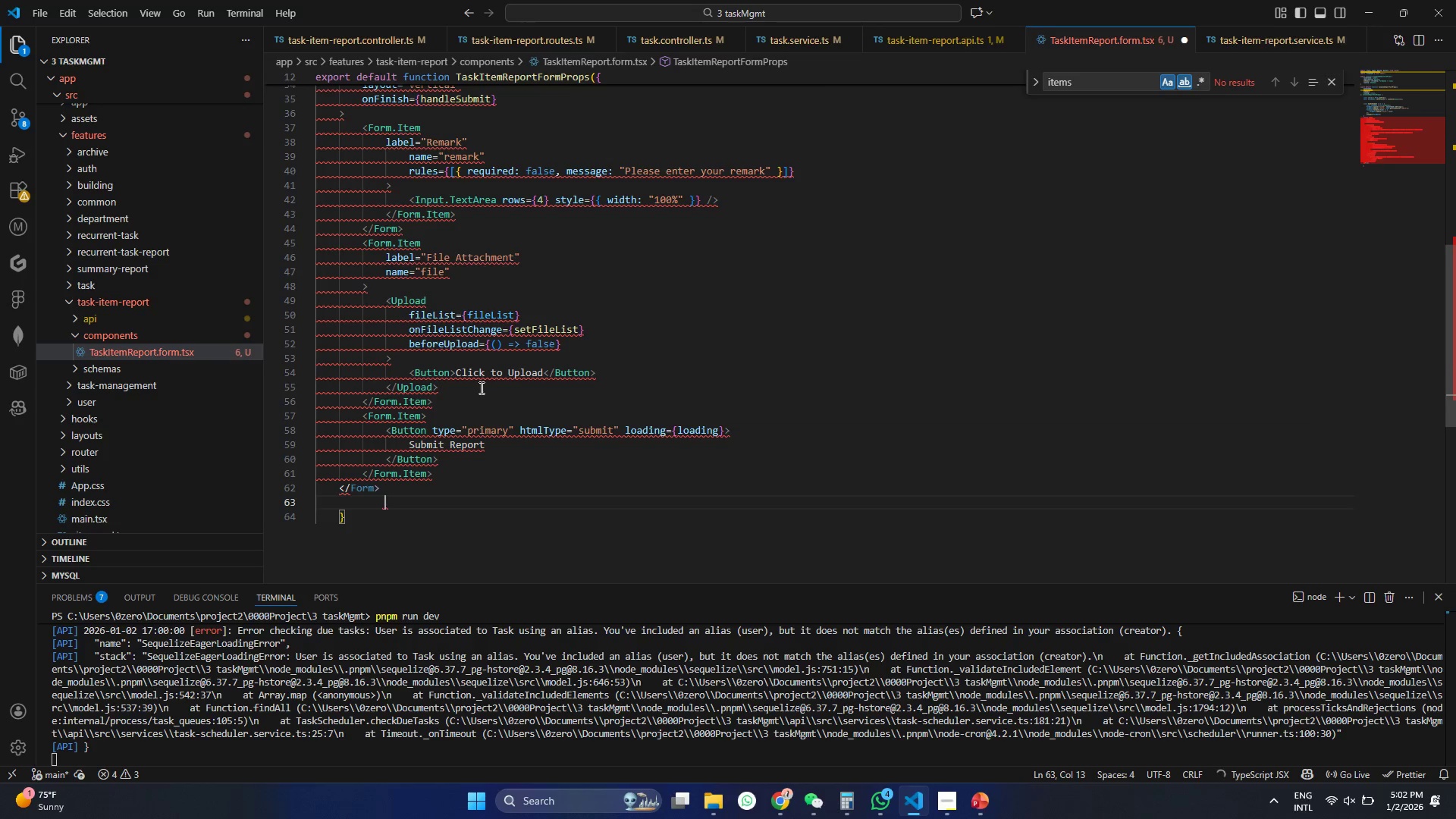 
key(Control+Z)
 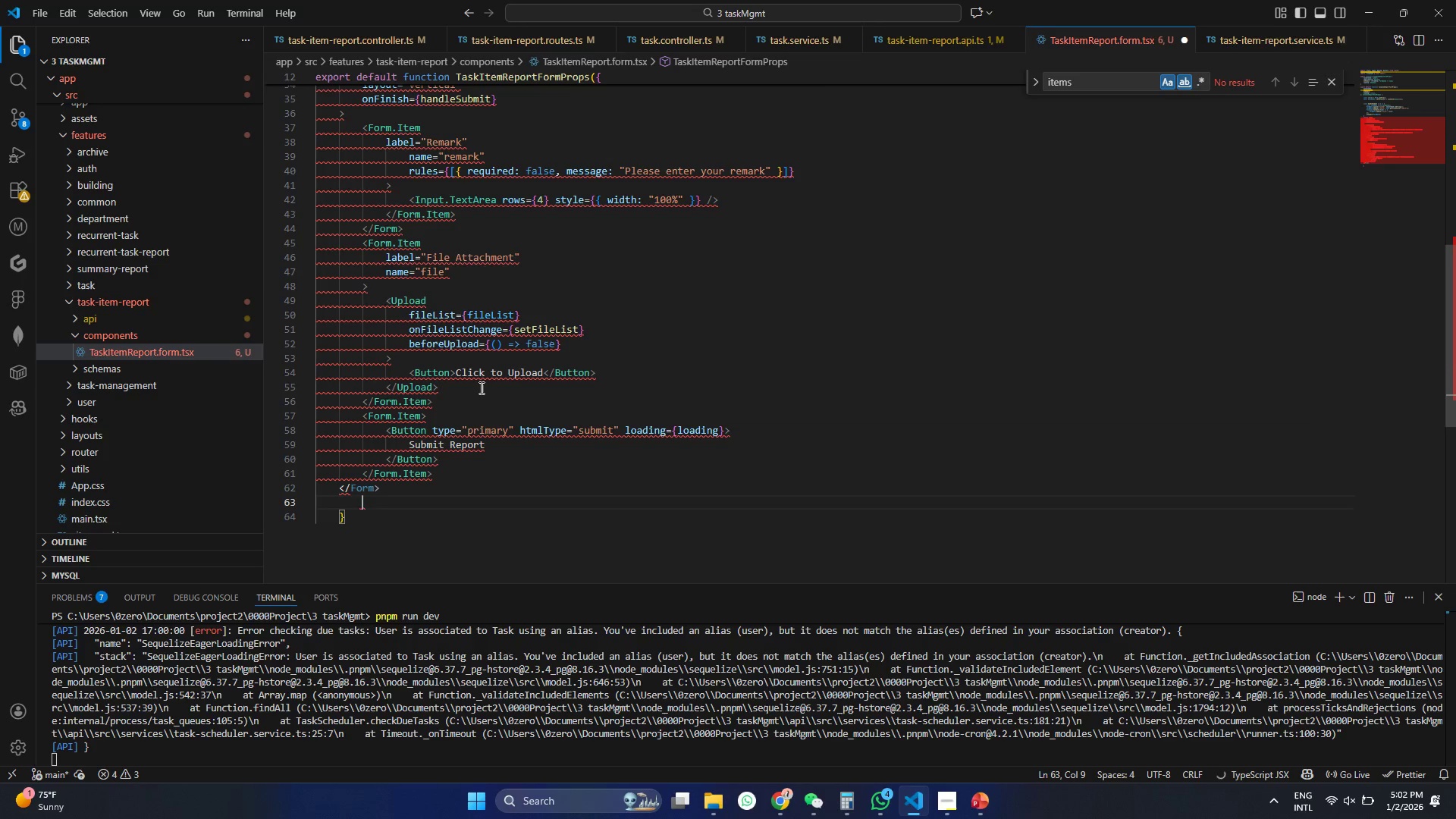 
key(Control+Z)
 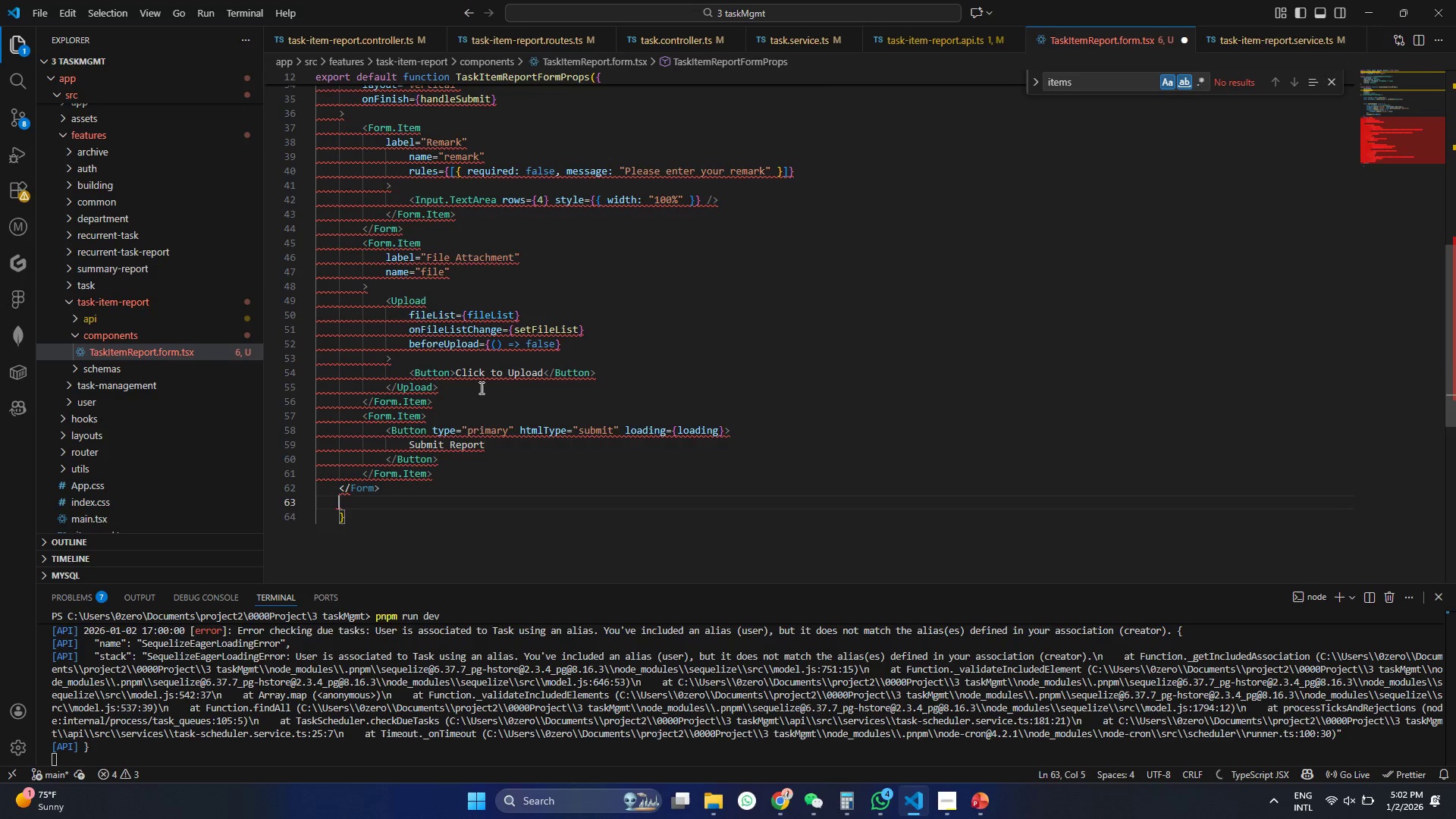 
key(Control+Z)
 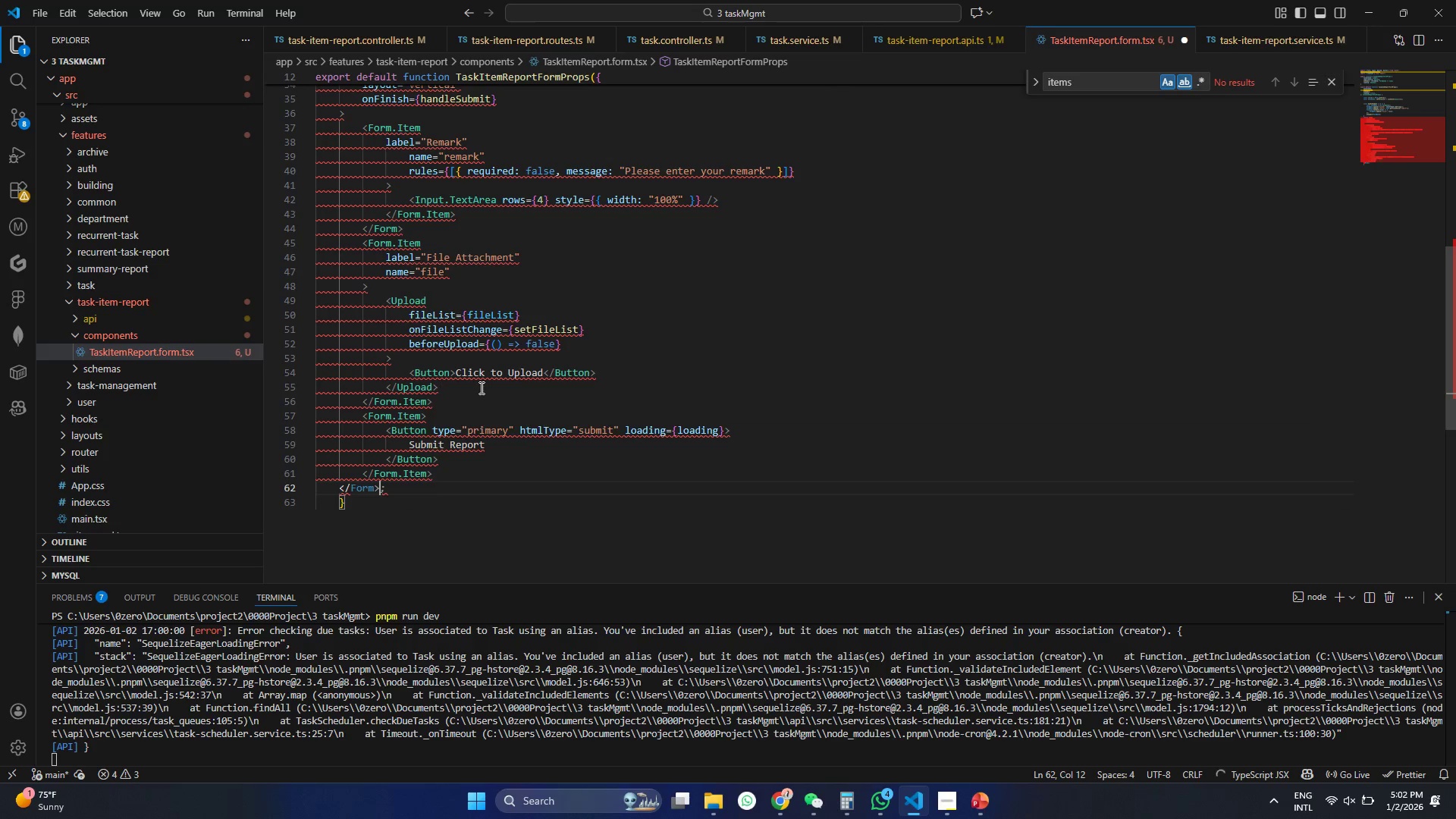 
key(Control+Z)
 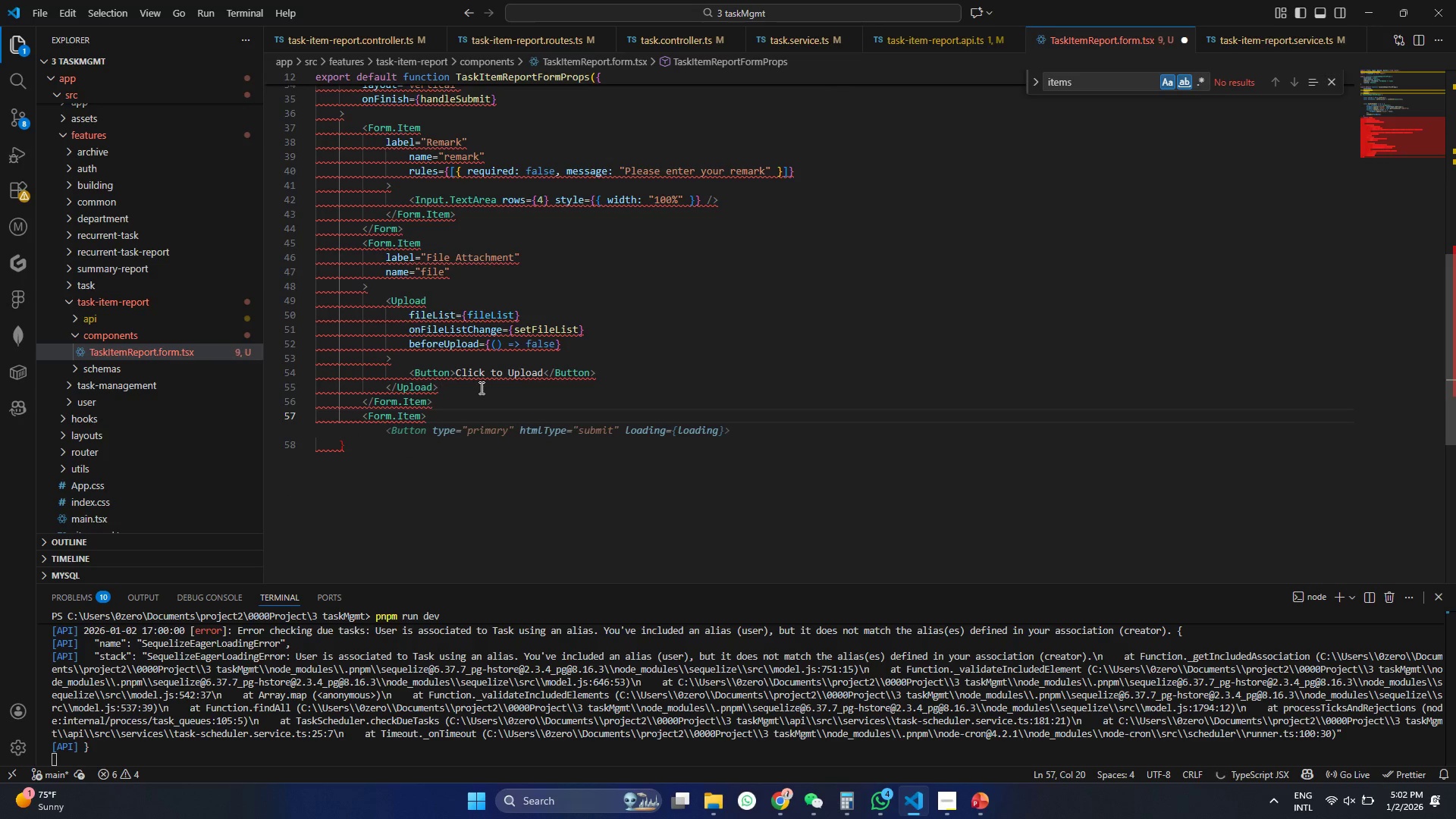 
key(Control+Z)
 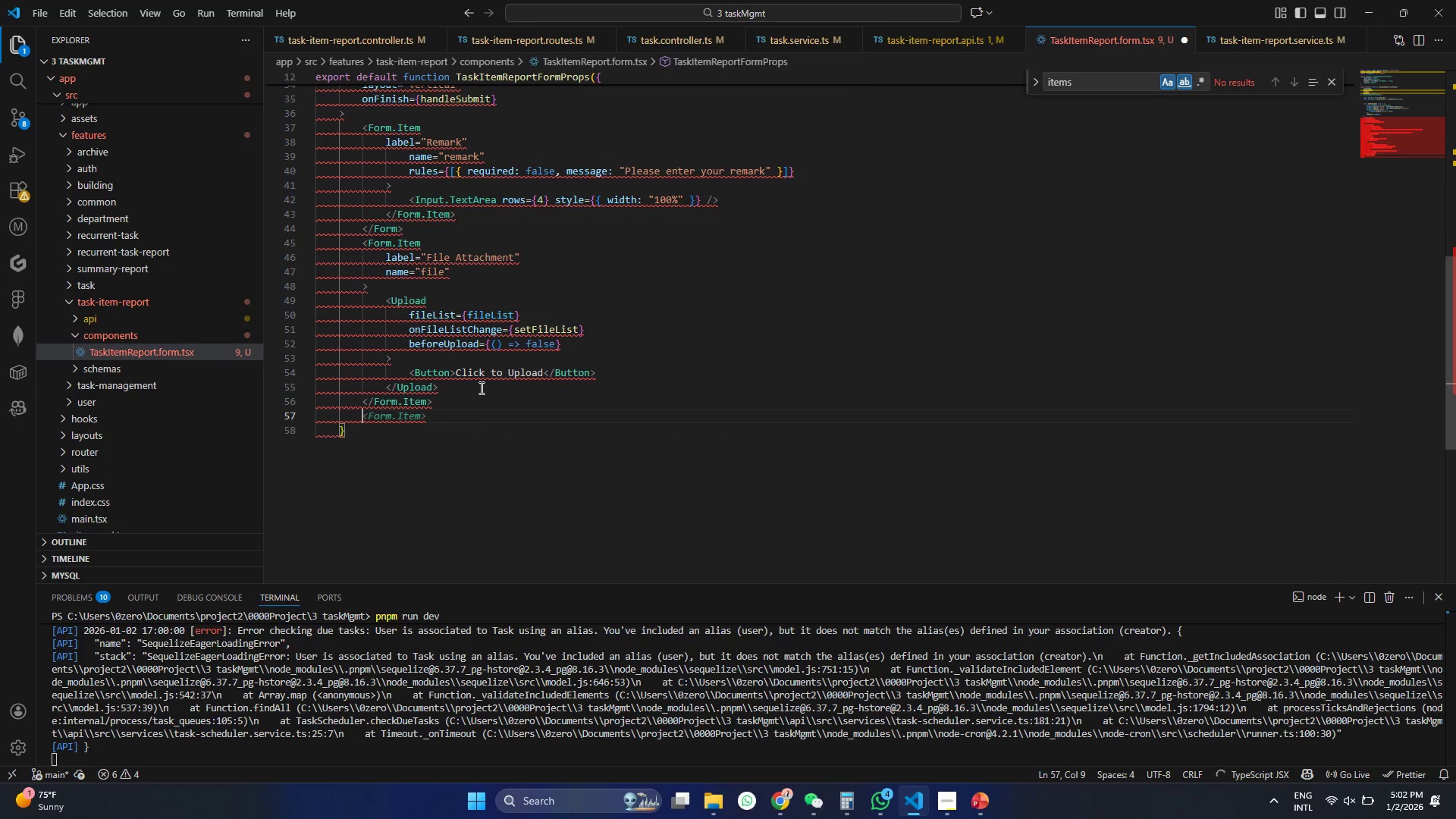 
key(Control+Z)
 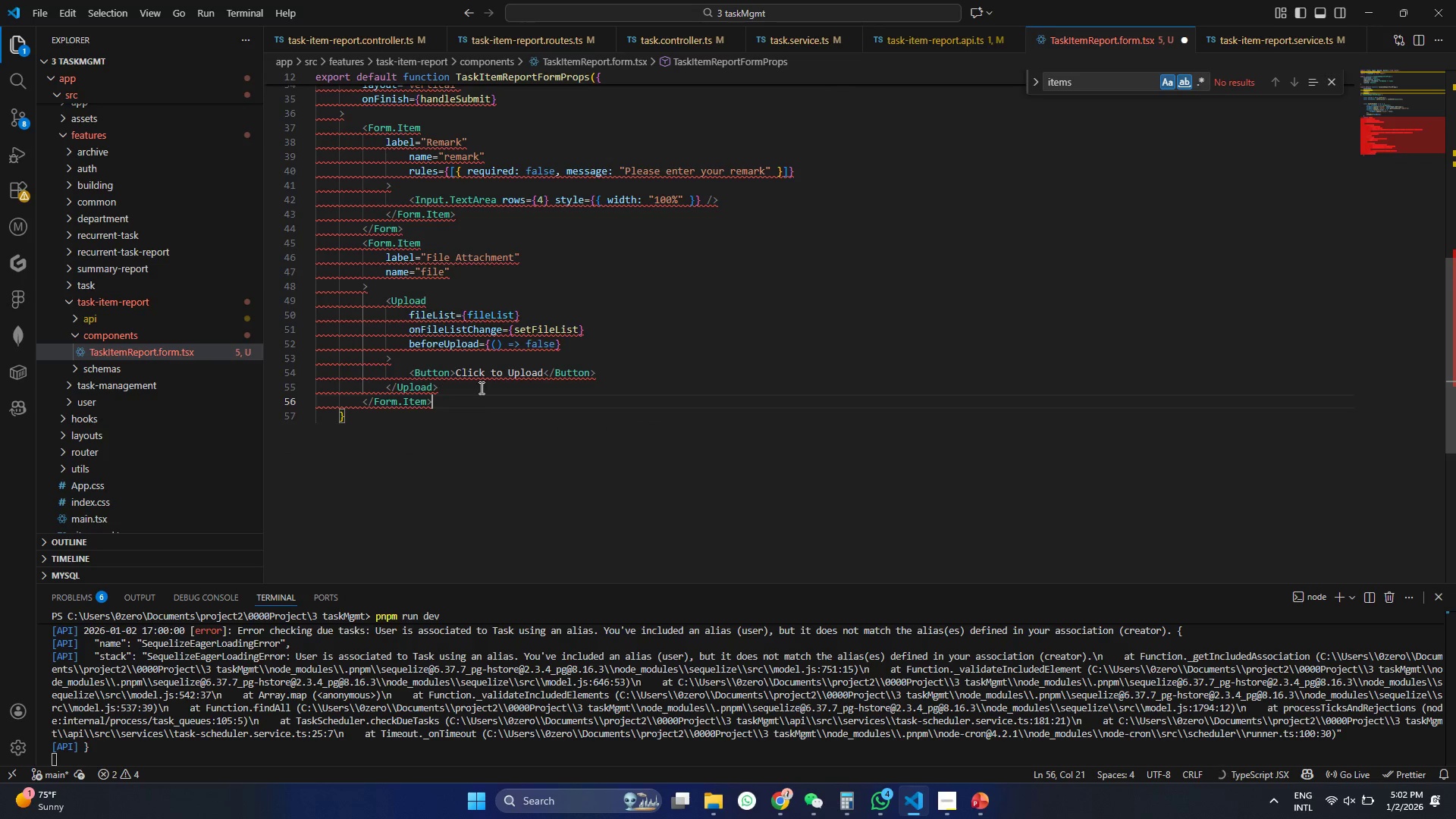 
key(Control+Z)
 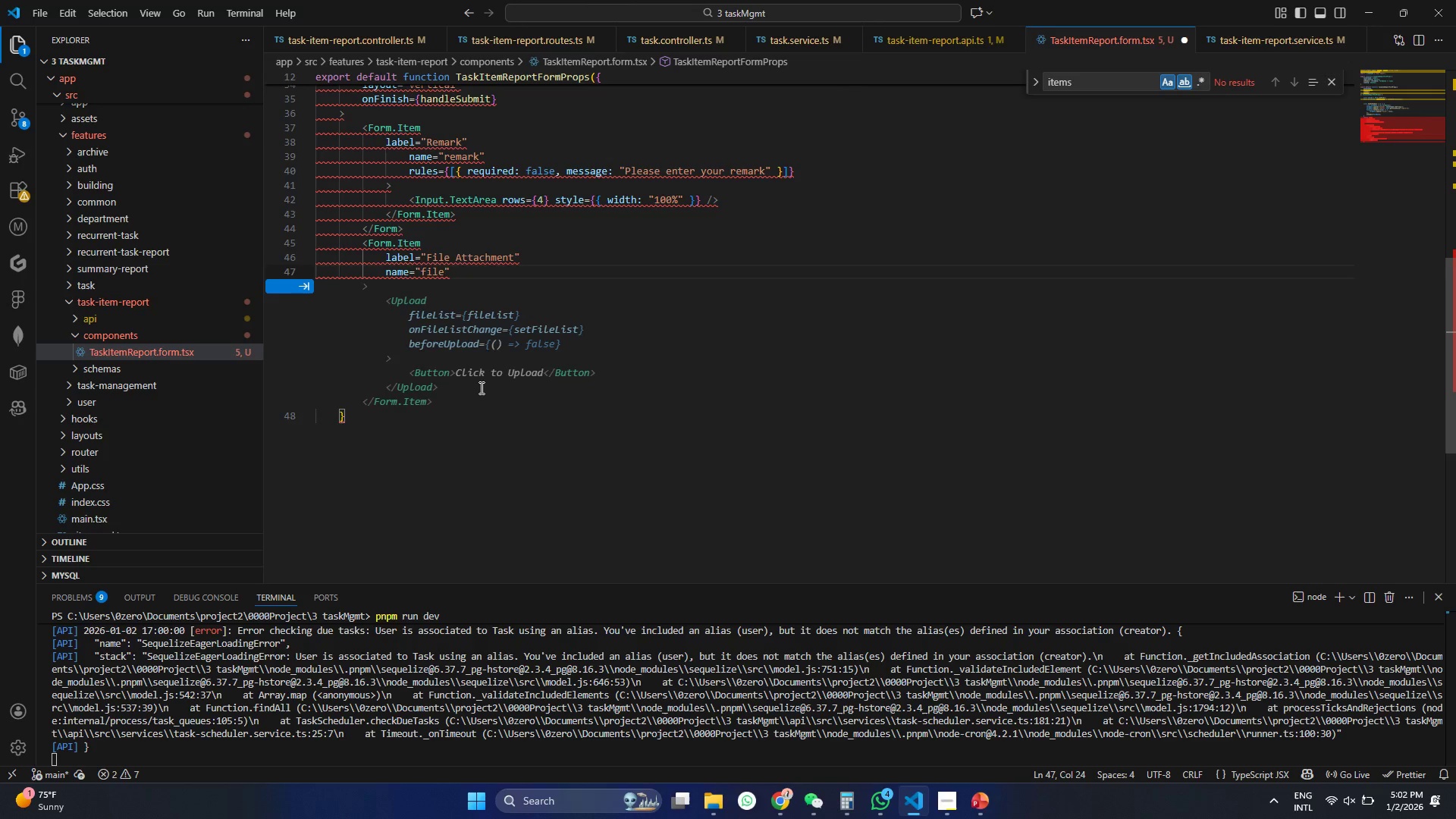 
key(Control+Z)
 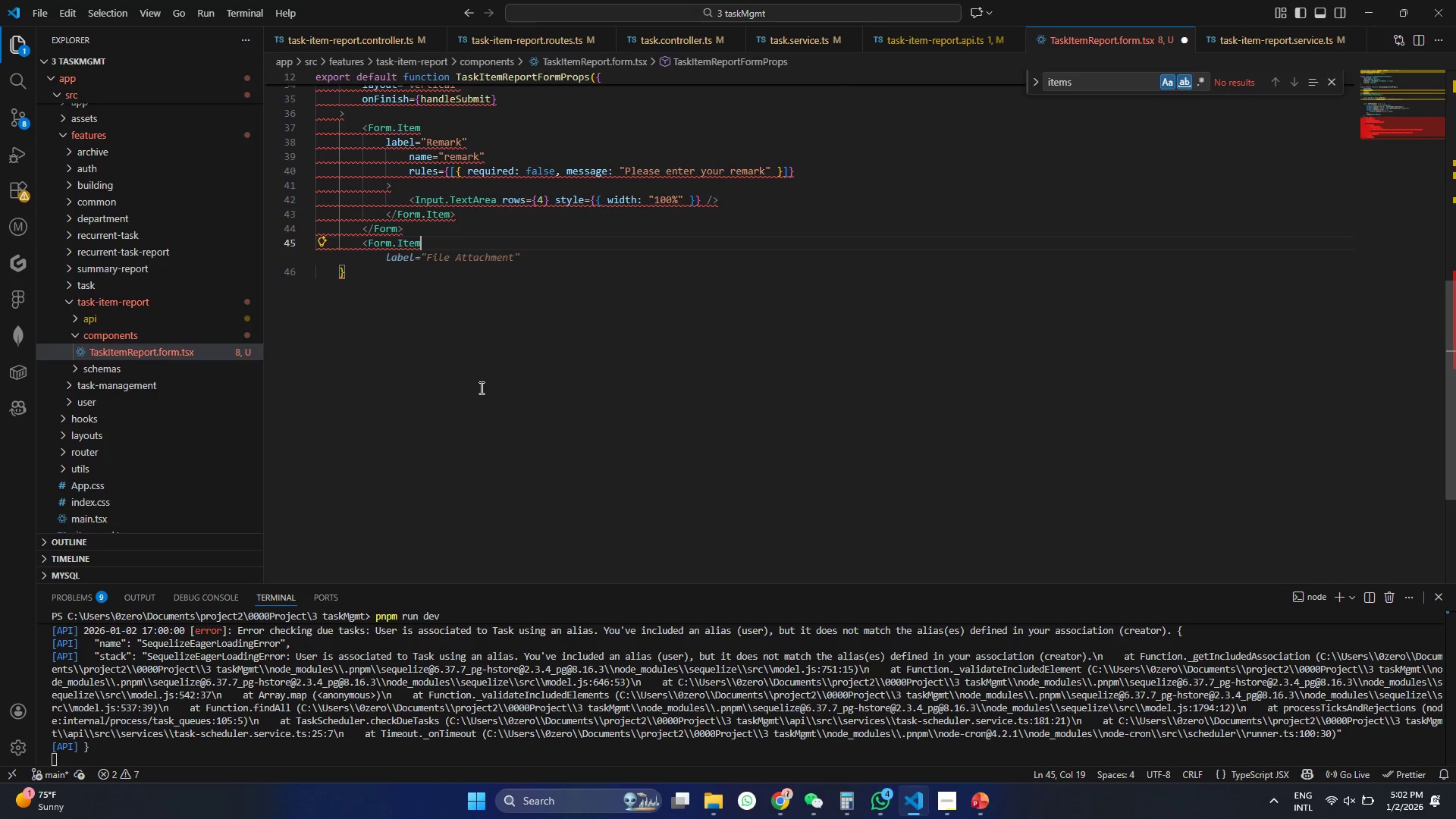 
key(Shift+Period)
 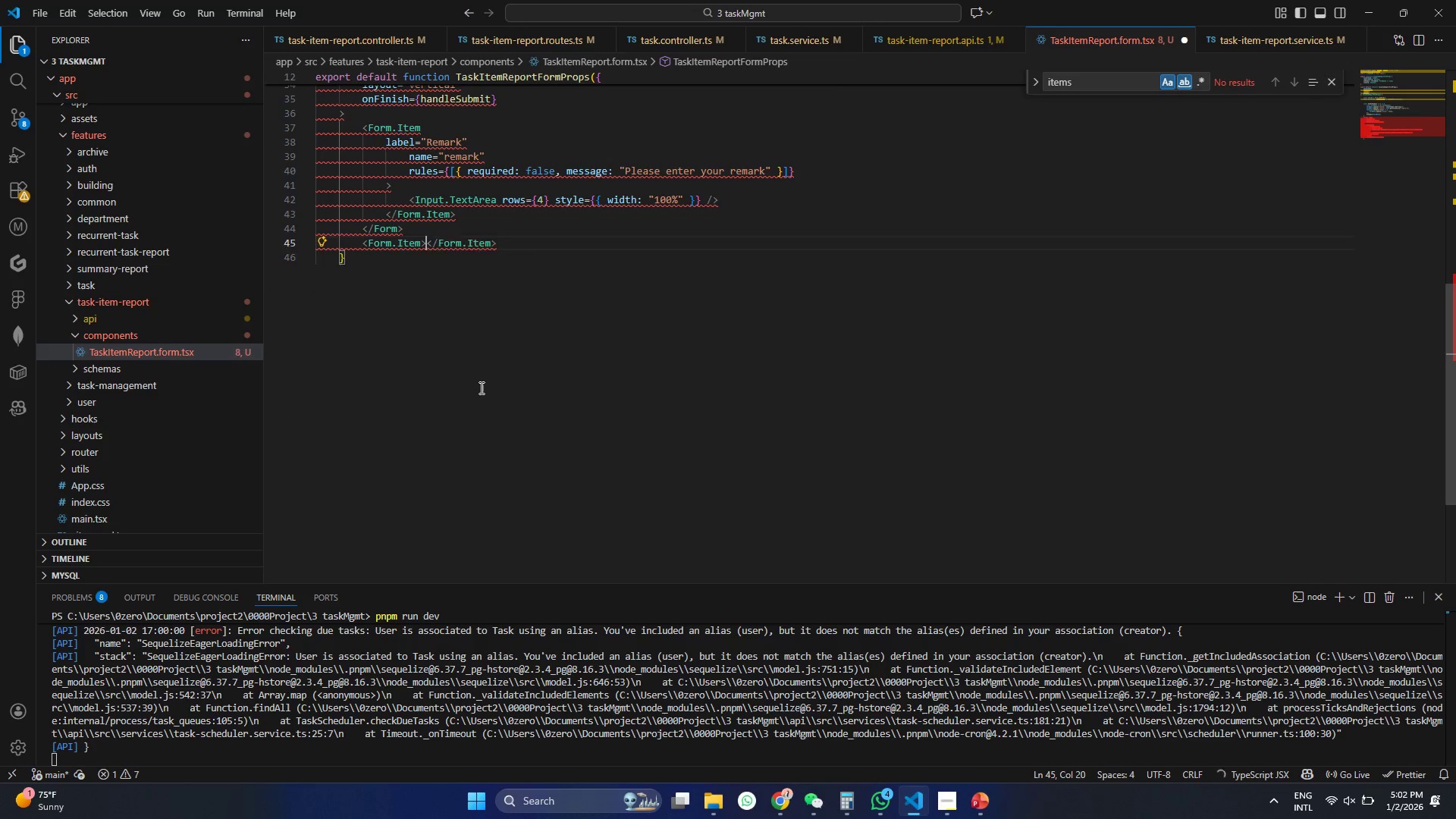 
key(Enter)
 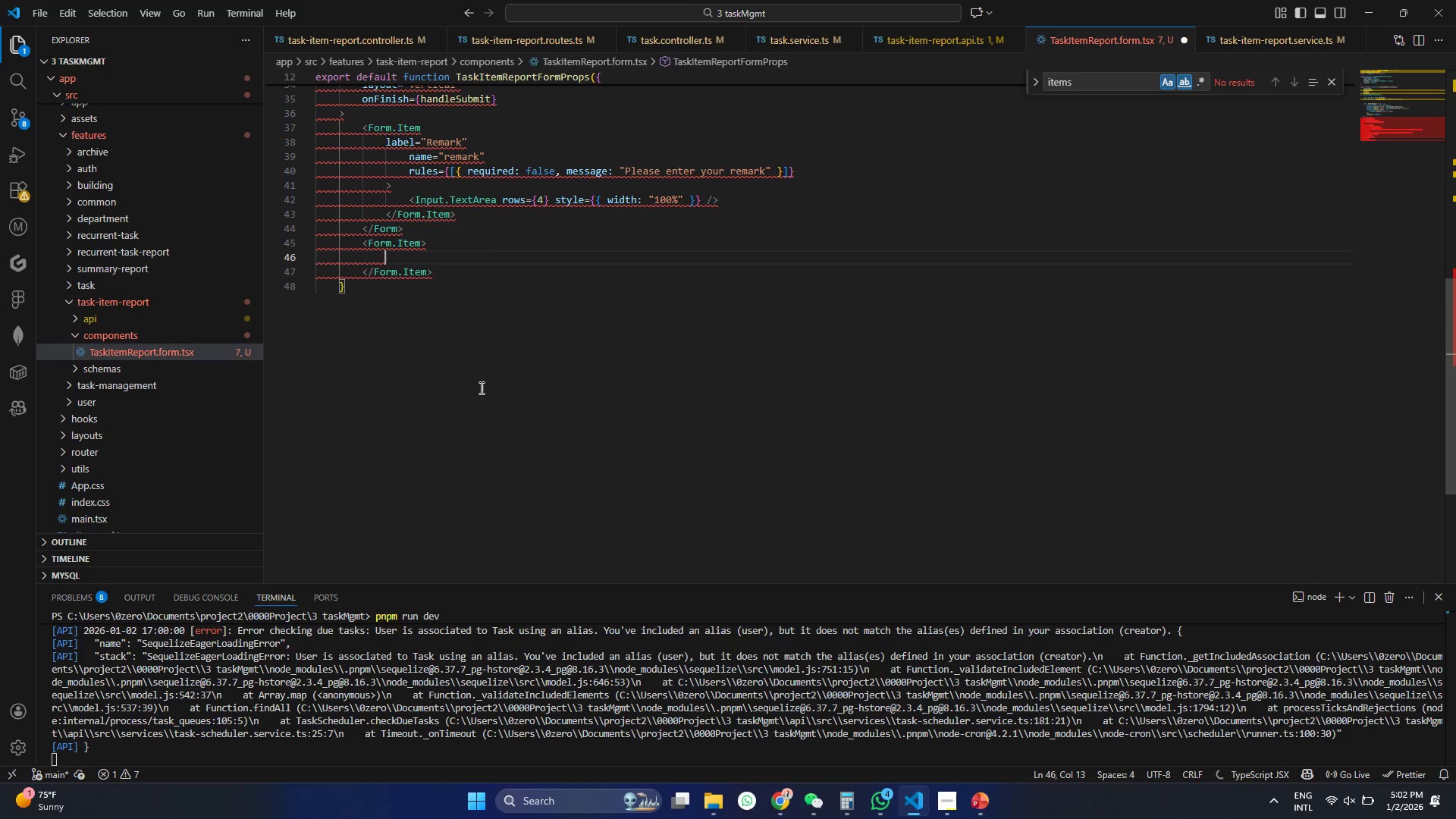 
key(Enter)
 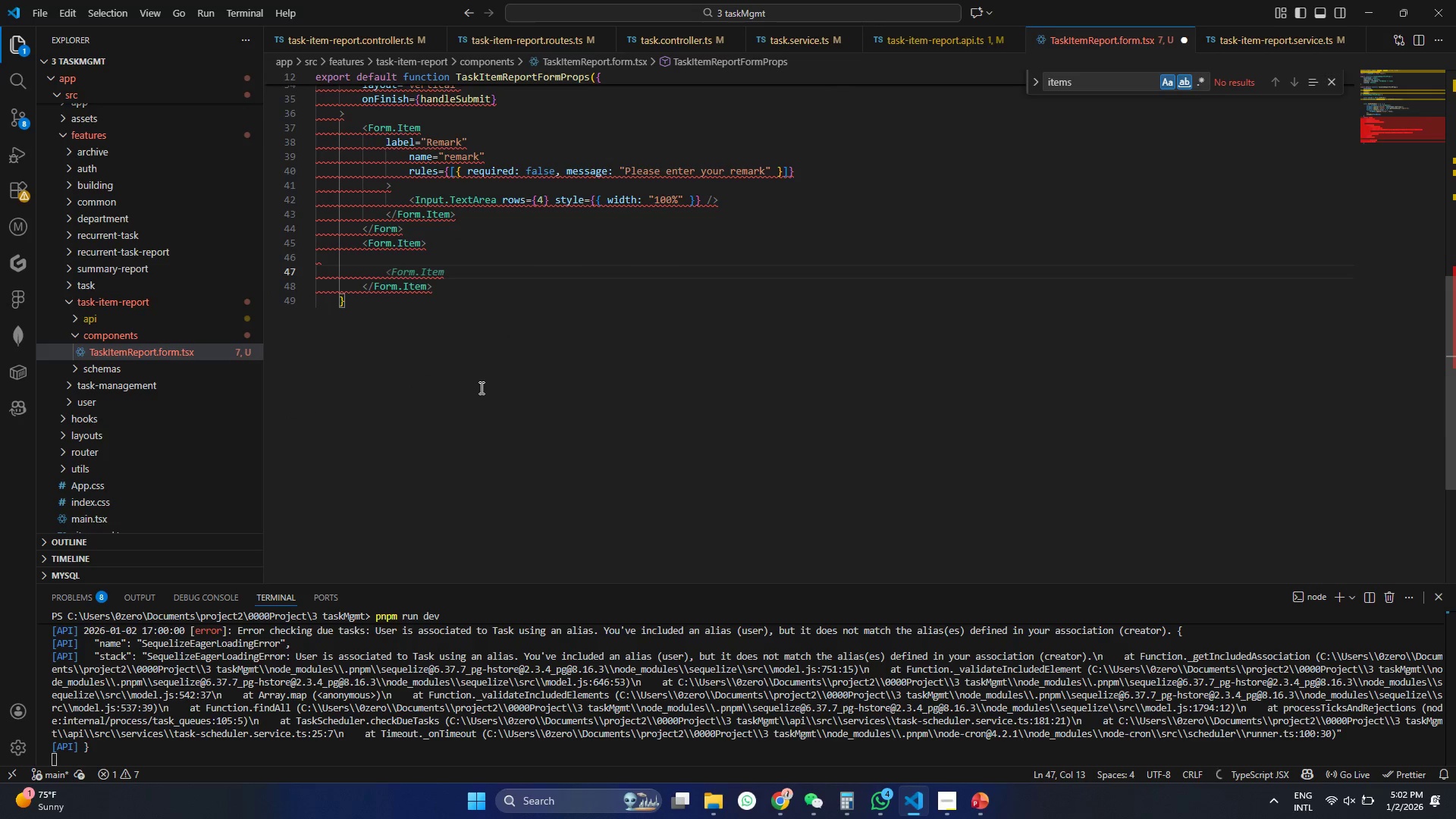 
key(ArrowUp)
 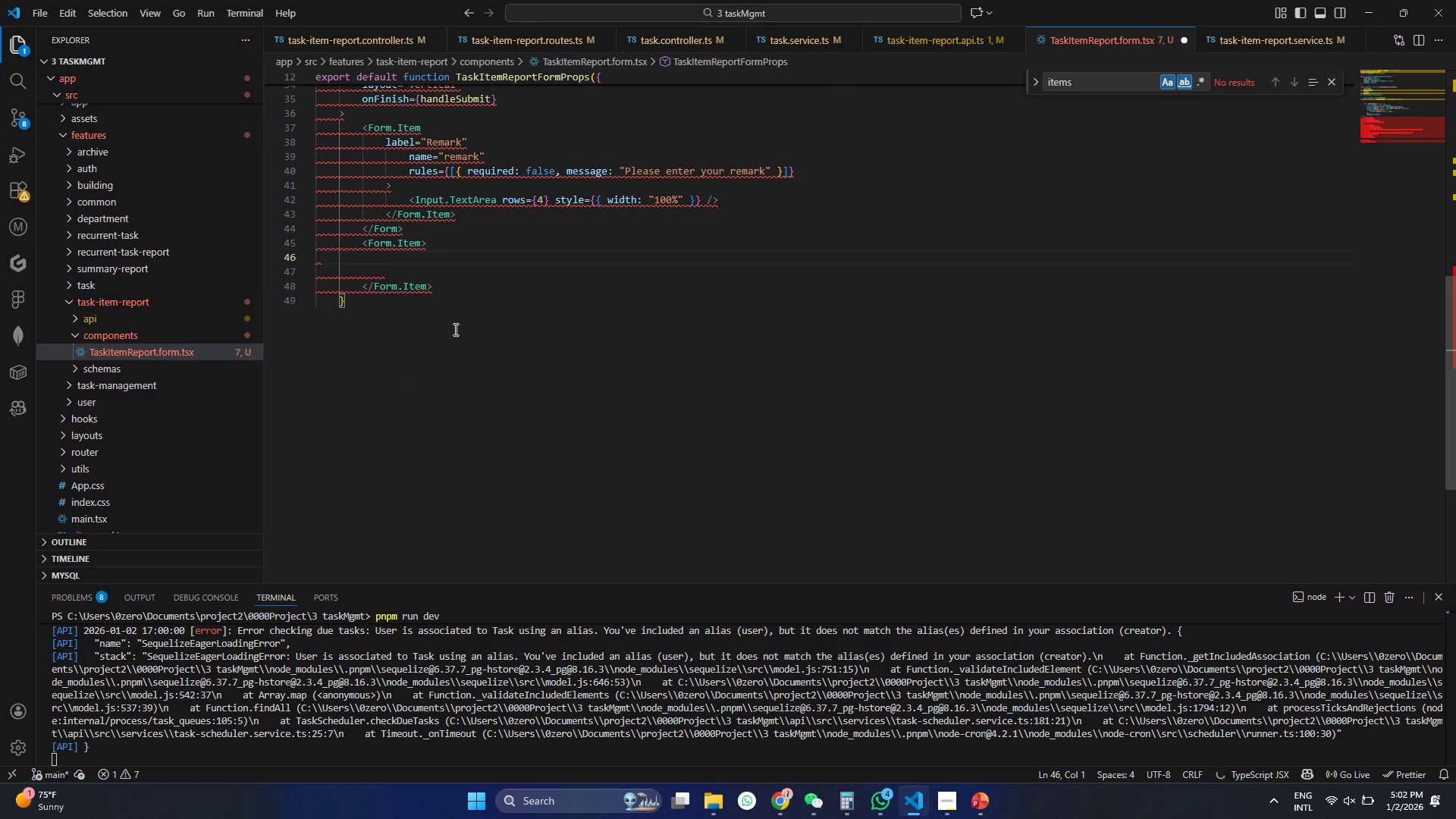 
left_click_drag(start_coordinate=[454, 293], to_coordinate=[304, 245])
 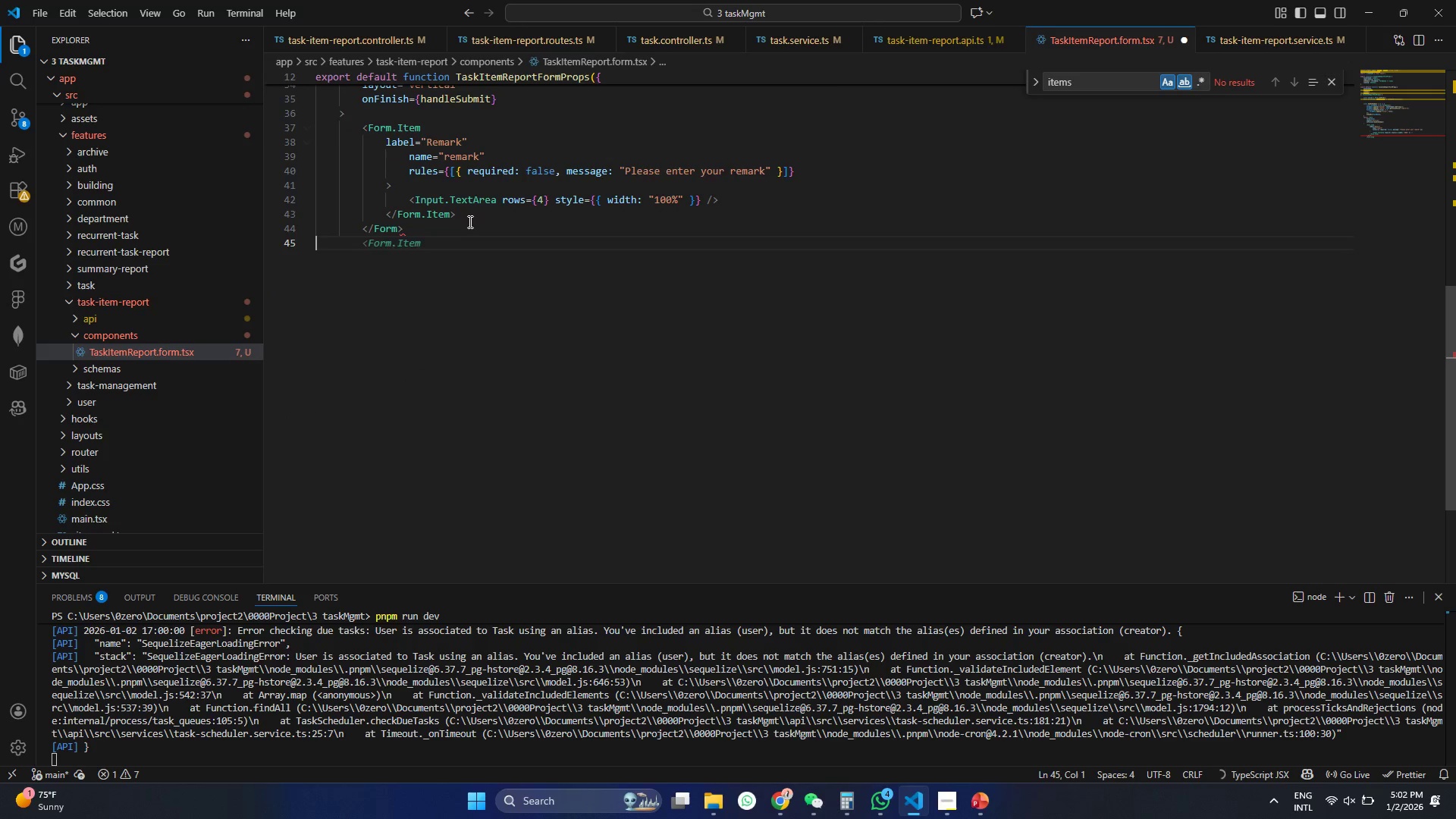 
key(Control+ControlLeft)
 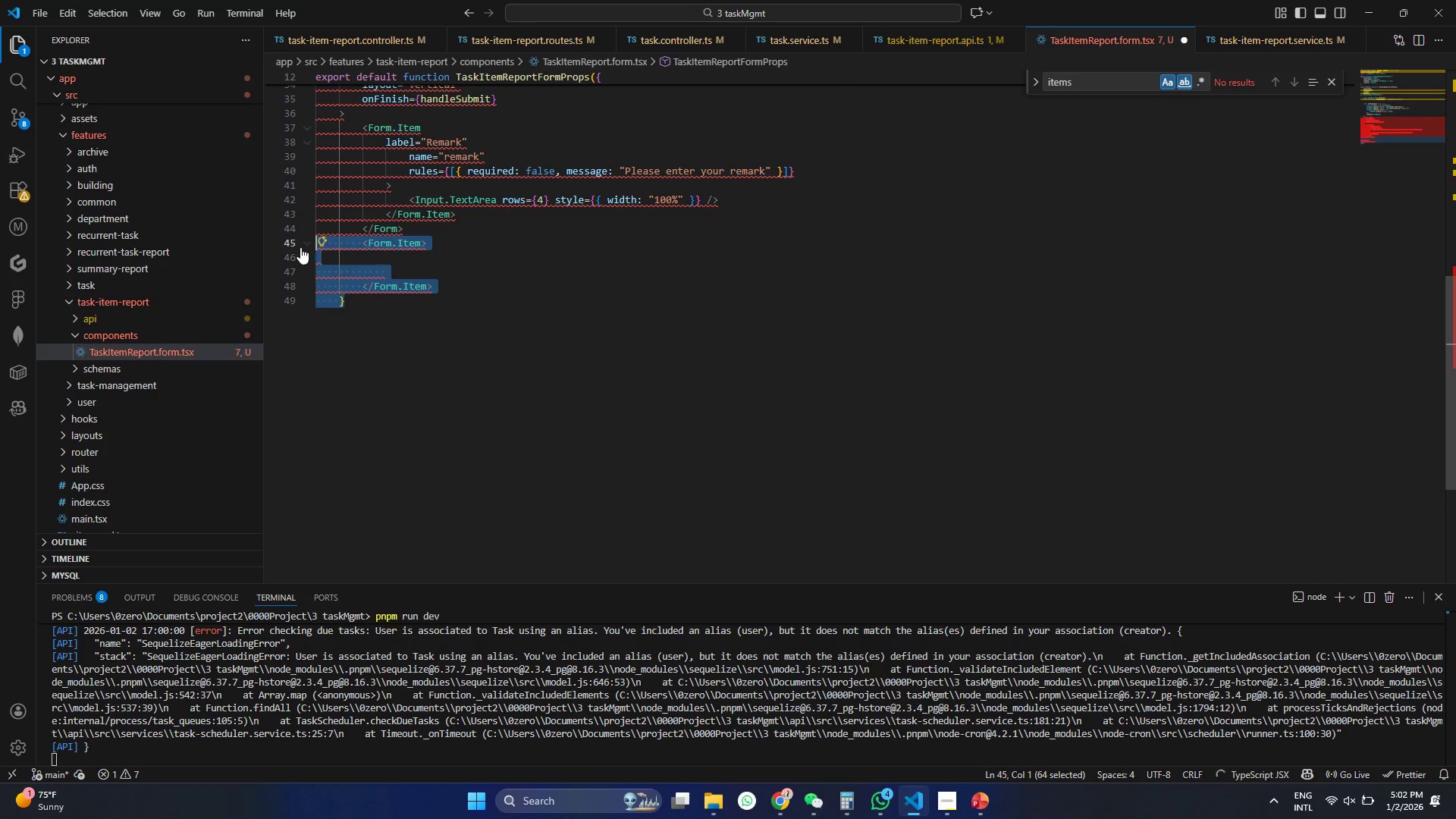 
key(Control+X)
 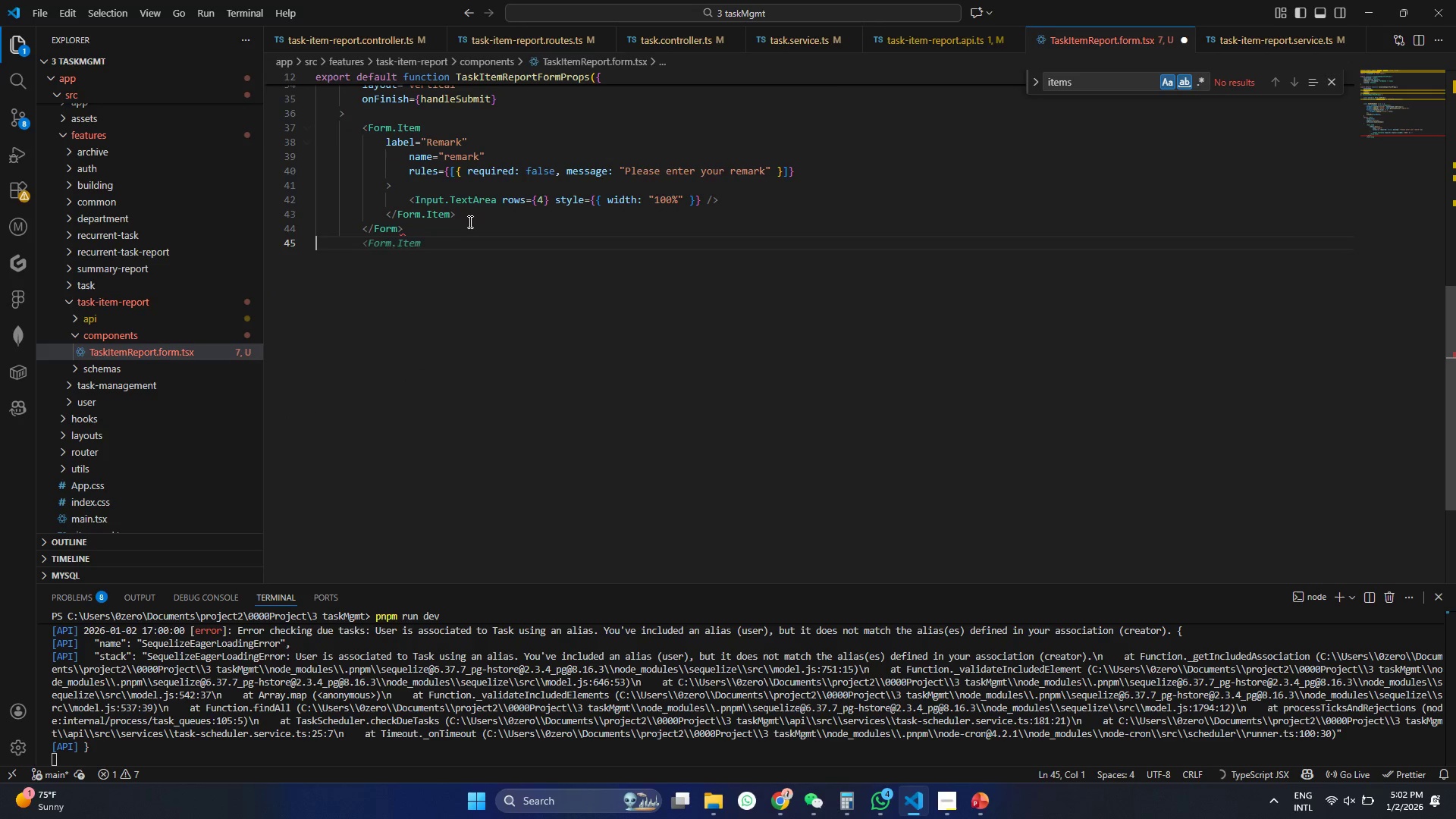 
left_click([463, 214])
 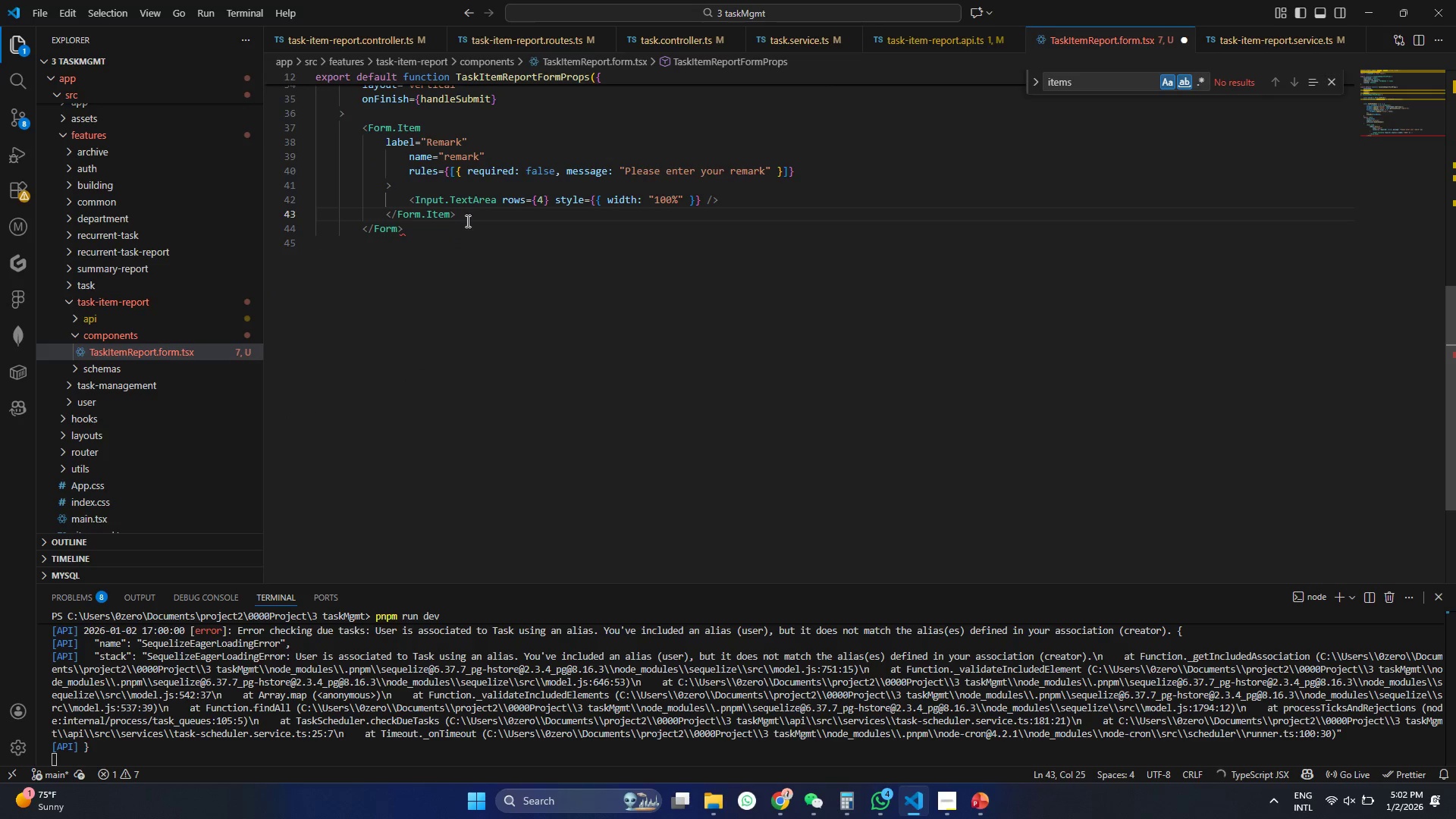 
key(Enter)
 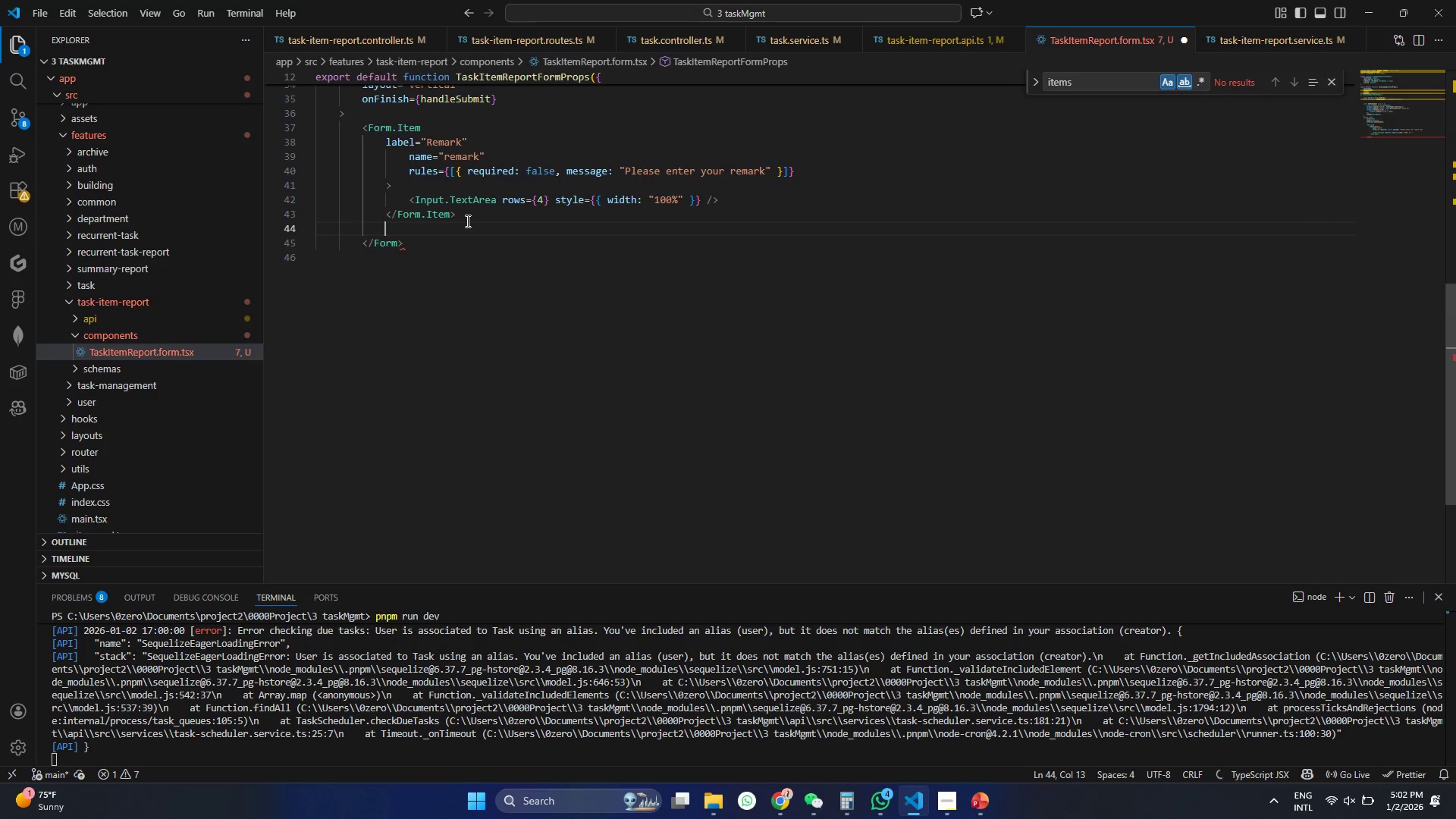 
key(Control+ControlLeft)
 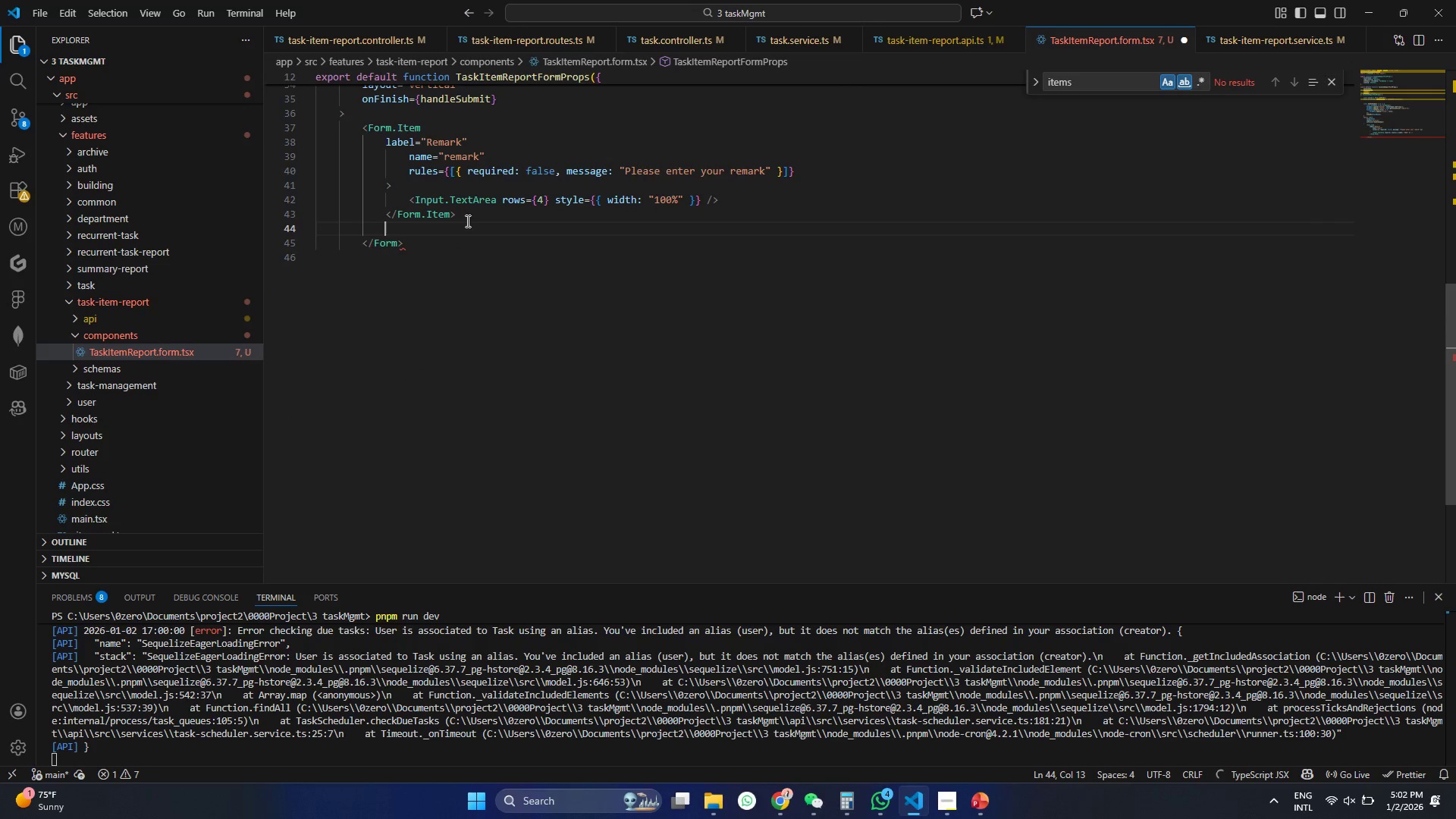 
key(Control+V)
 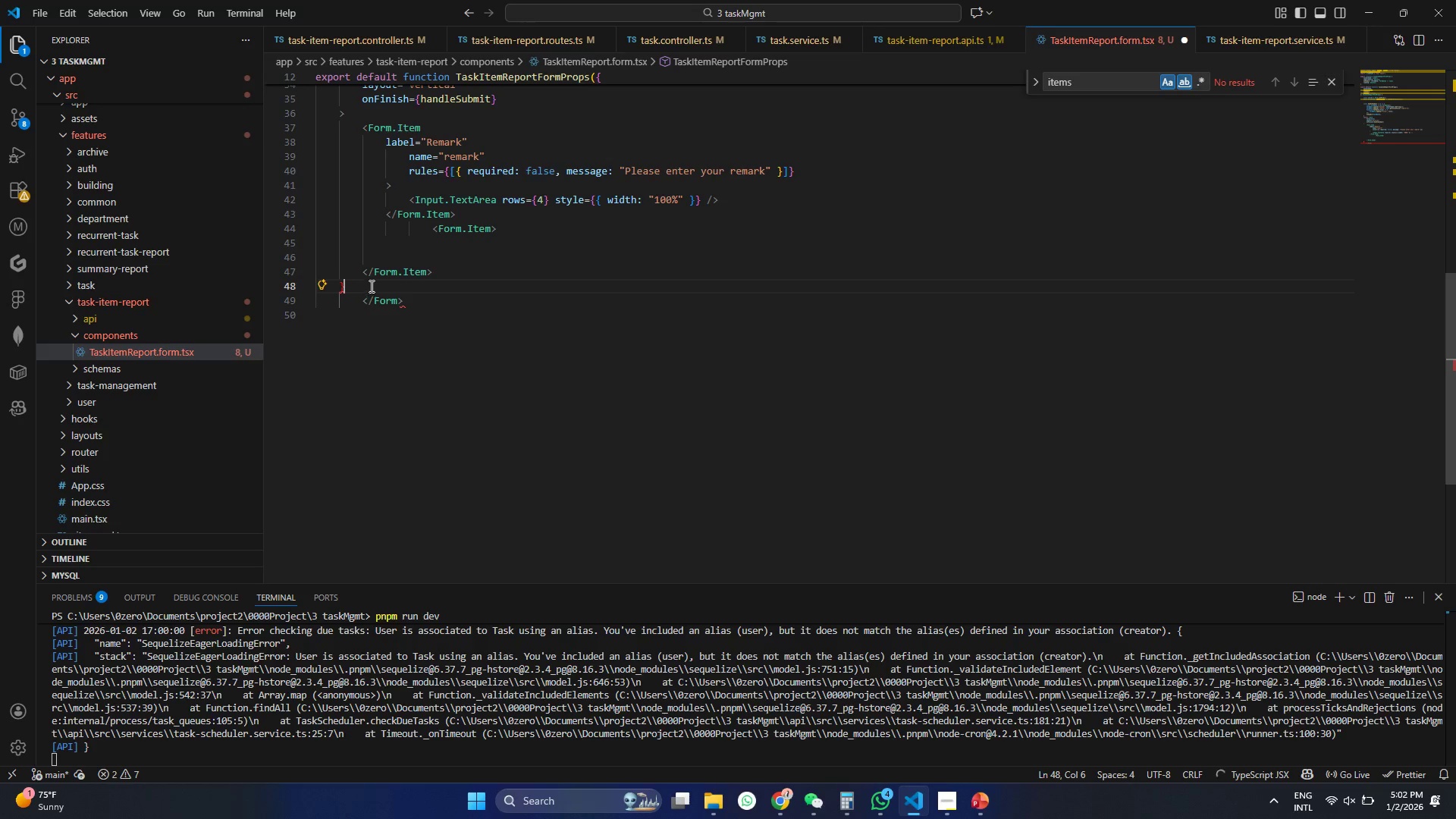 
key(Backspace)
 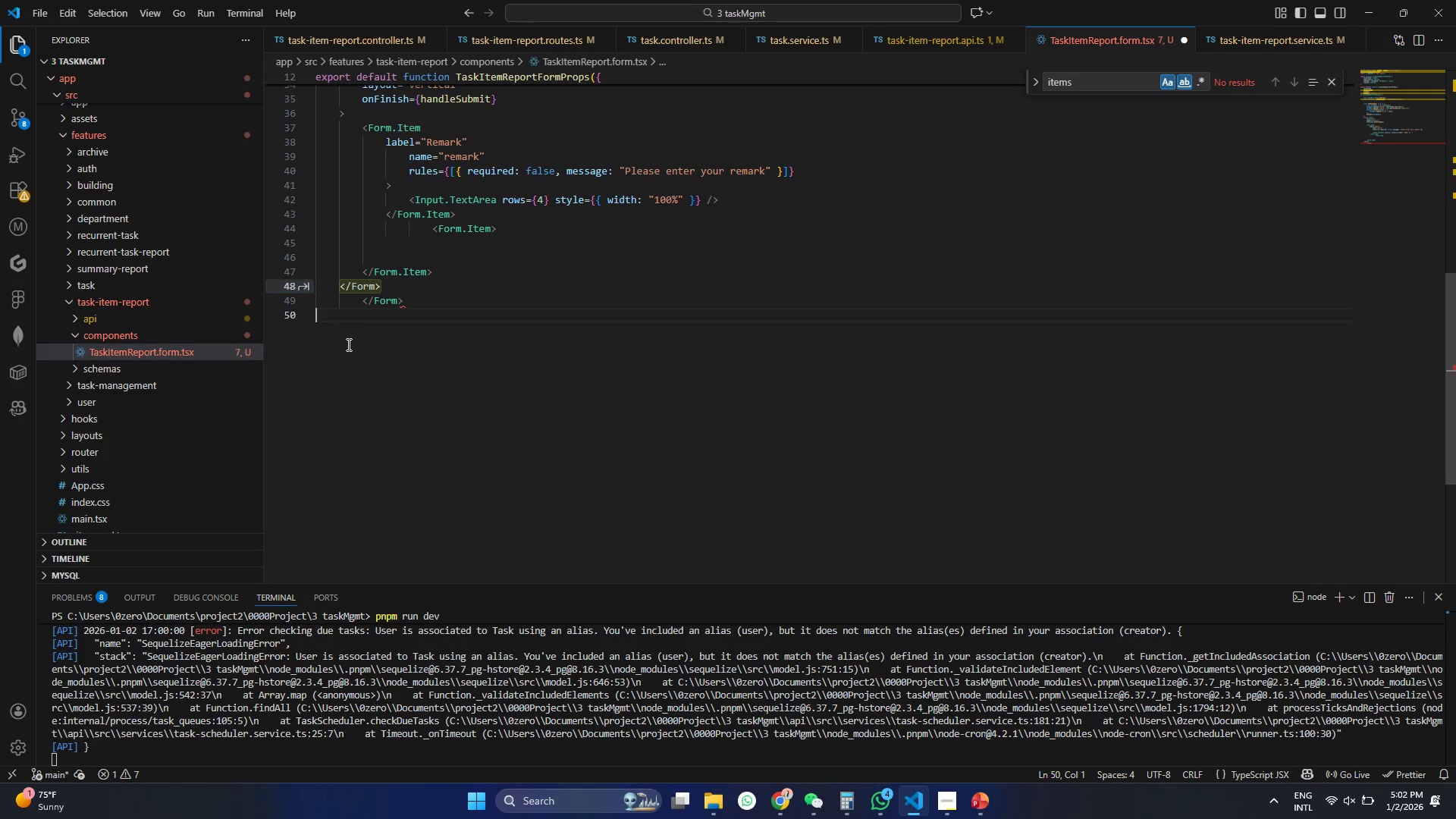 
key(Shift+BracketRight)
 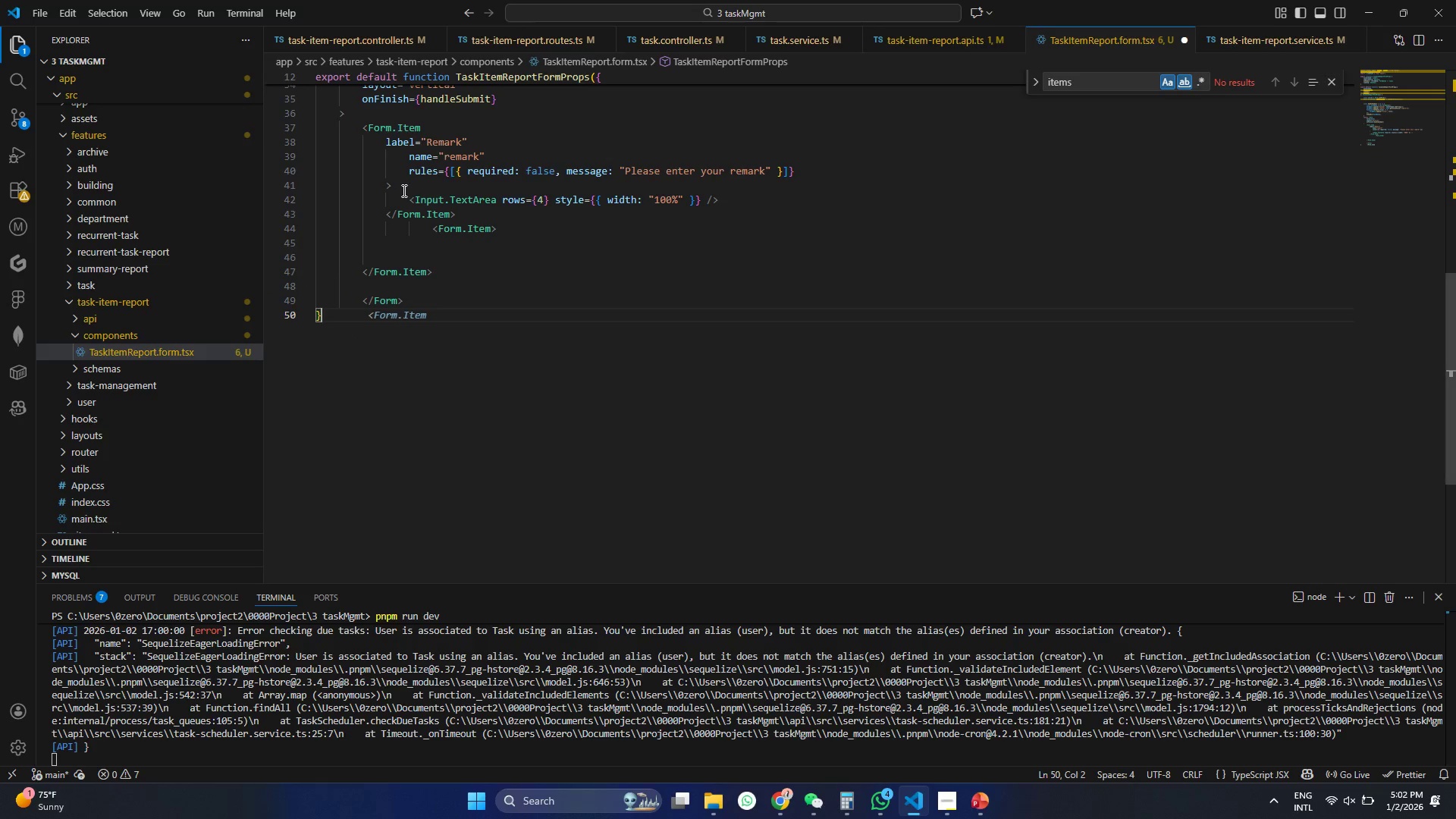 
left_click([413, 245])
 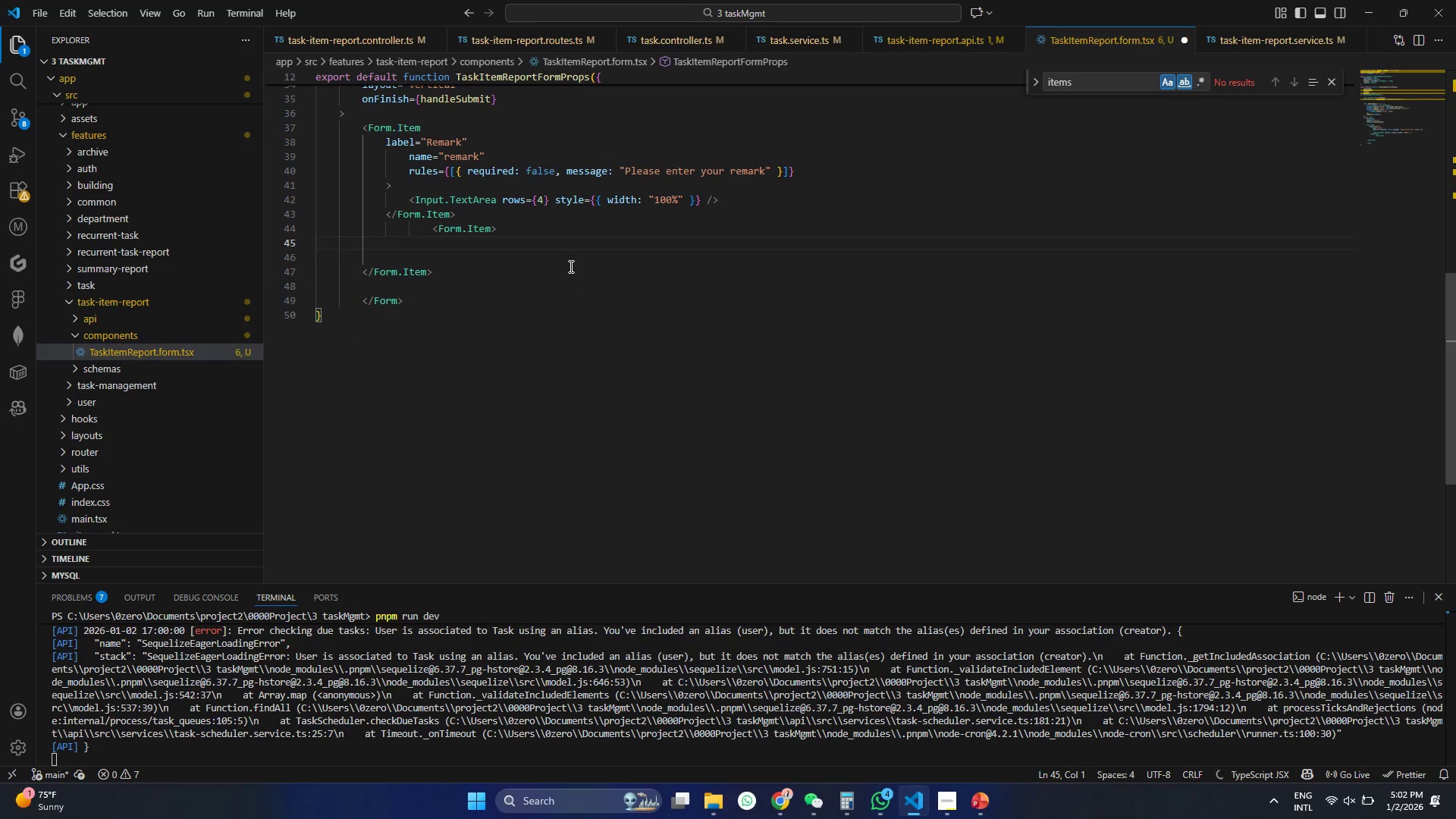 
key(Tab)
 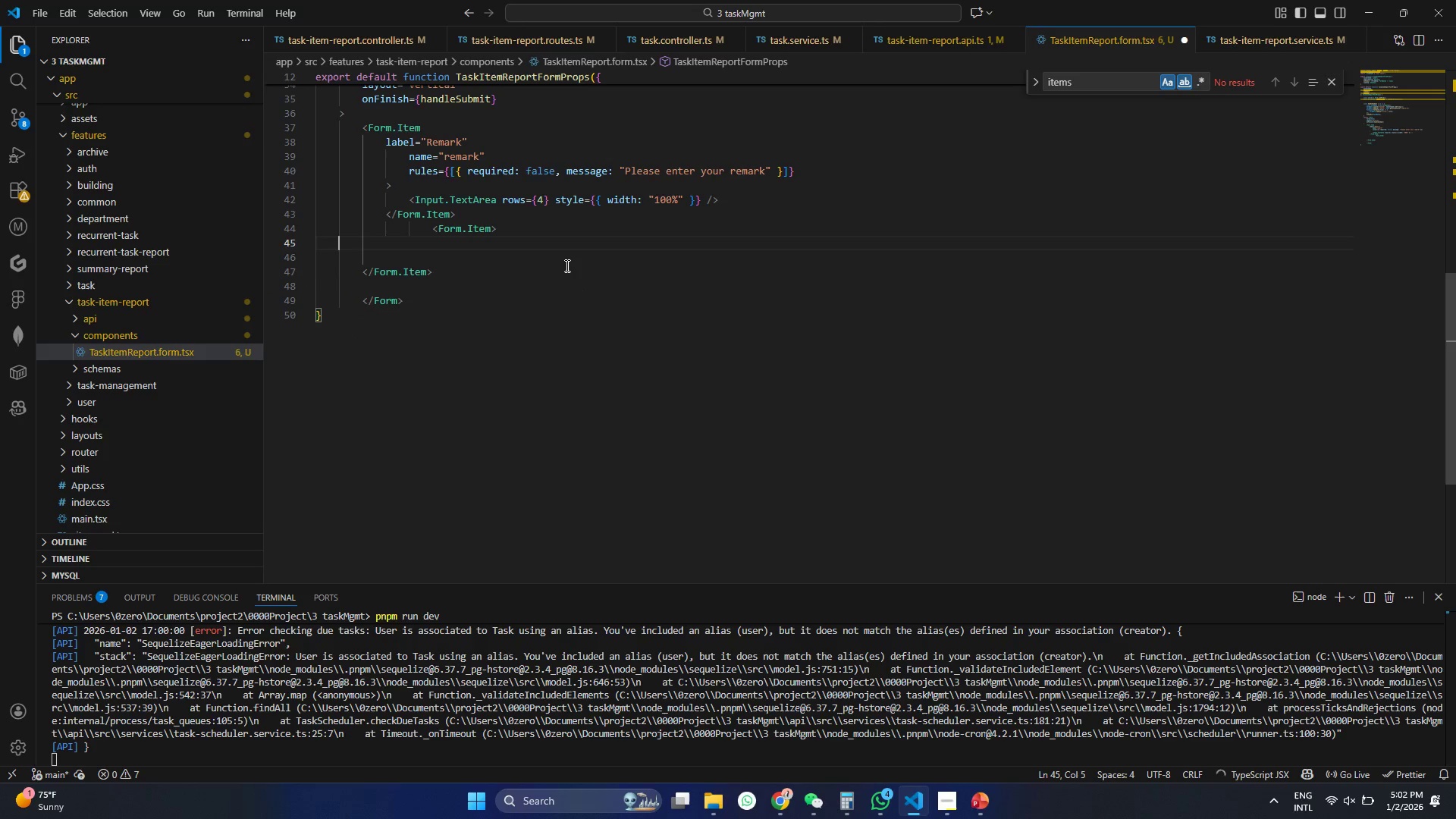 
key(Tab)
 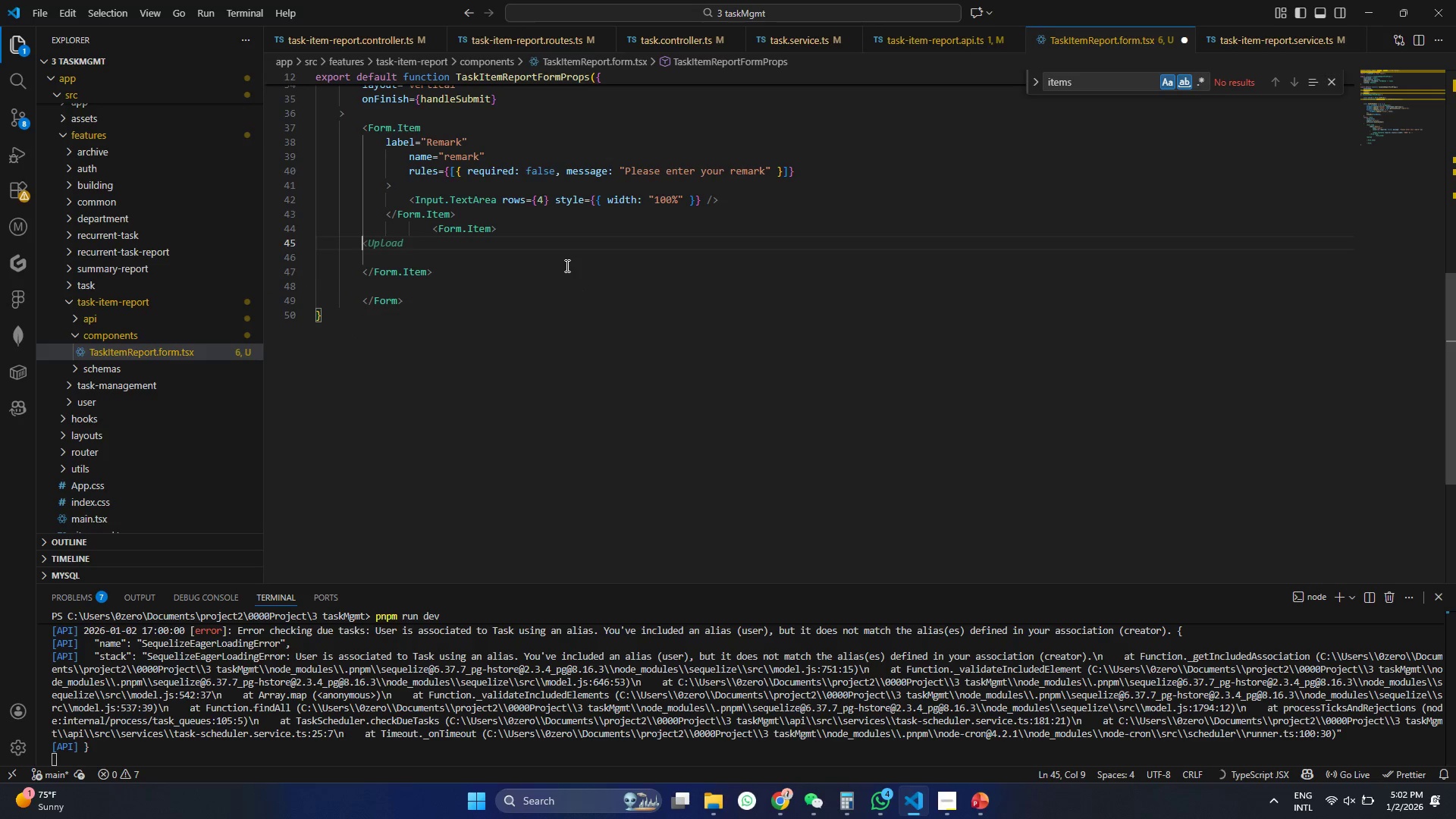 
key(Tab)
 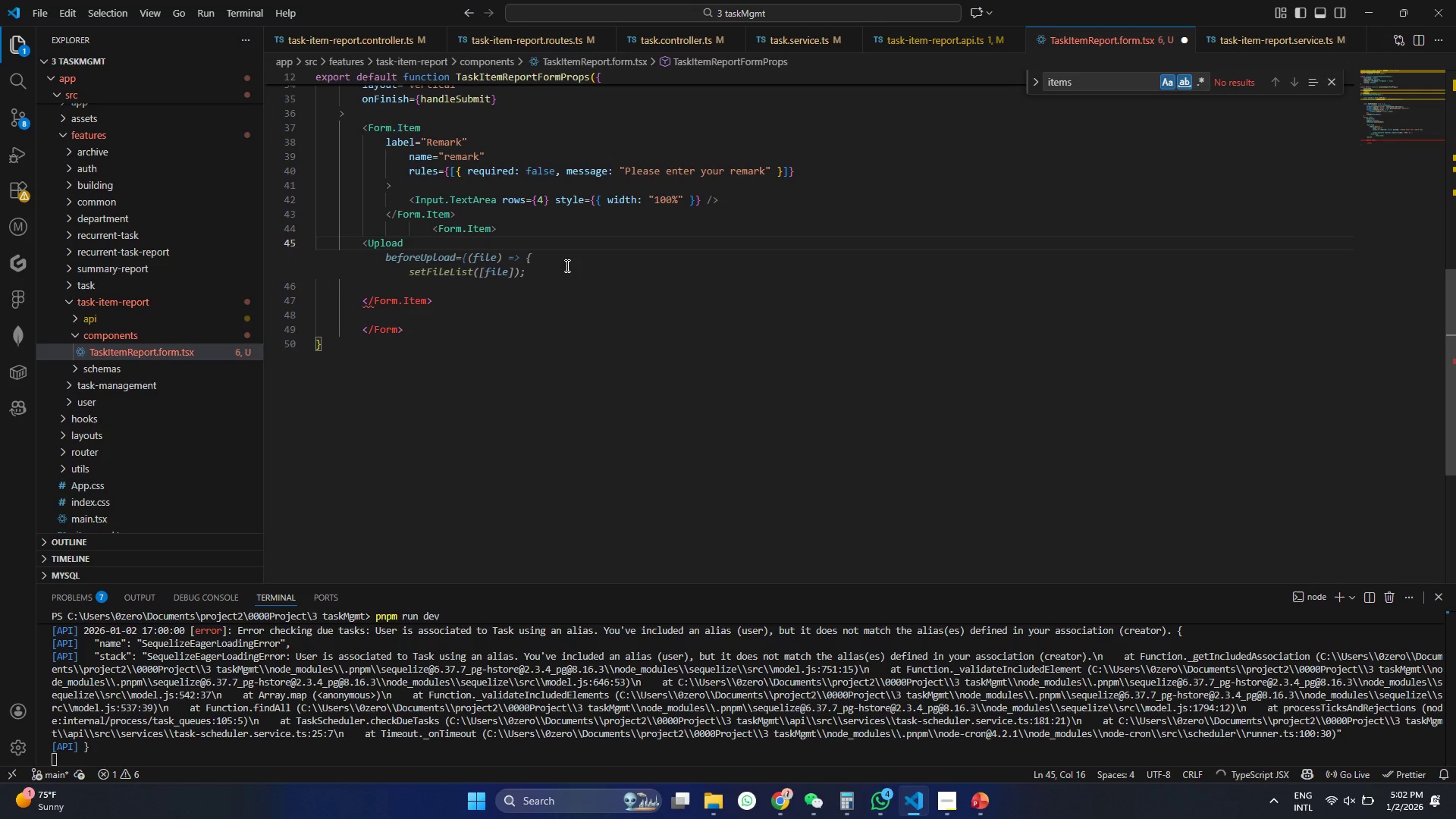 
key(Tab)
 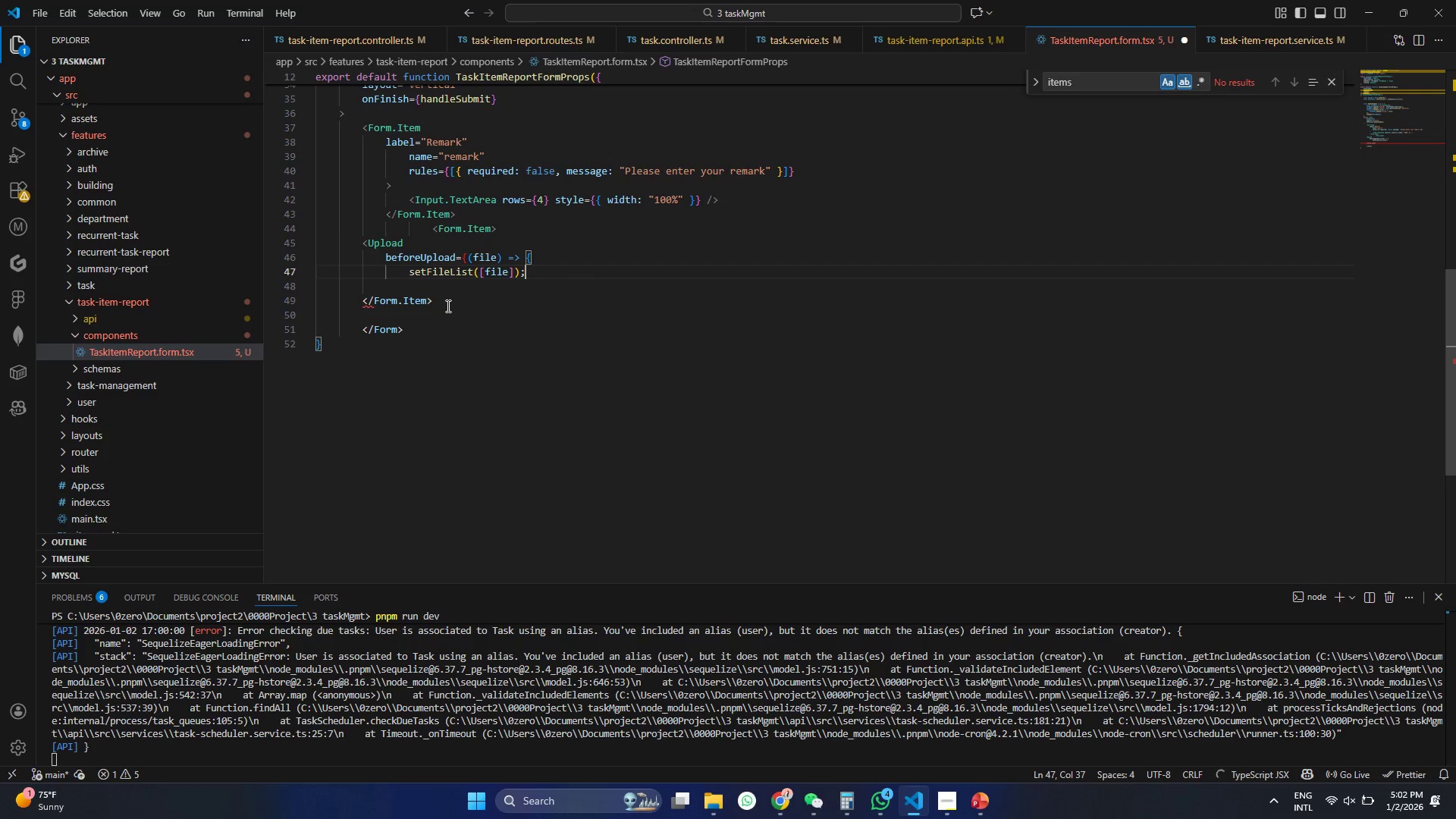 
key(Control+ControlLeft)
 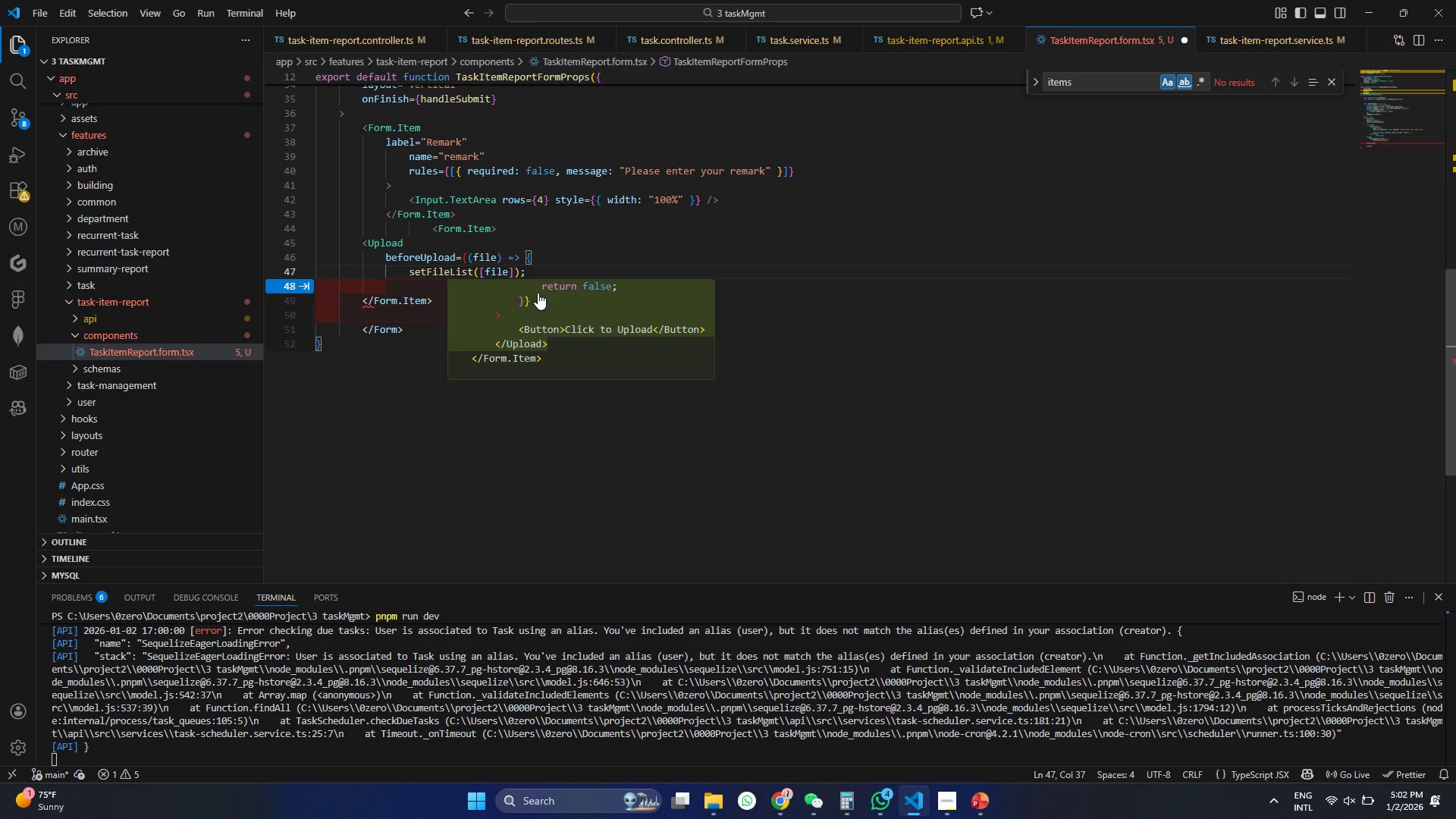 
key(Control+Z)
 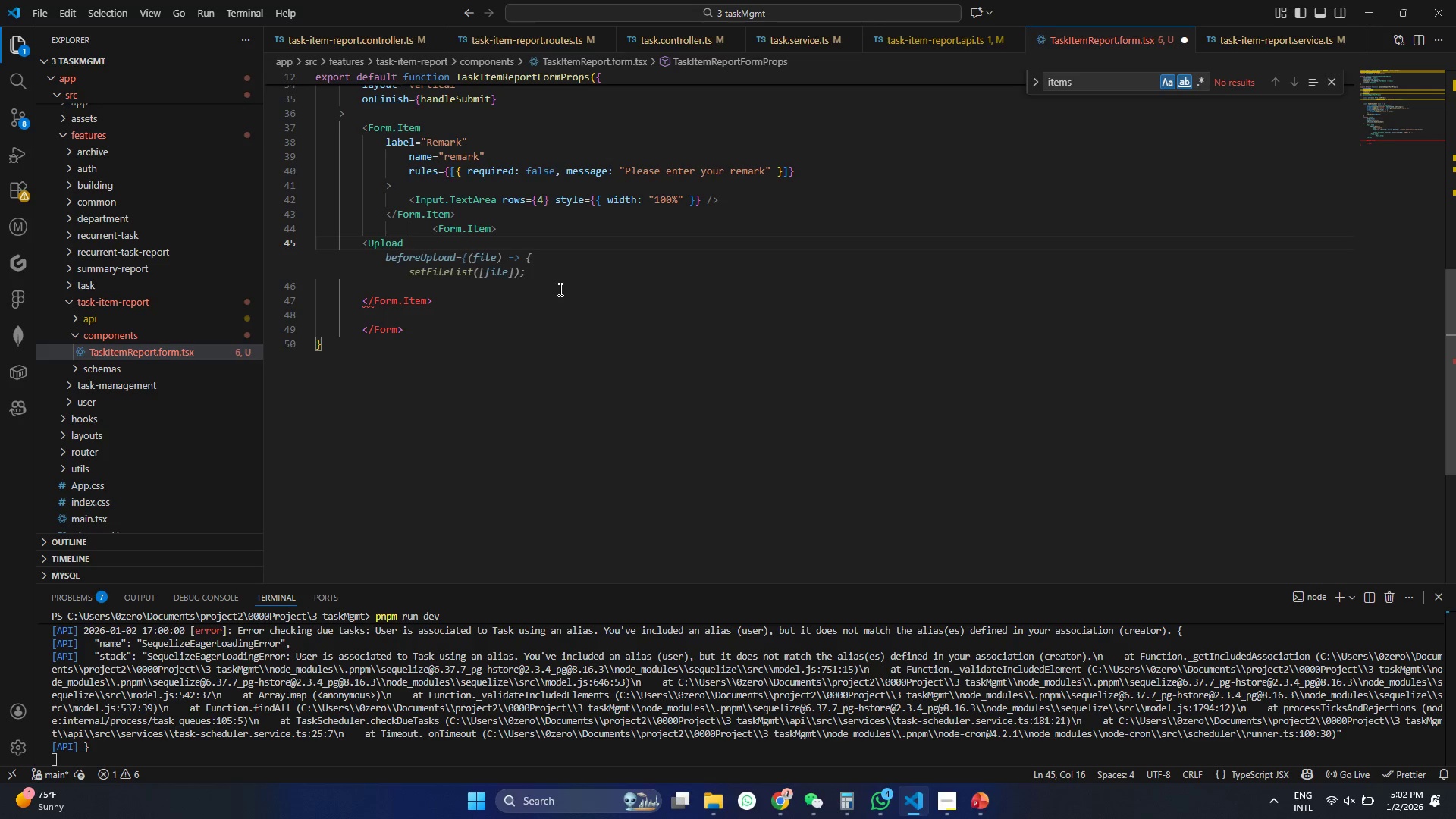 
key(Control+Z)
 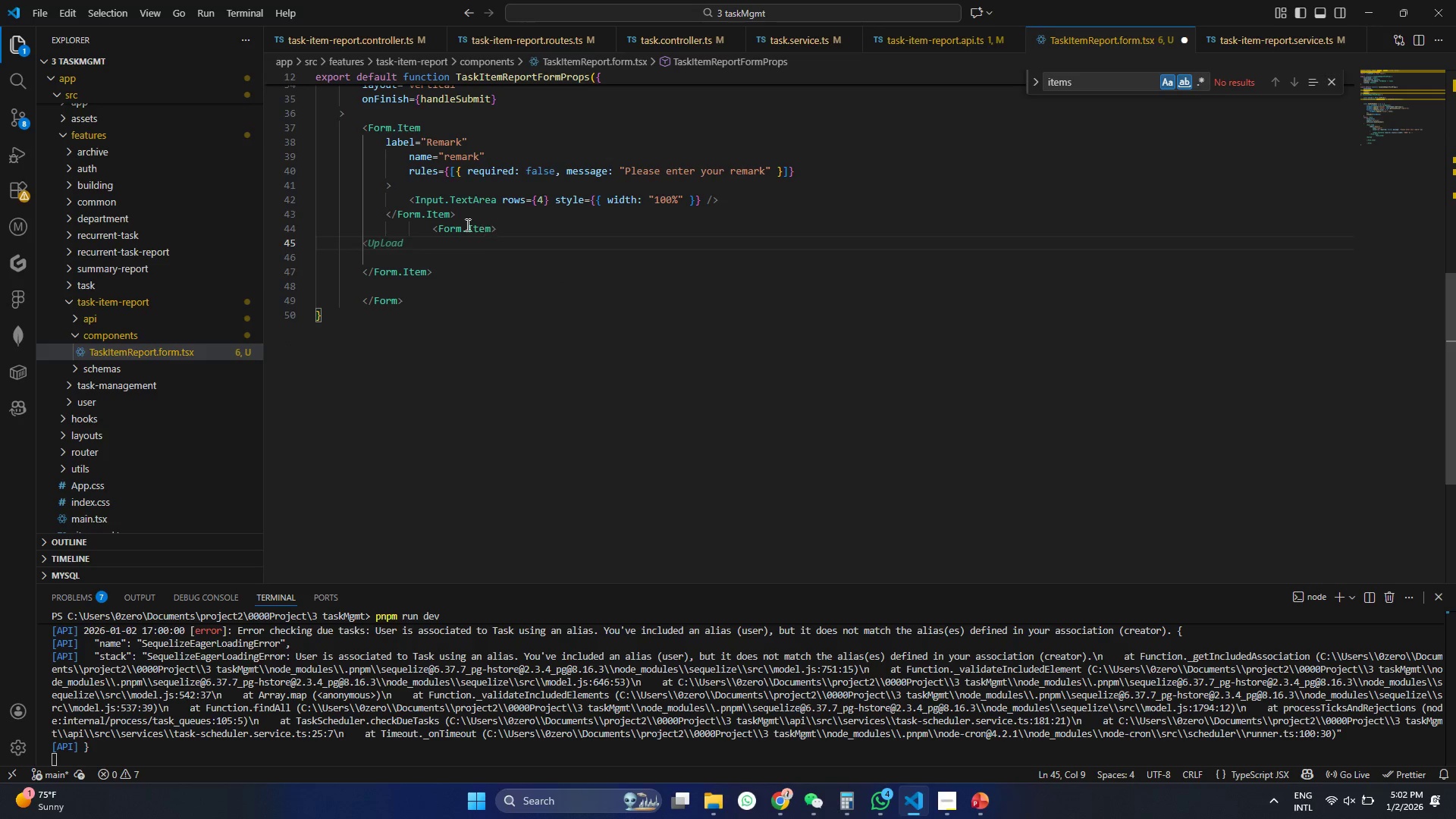 
key(Control+ControlLeft)
 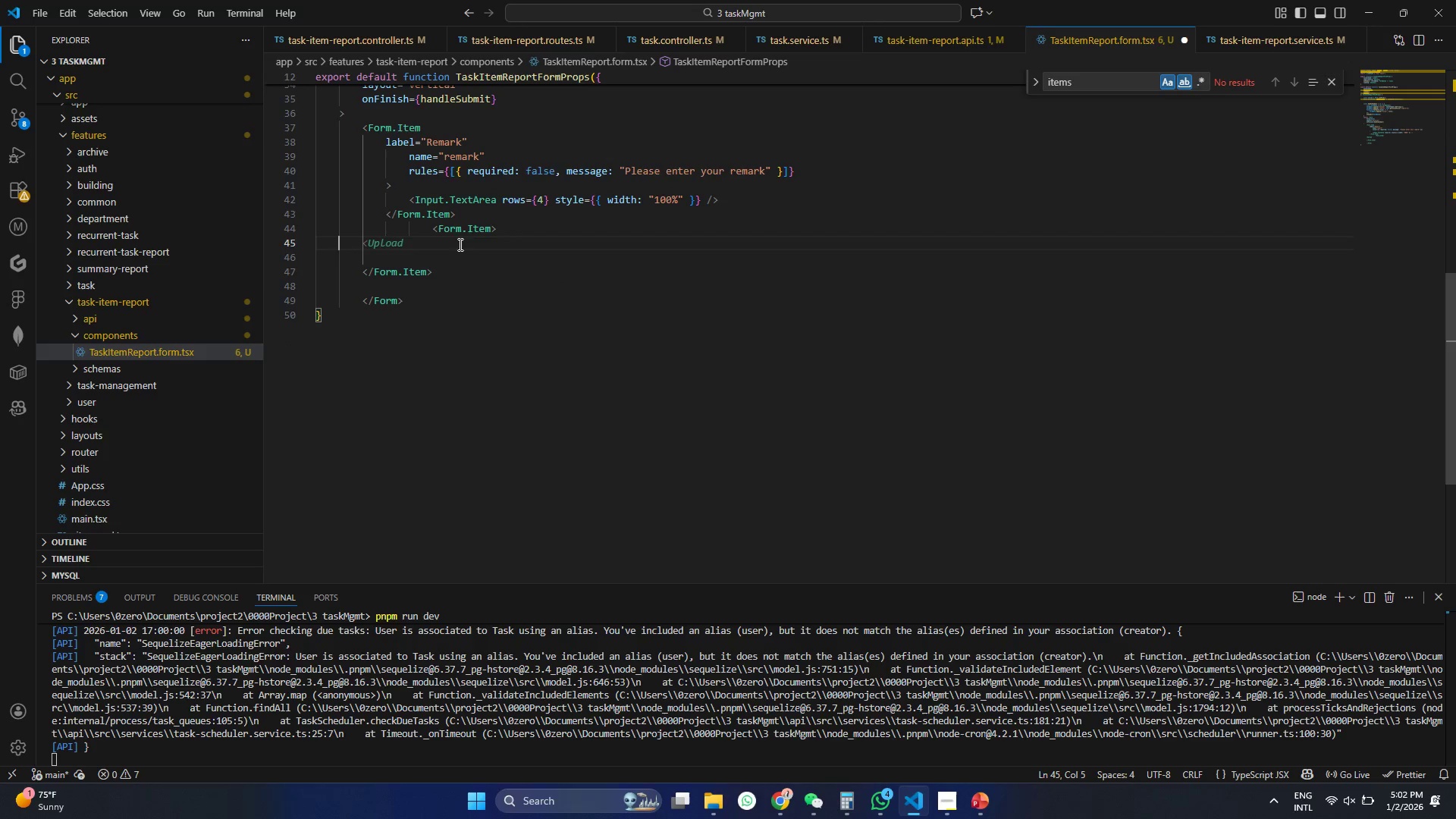 
key(Control+Z)
 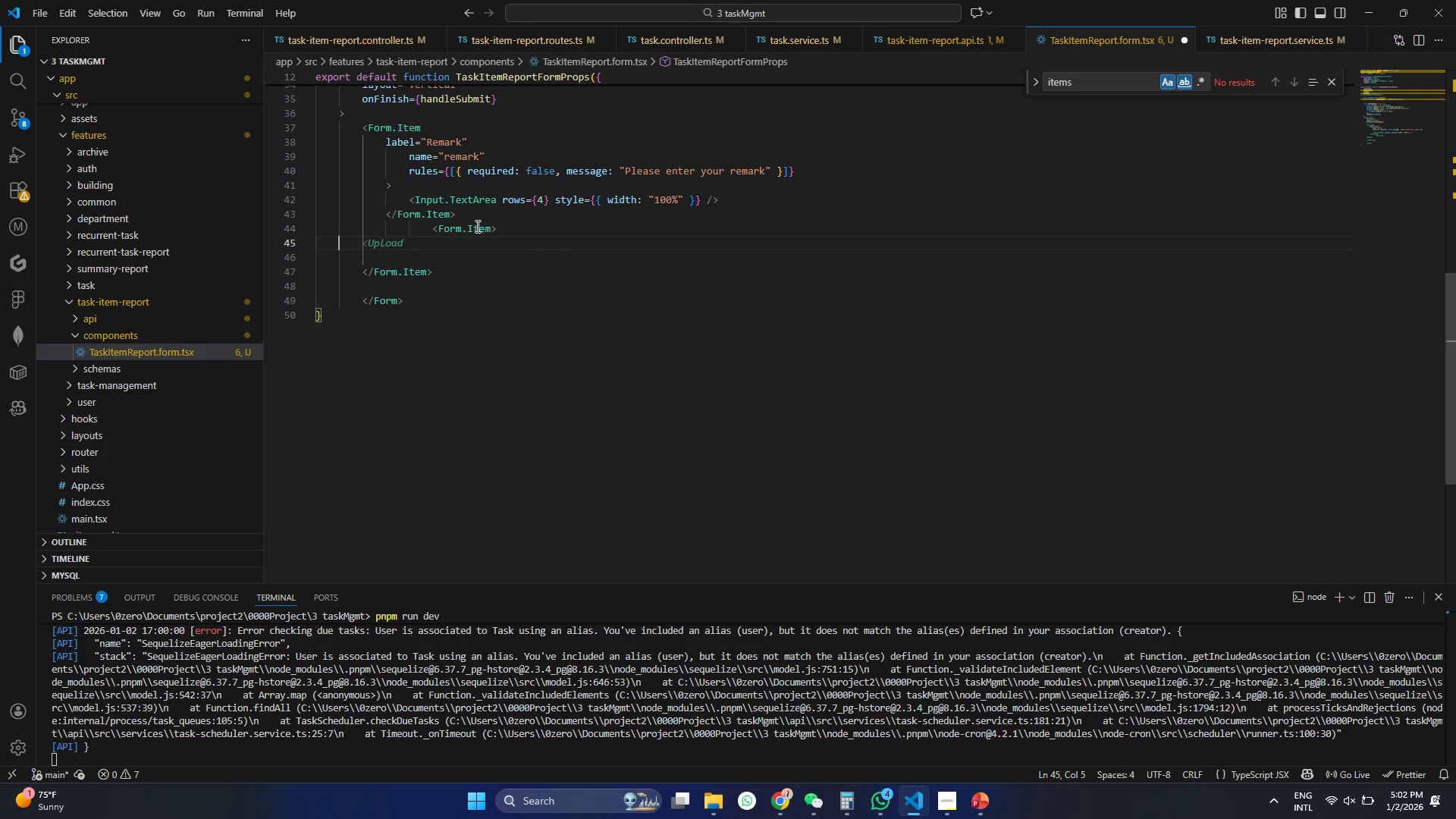 
key(Control+ControlLeft)
 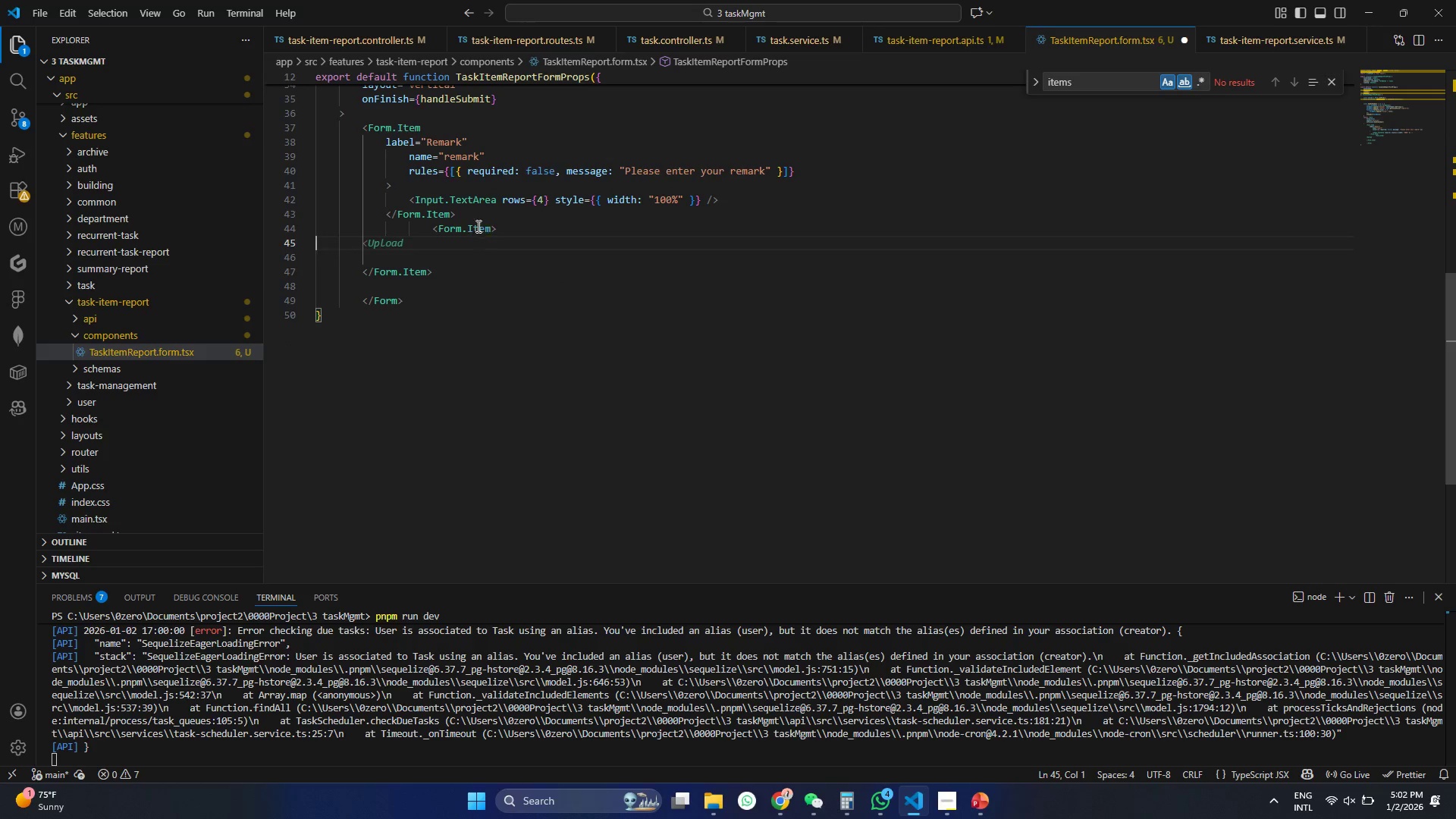 
key(Control+Z)
 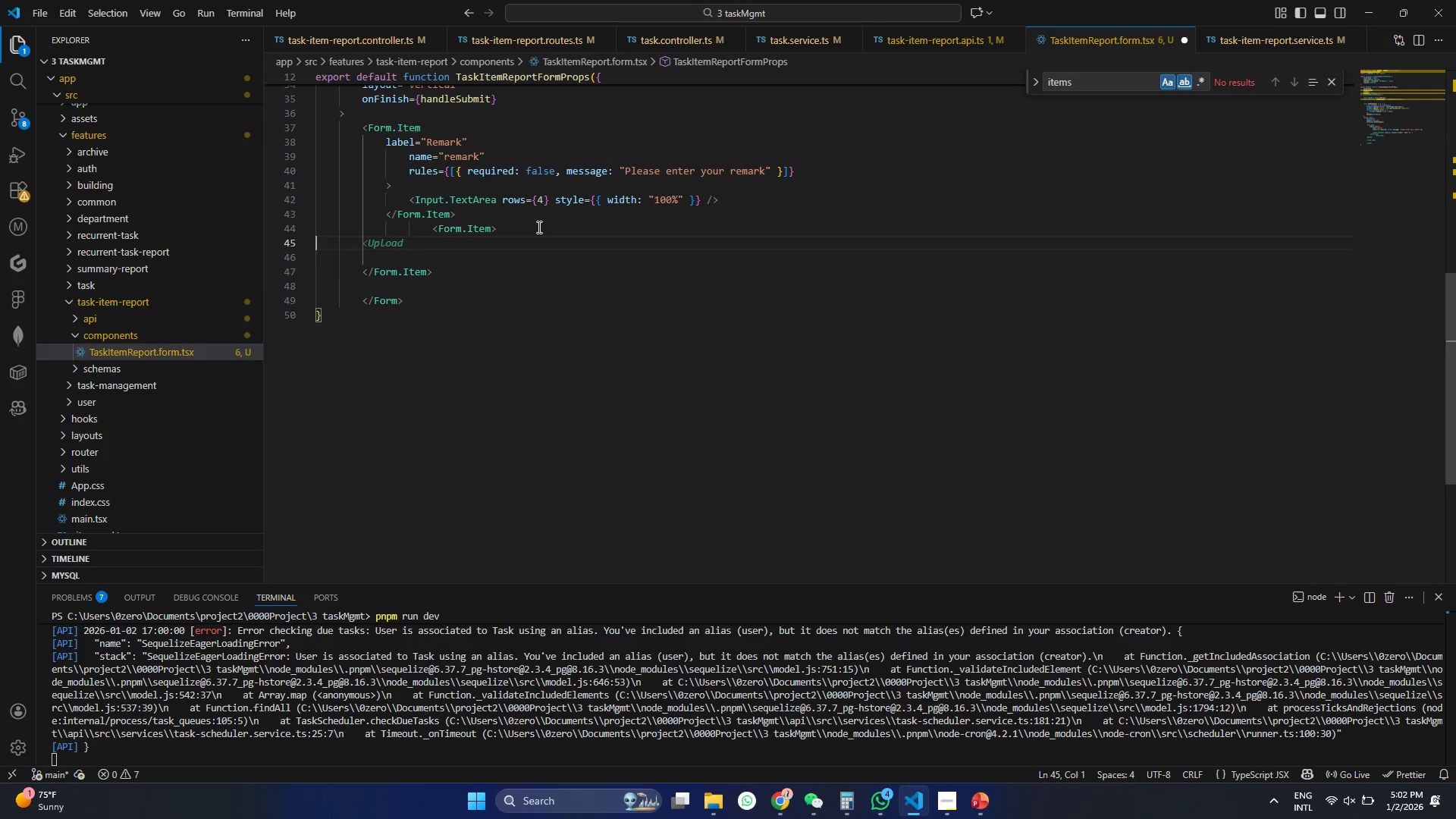 
left_click([529, 231])
 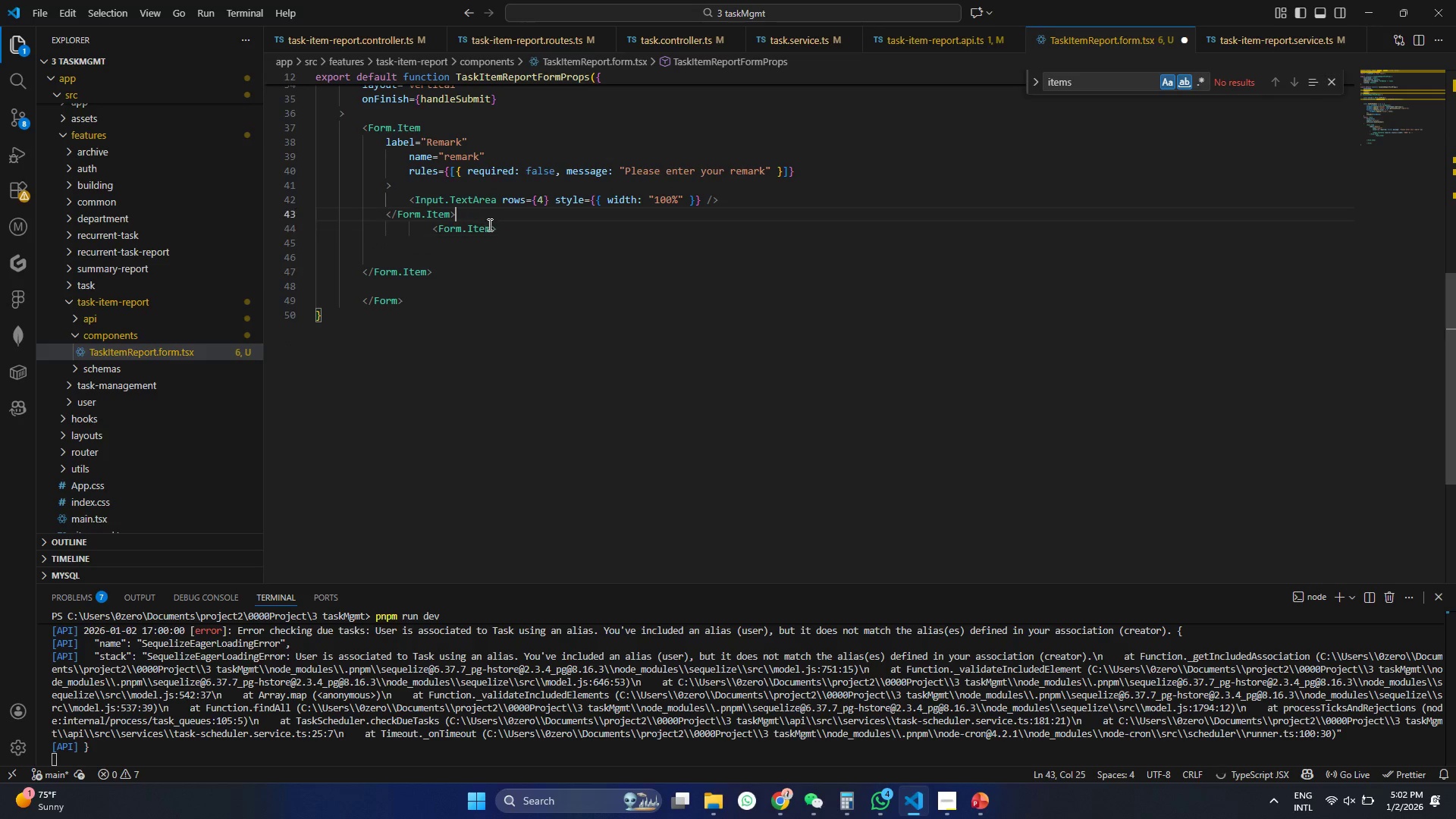 
double_click([490, 227])
 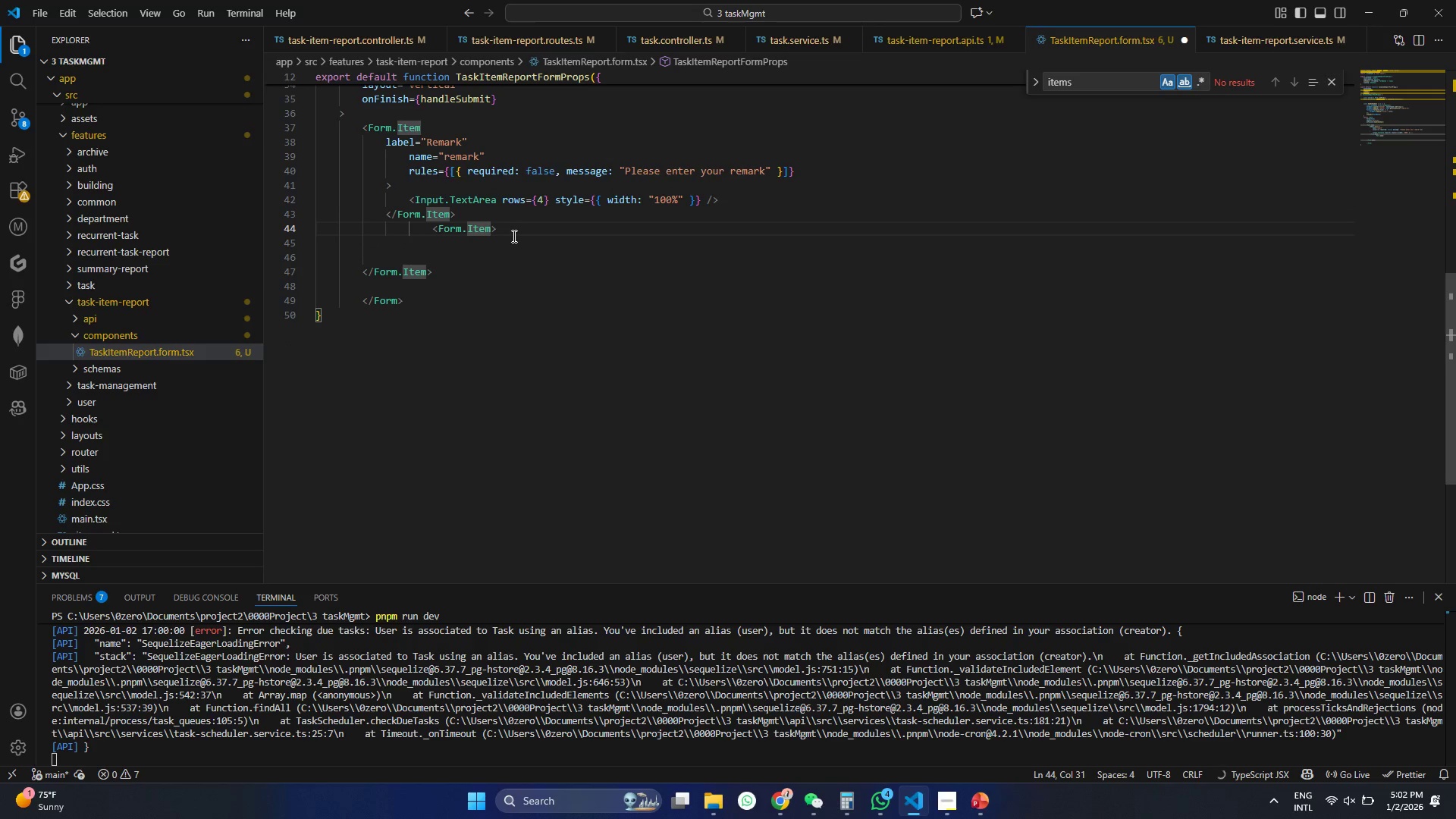 
key(Enter)
 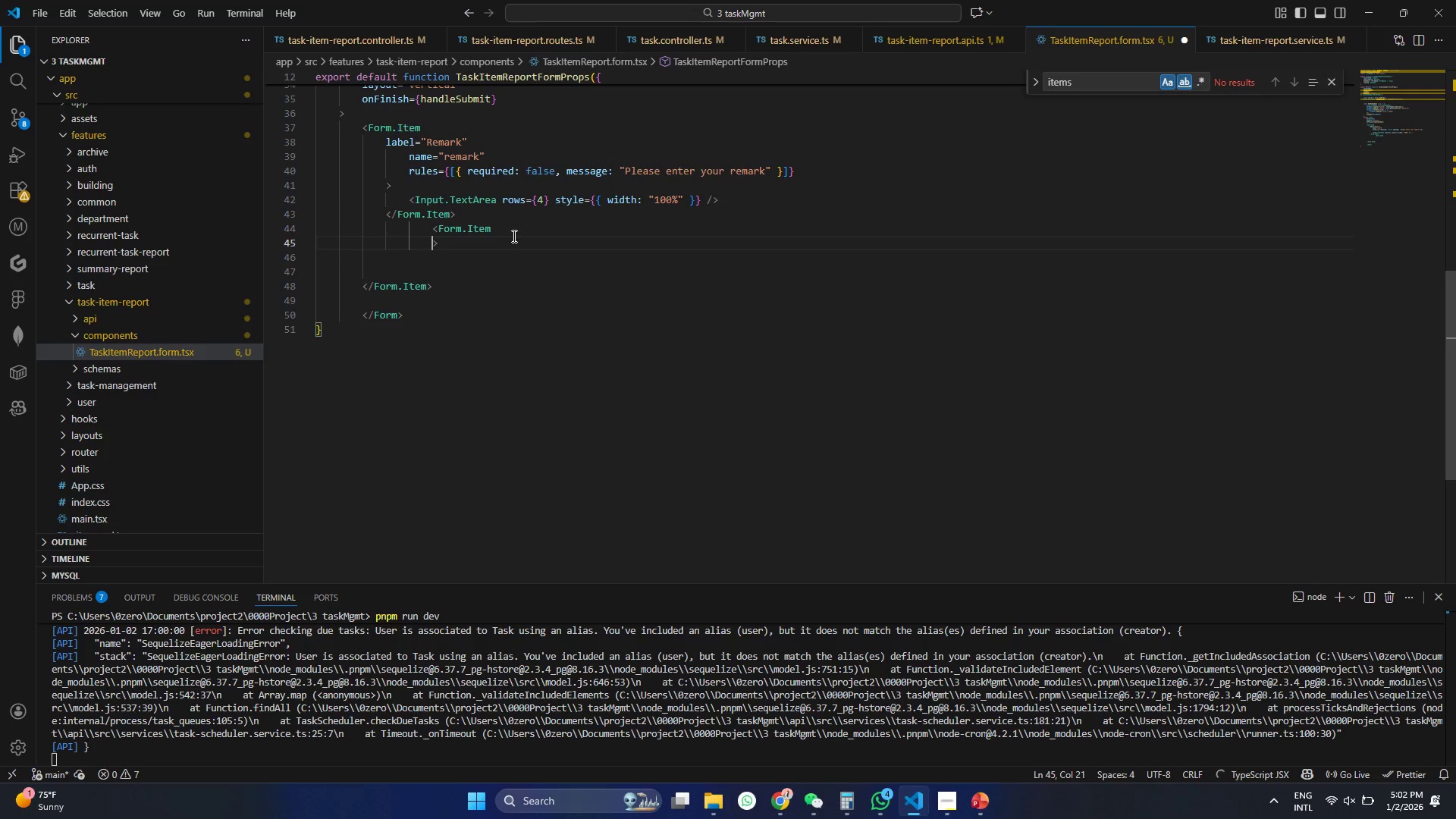 
key(Enter)
 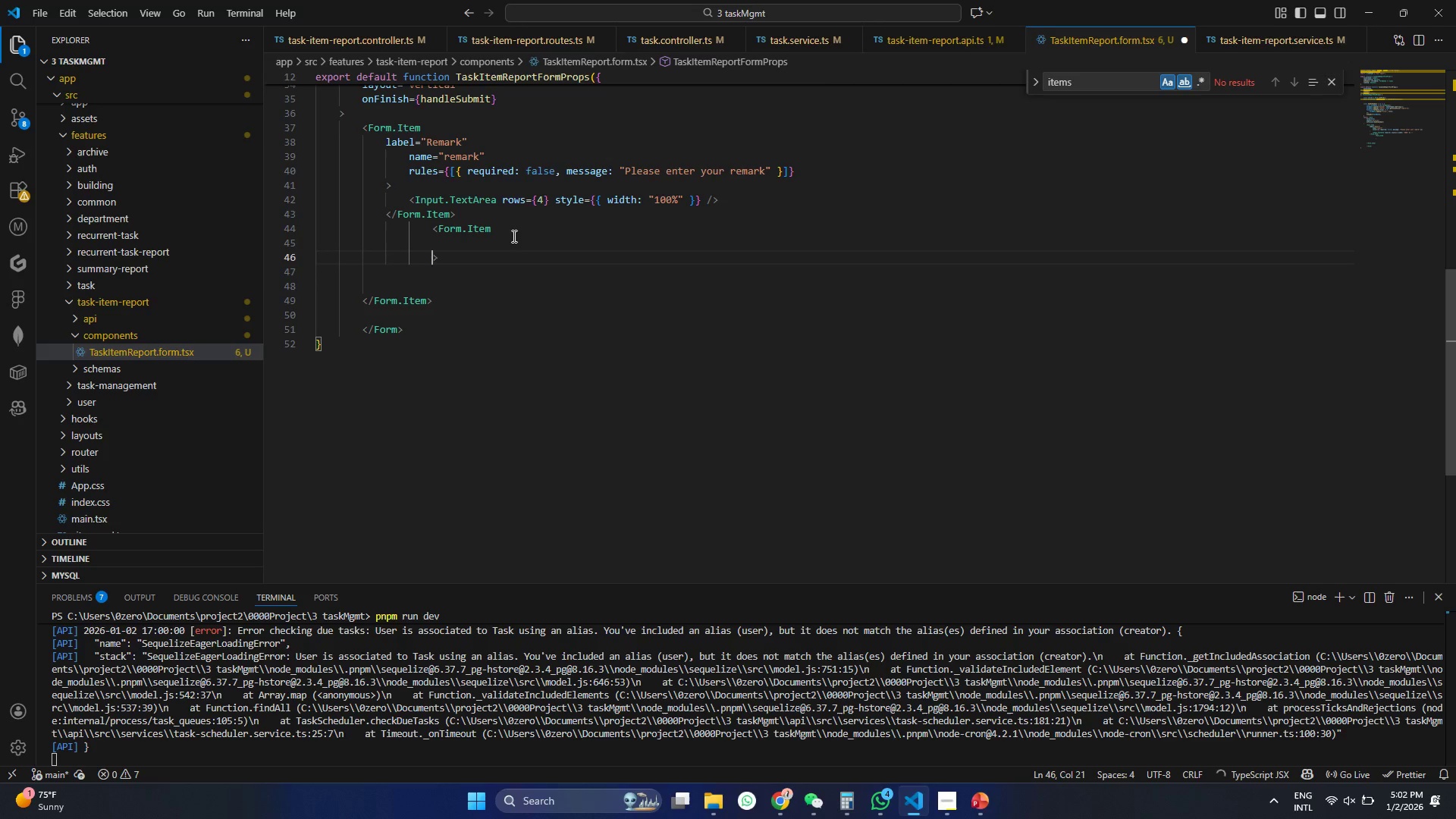 
key(ArrowUp)
 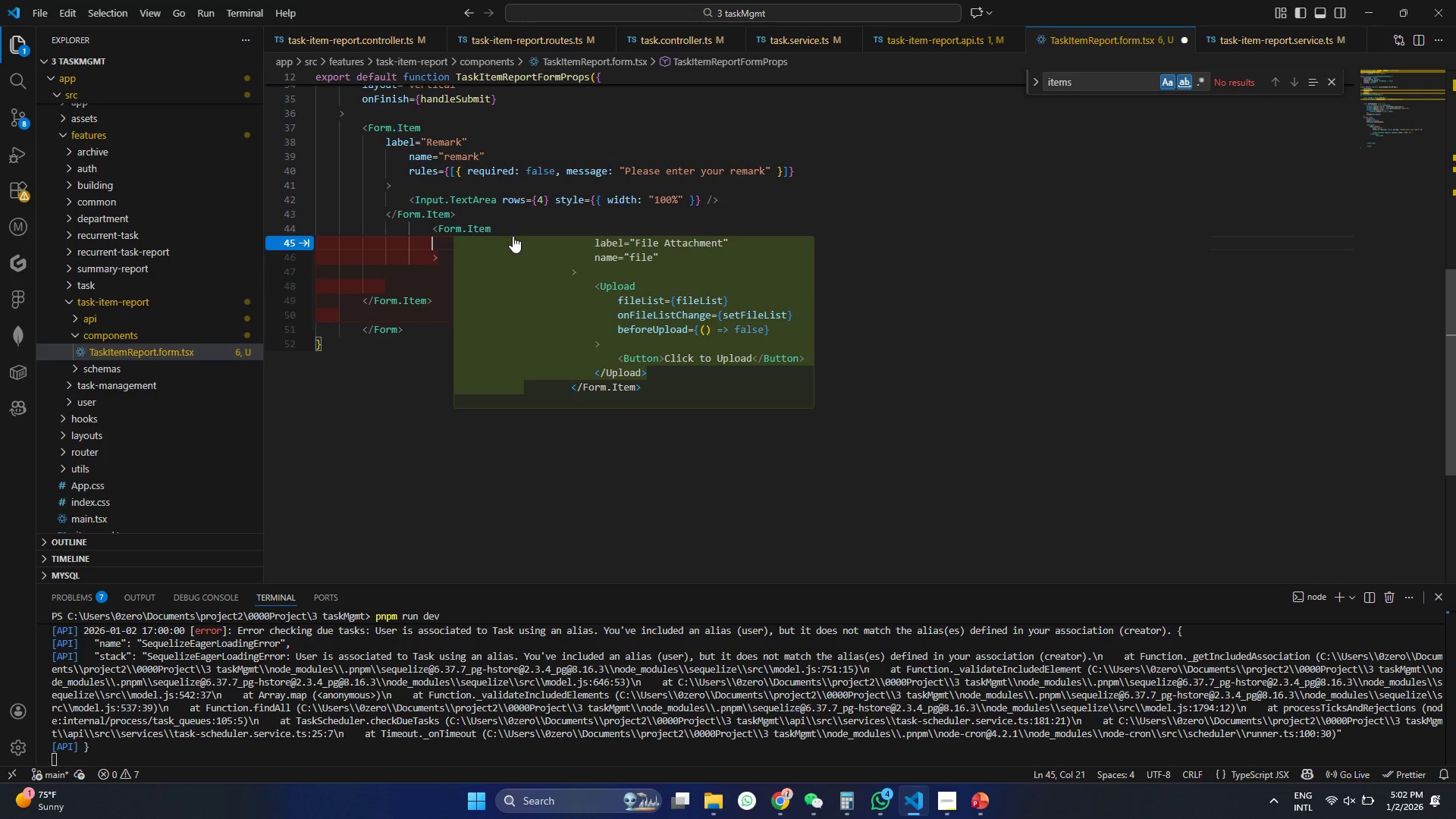 
key(Tab)
 